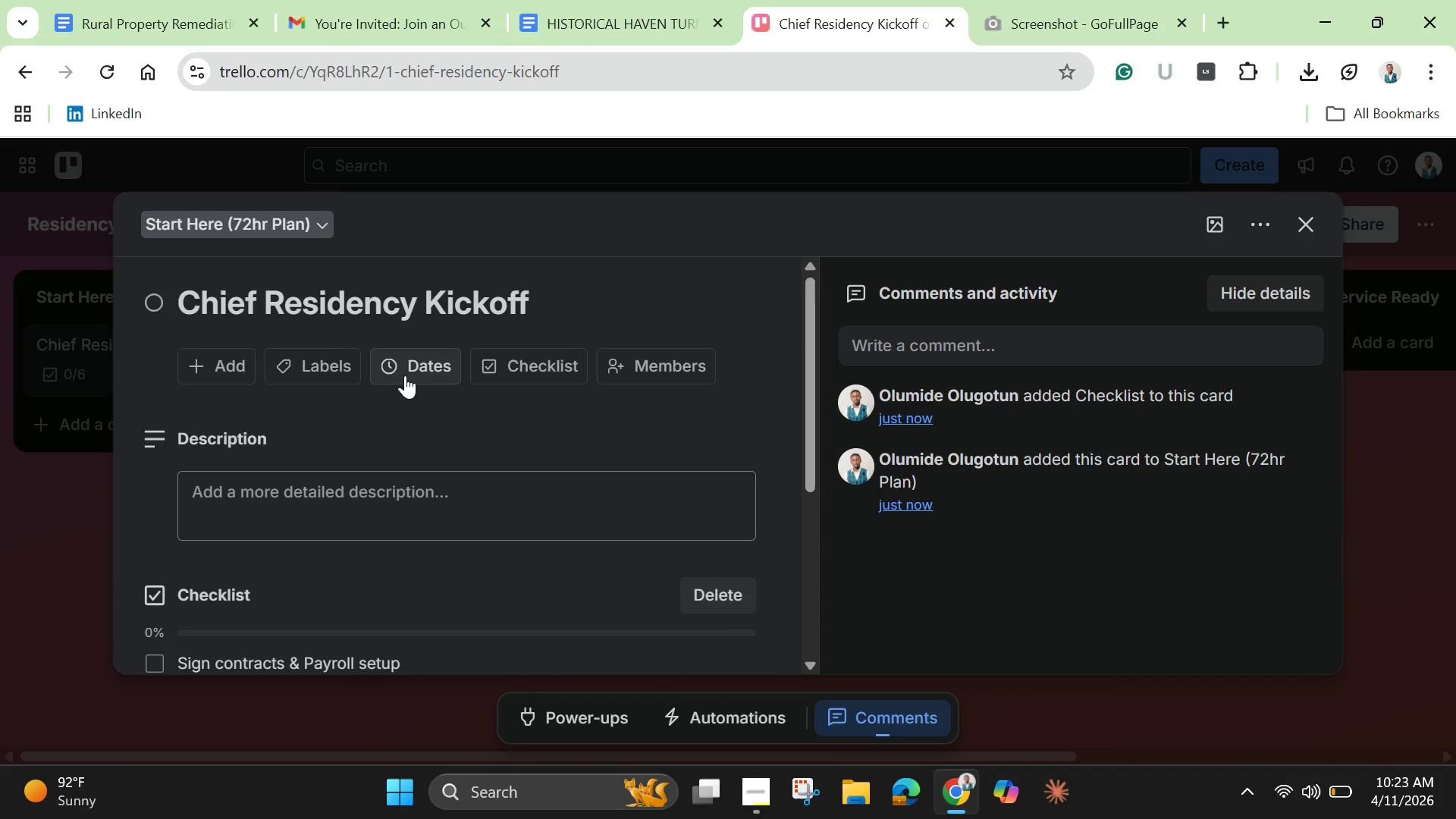 
left_click([408, 375])
 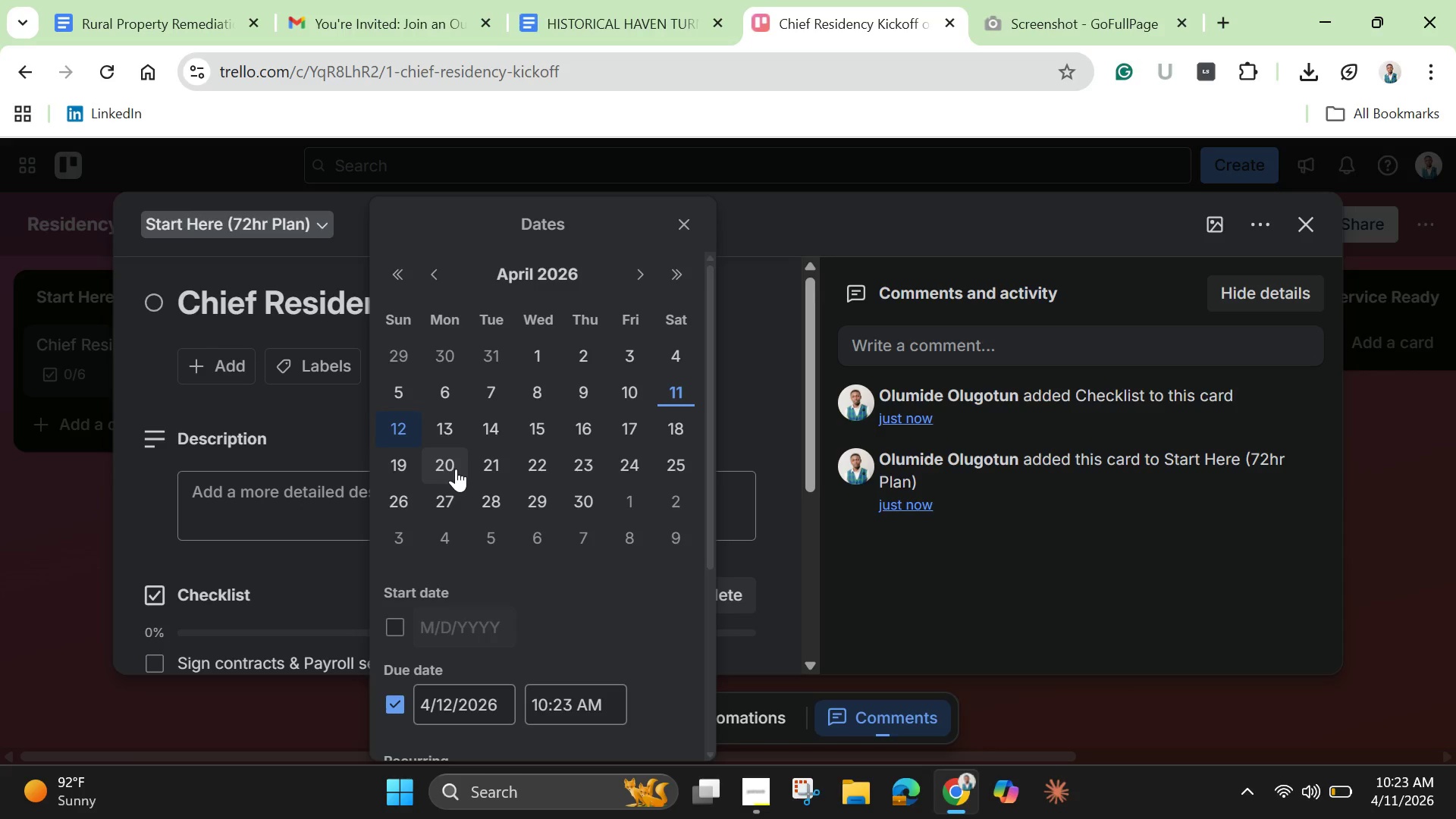 
wait(8.31)
 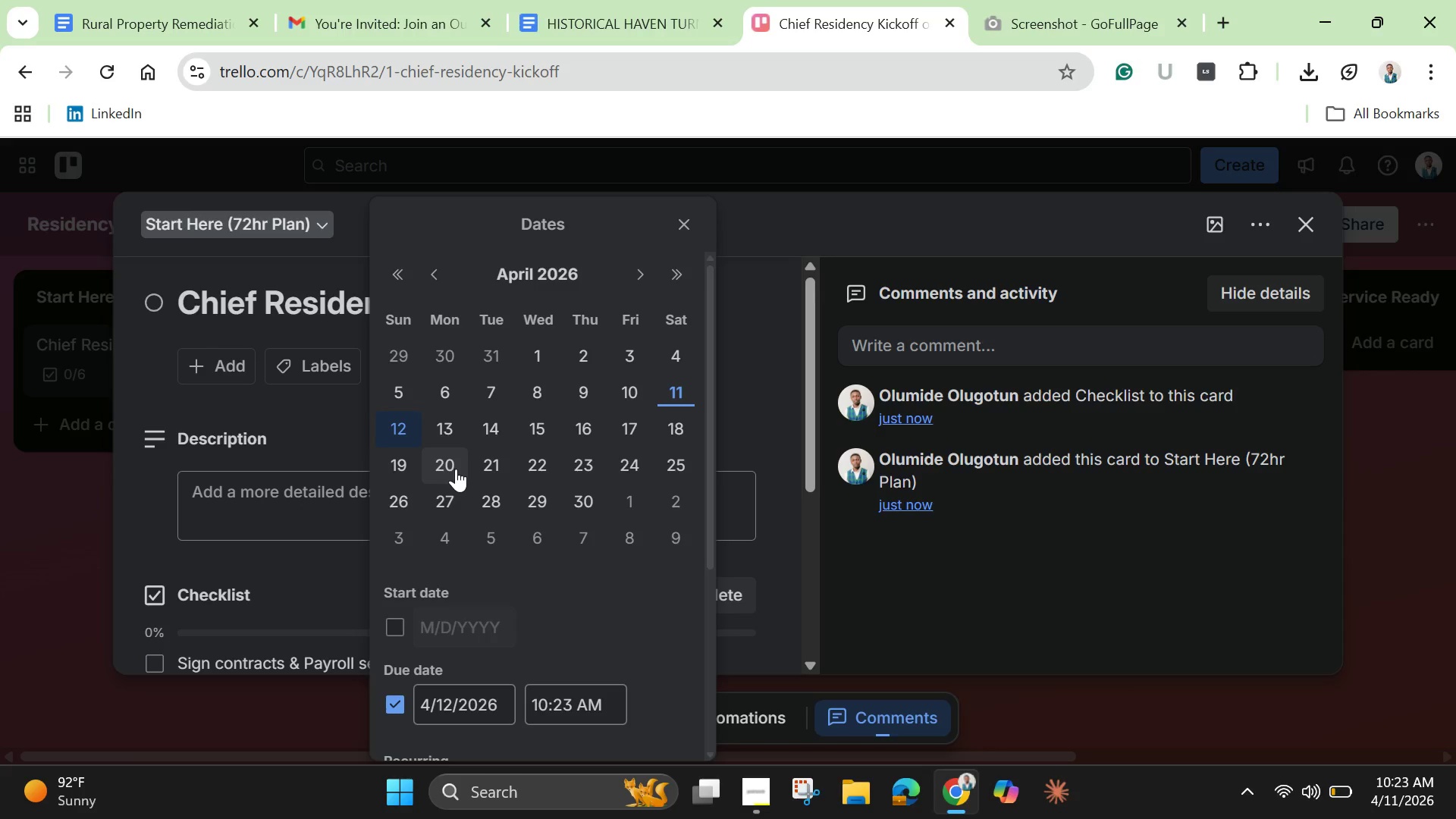 
left_click([488, 435])
 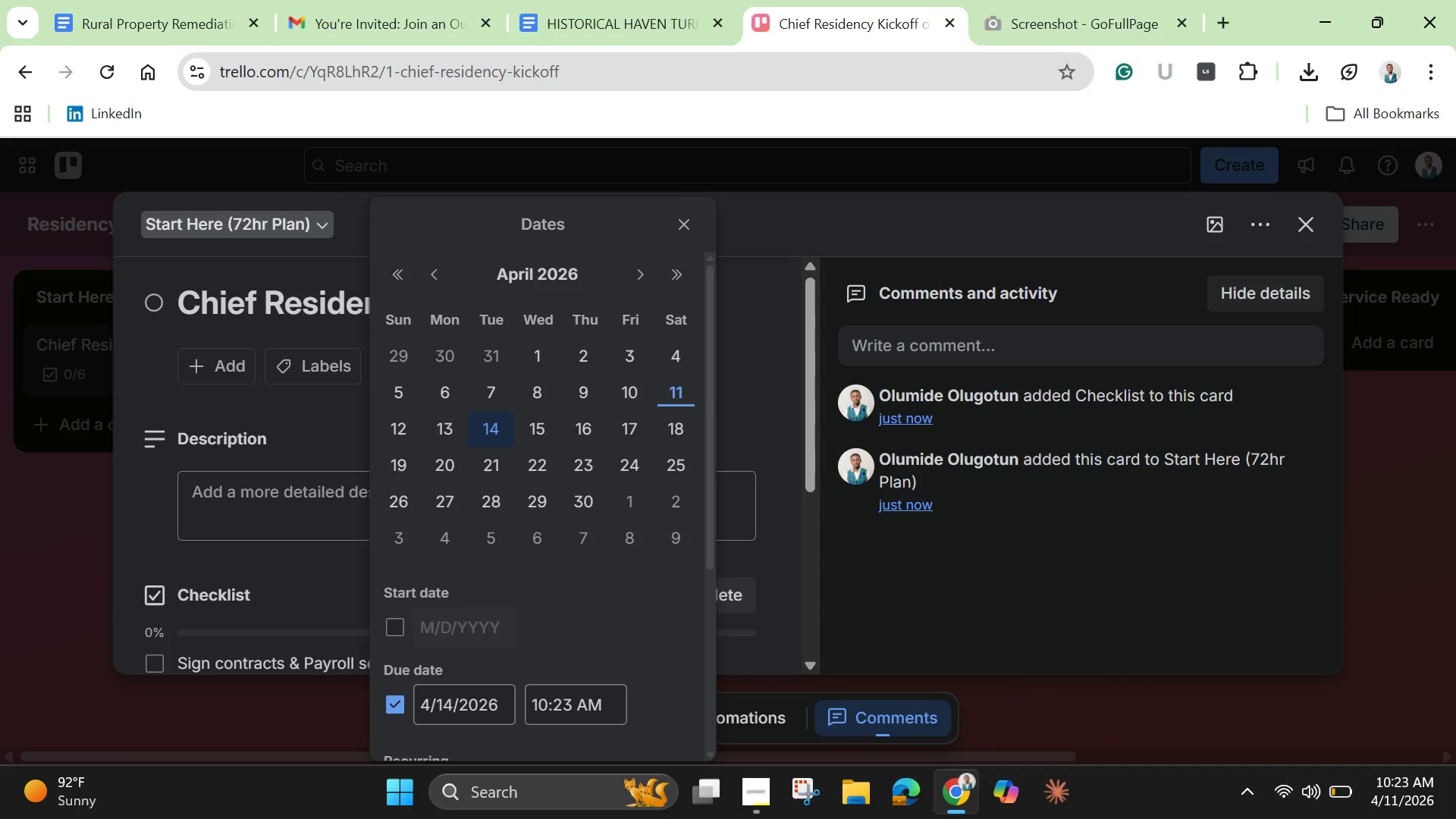 
scroll: coordinate [635, 566], scroll_direction: down, amount: 3.0
 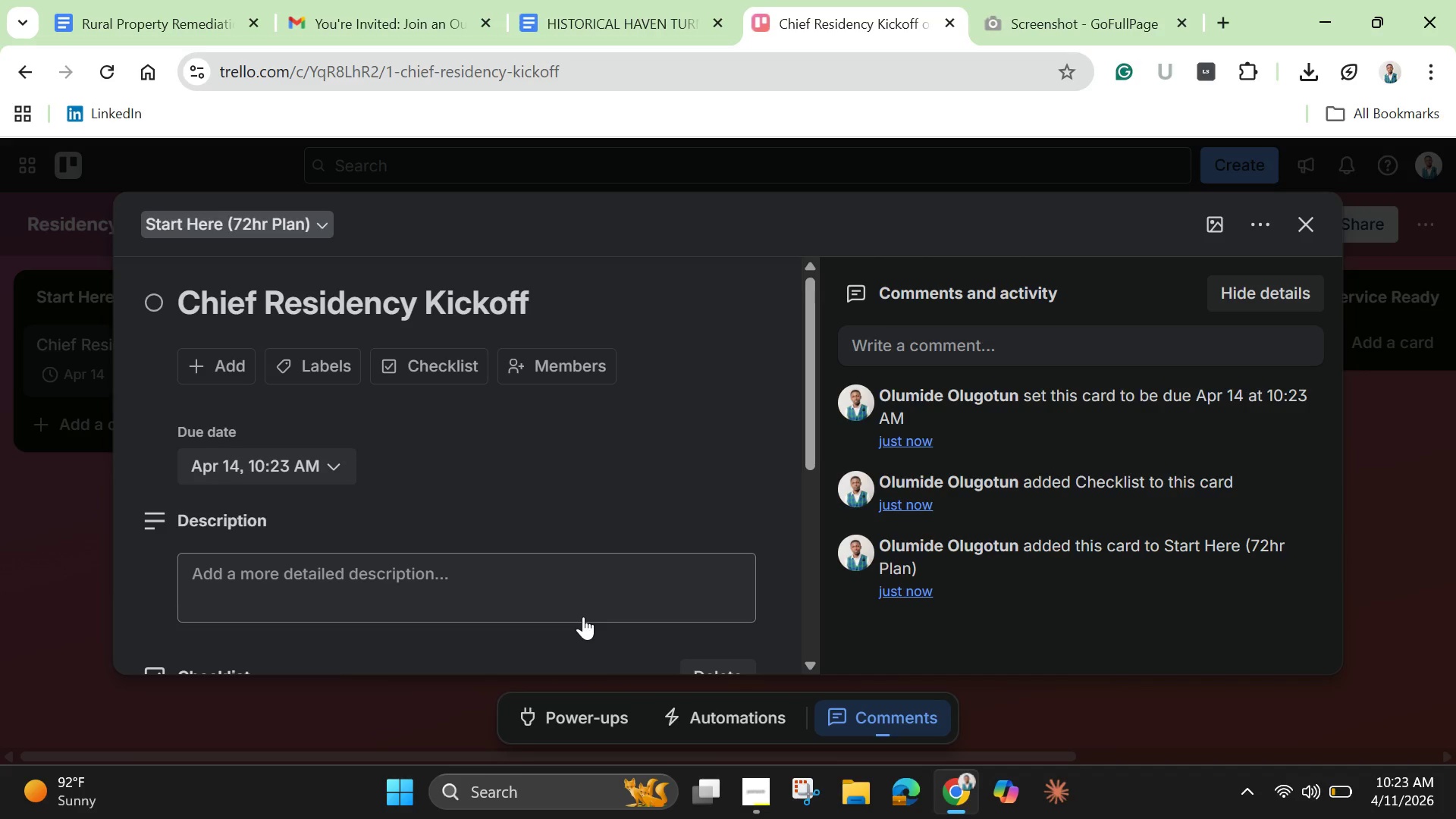 
wait(13.91)
 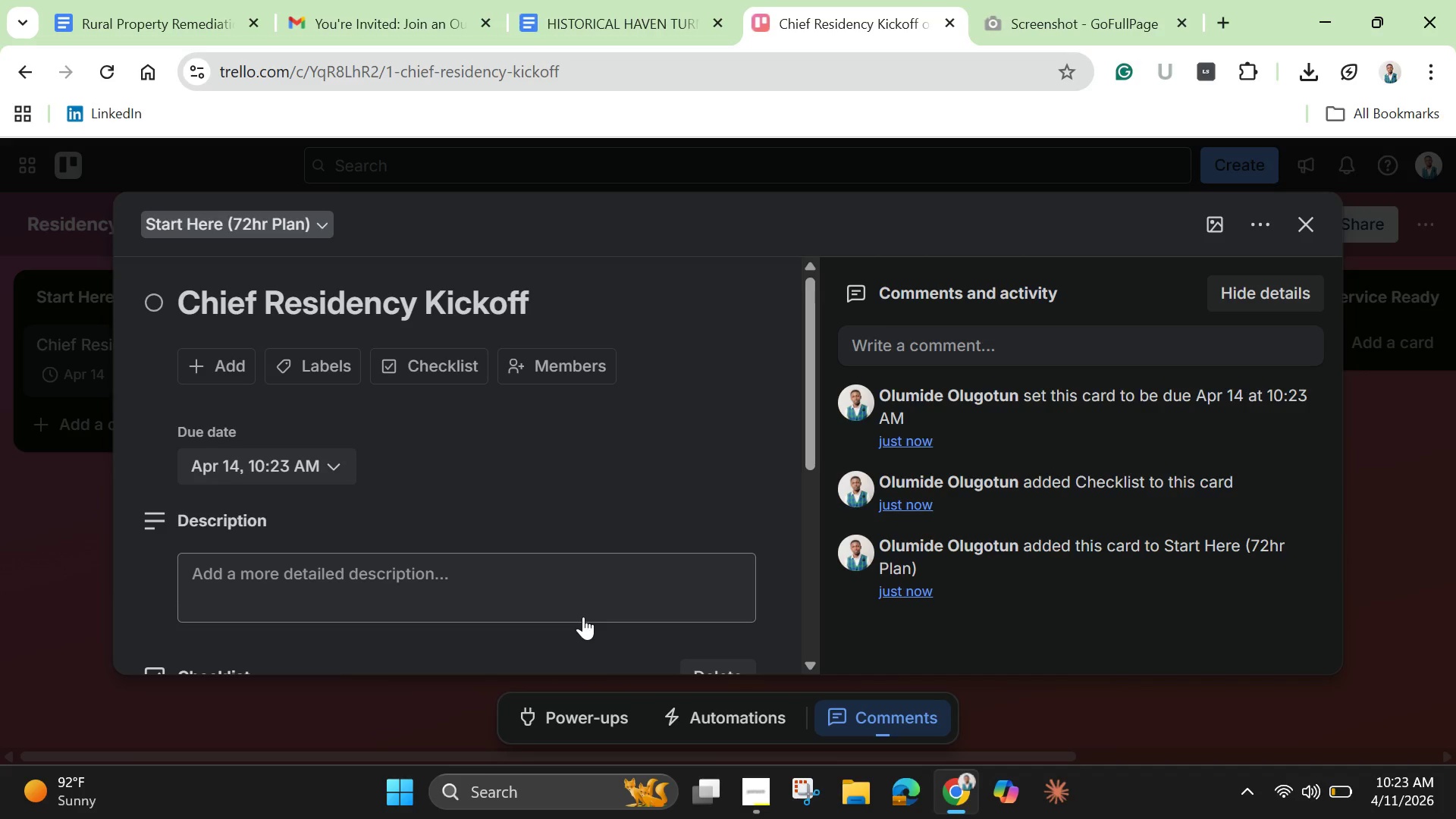 
scroll: coordinate [649, 594], scroll_direction: down, amount: 4.0
 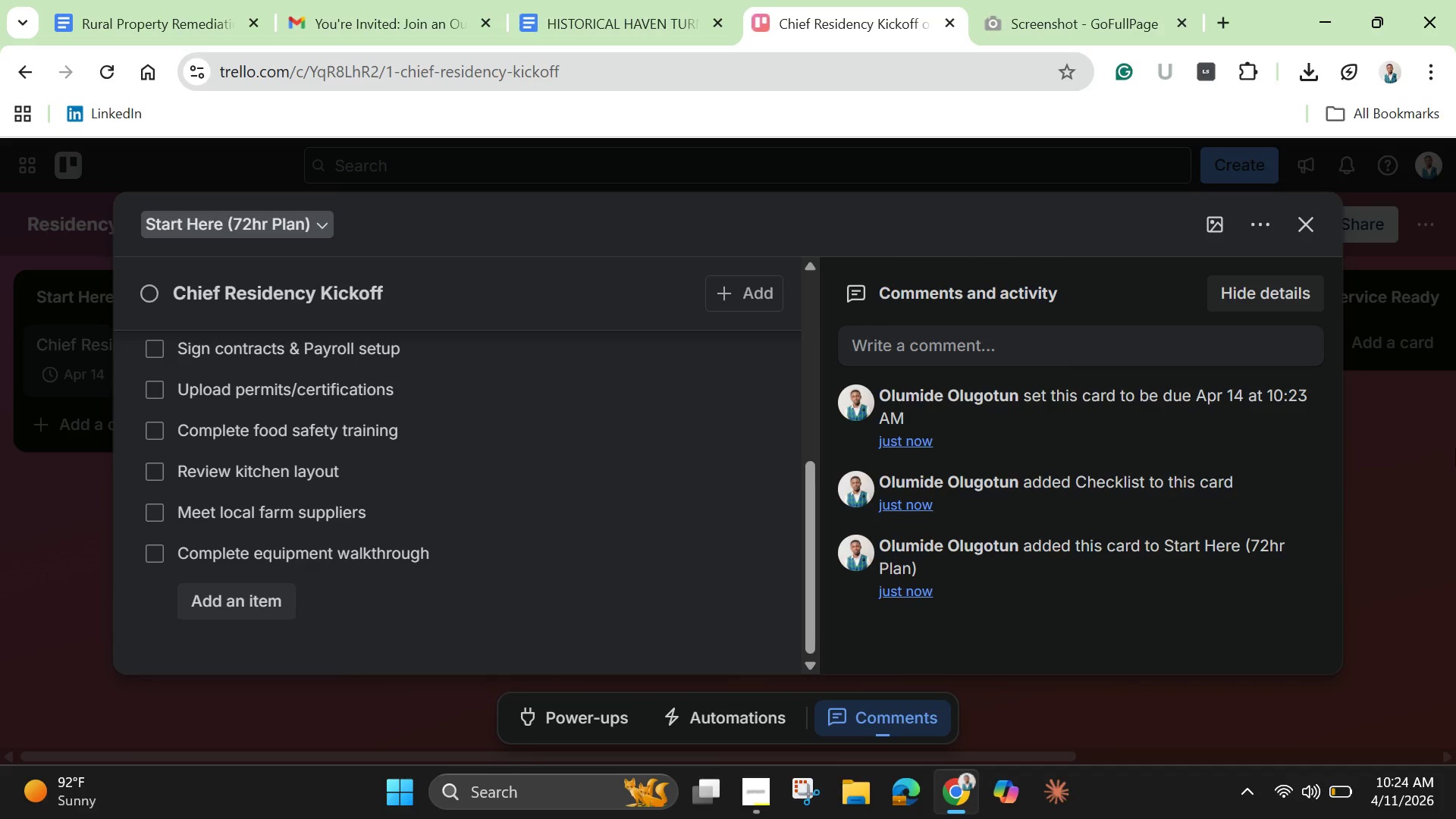 
wait(15.25)
 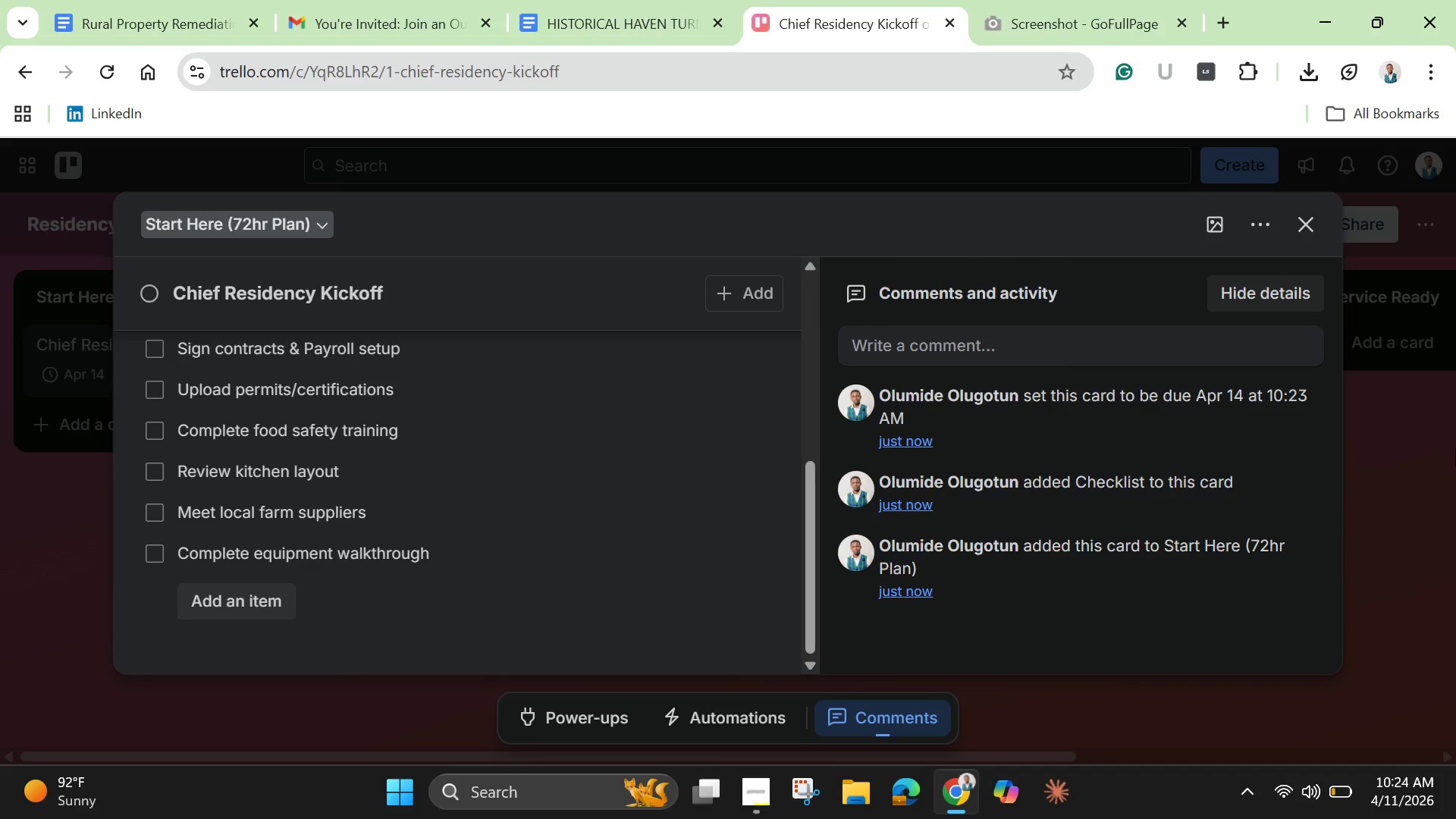 
left_click([1310, 228])
 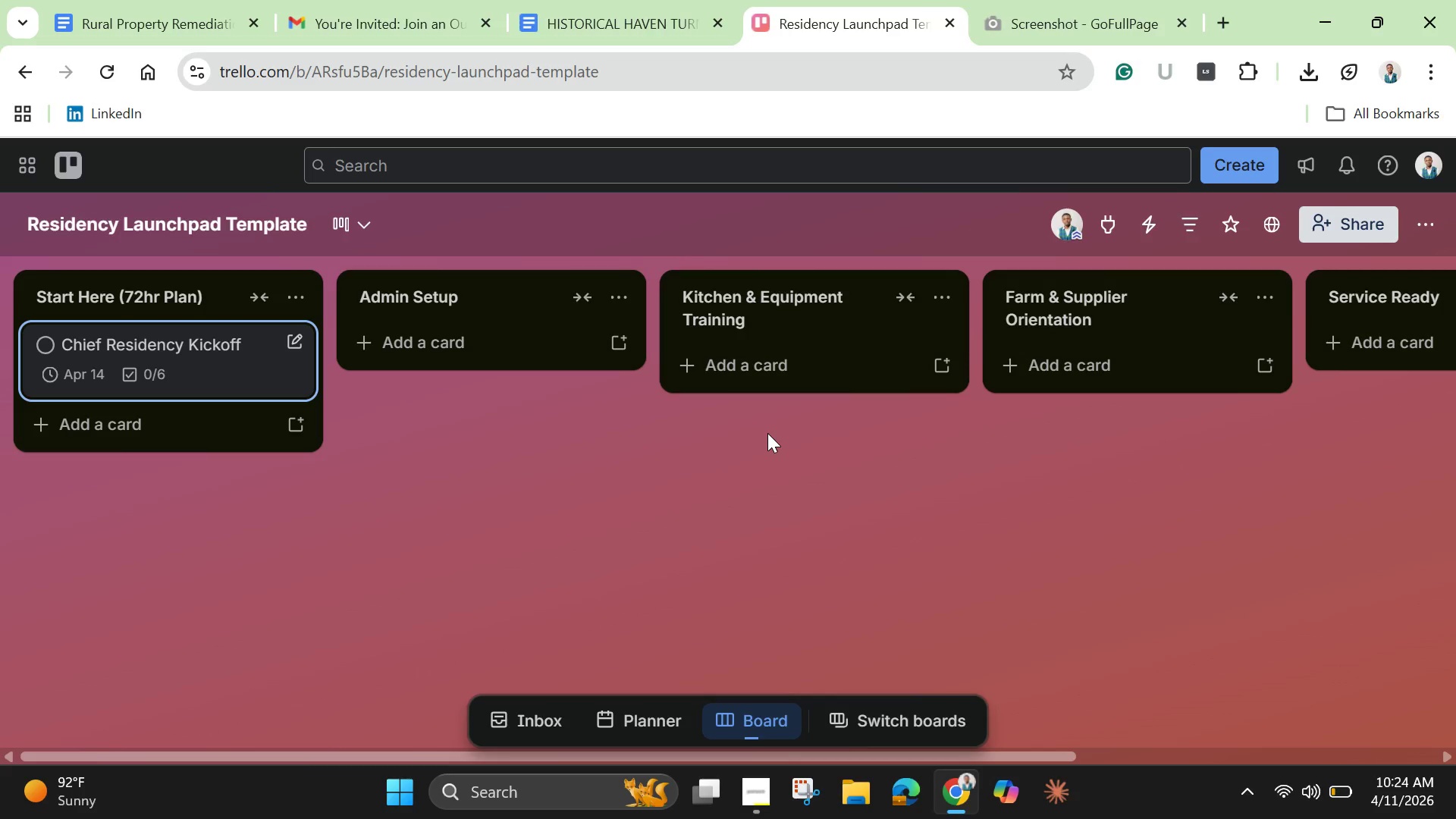 
wait(15.56)
 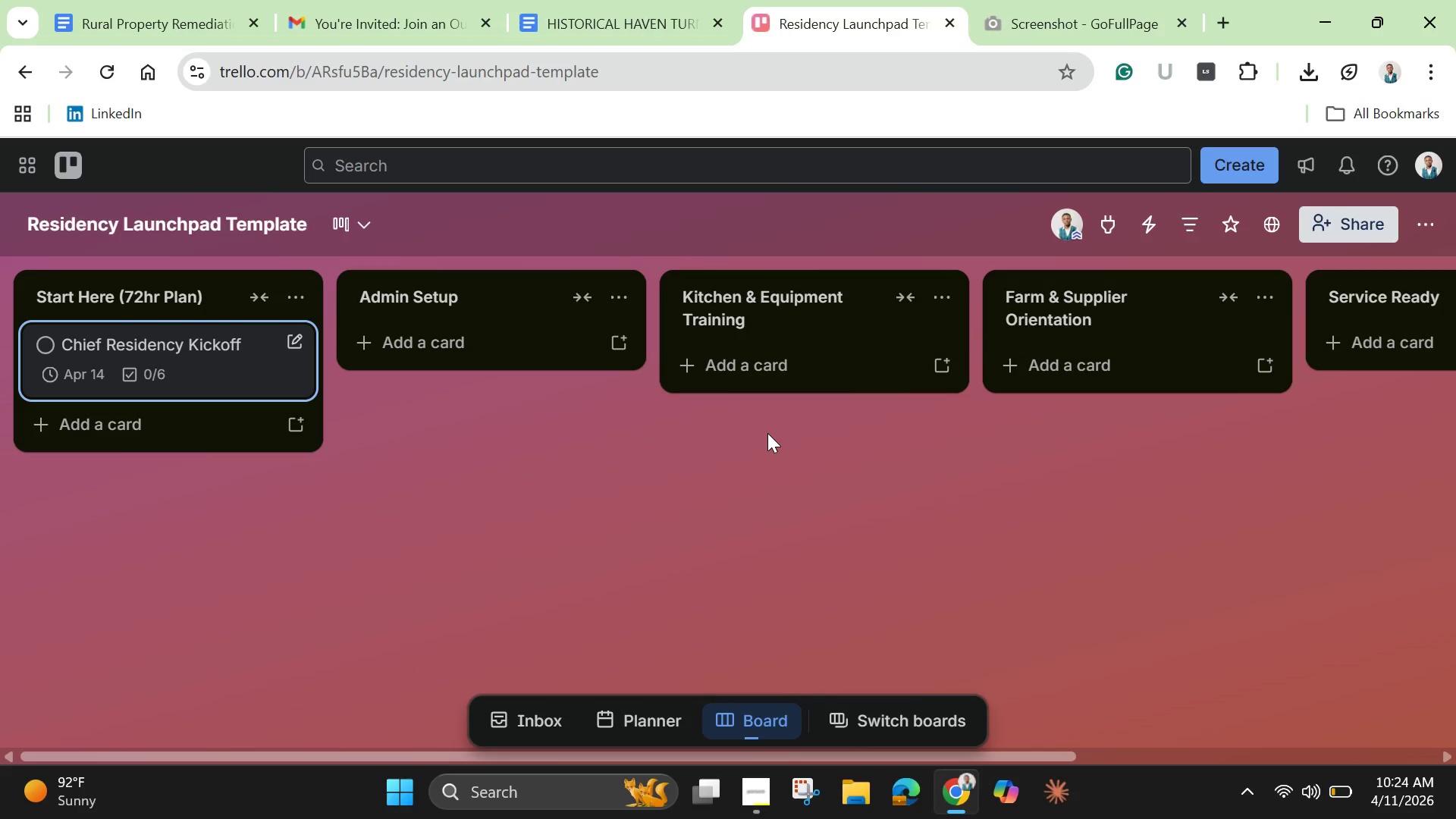 
left_click([514, 338])
 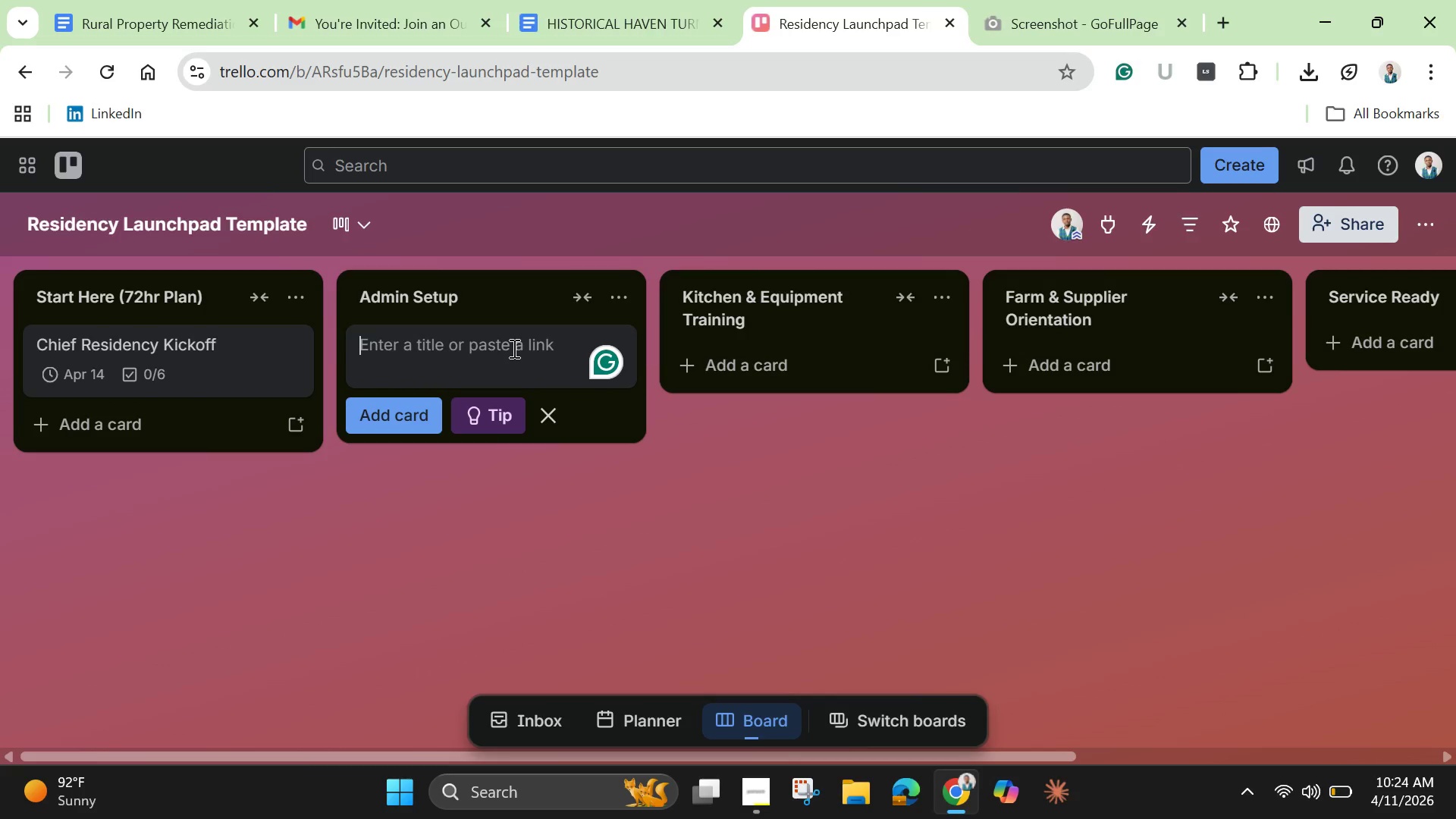 
type(Business O)
key(Backspace)
type(Permits Verified )
 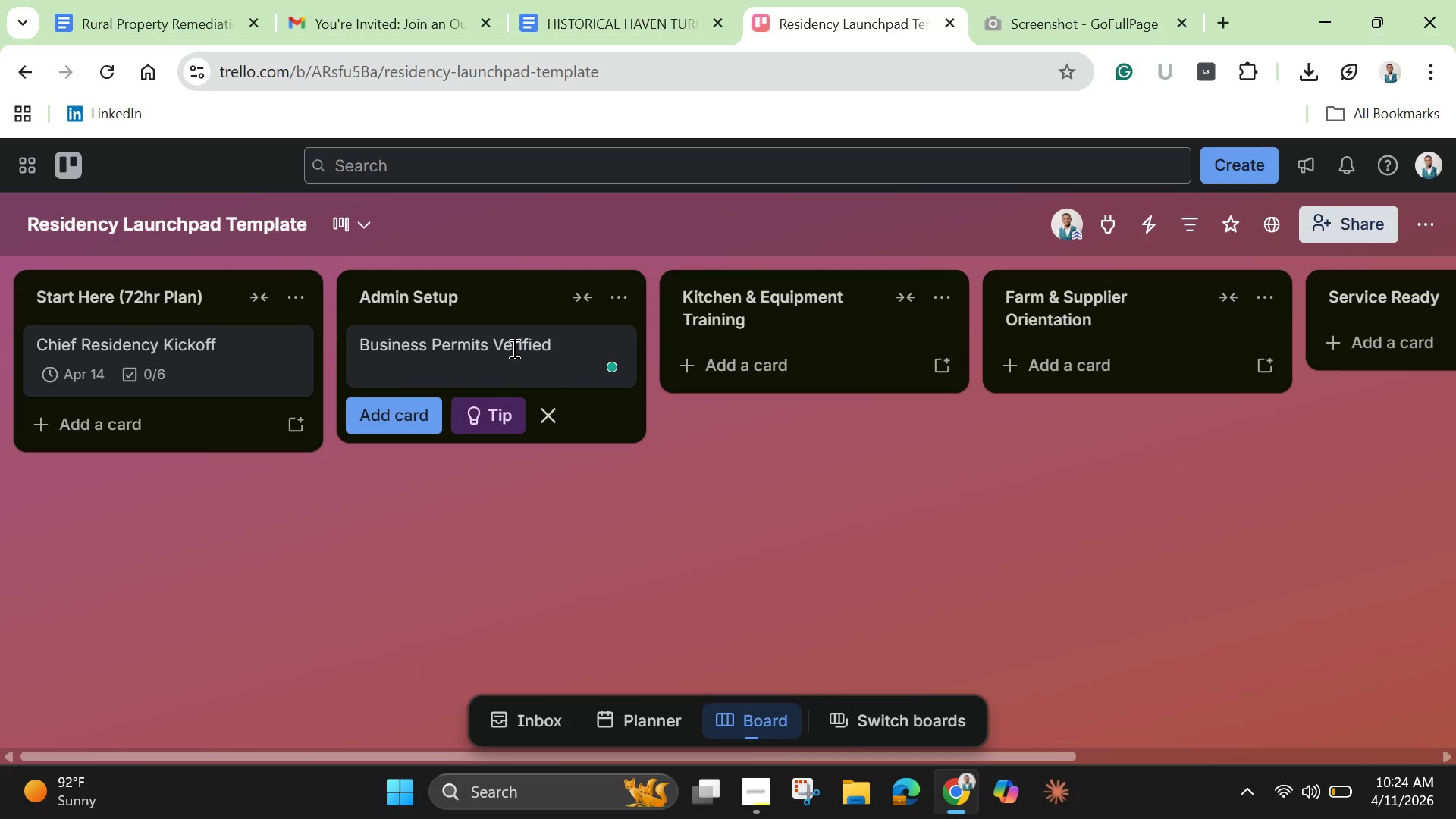 
key(Enter)
 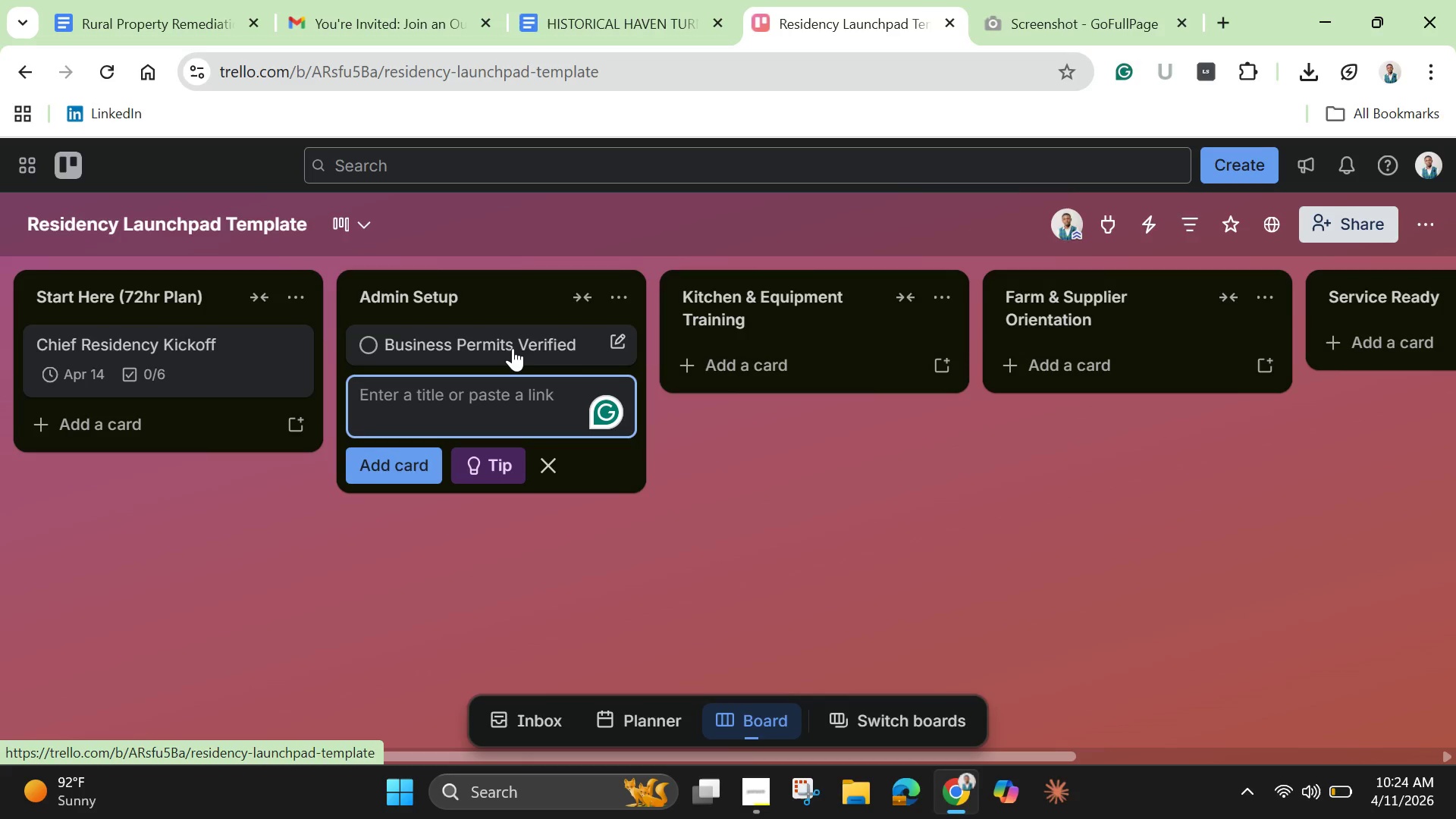 
type(Payroll Setup Complte)
key(Backspace)
key(Backspace)
type(eted)
 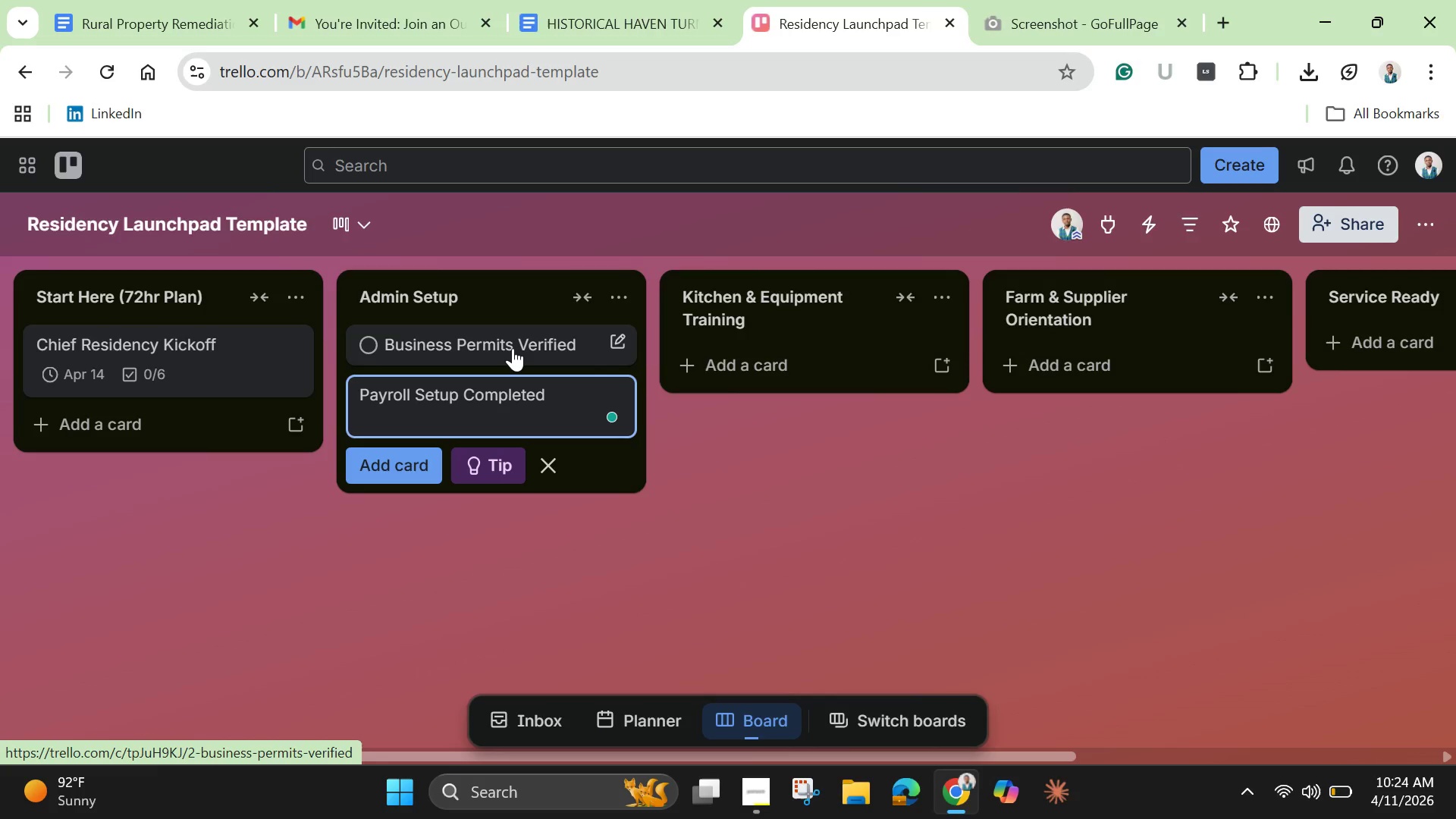 
key(Enter)
 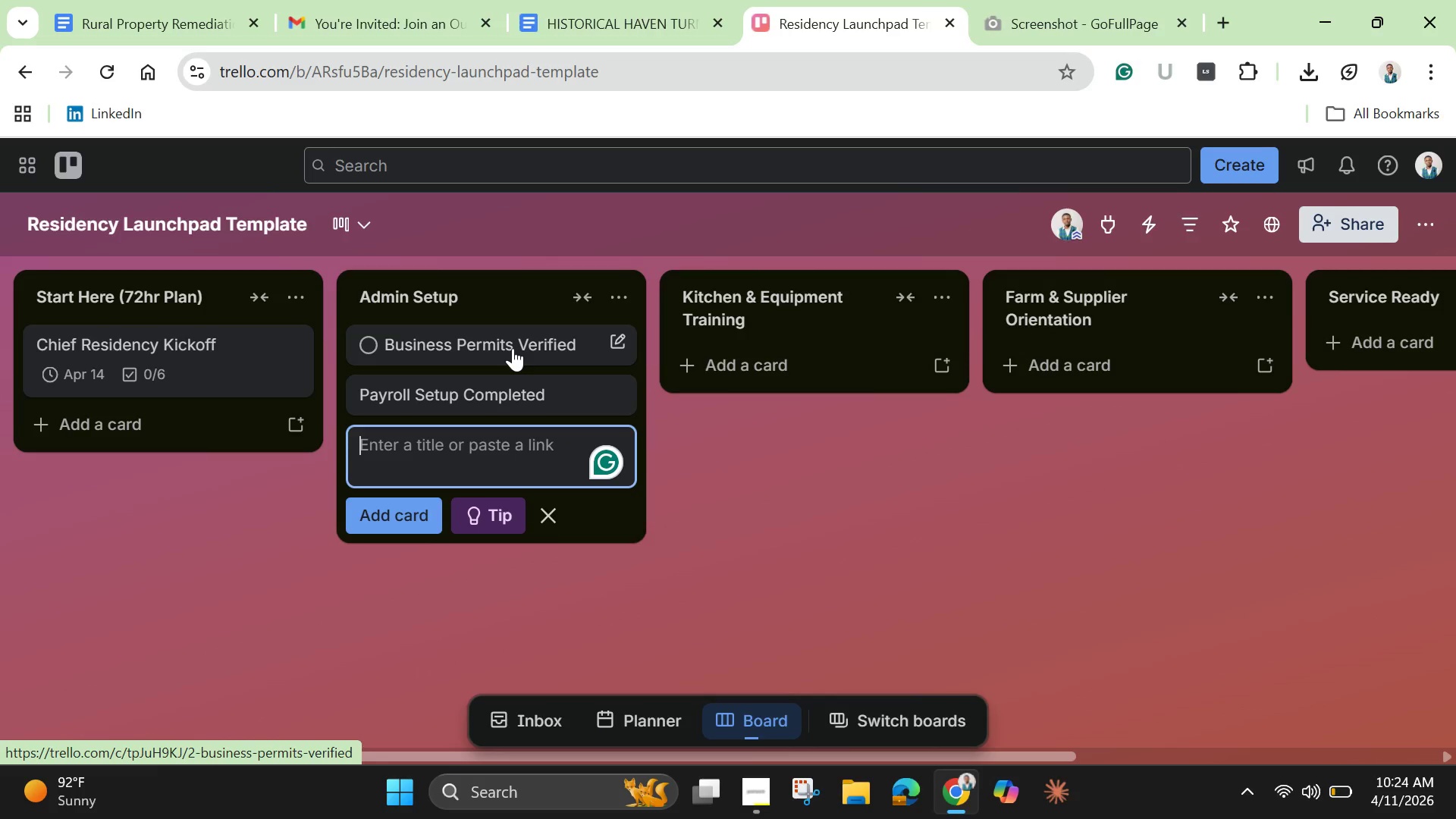 
type(Stafff )
key(Backspace)
key(Backspace)
type( Contracts Signed)
 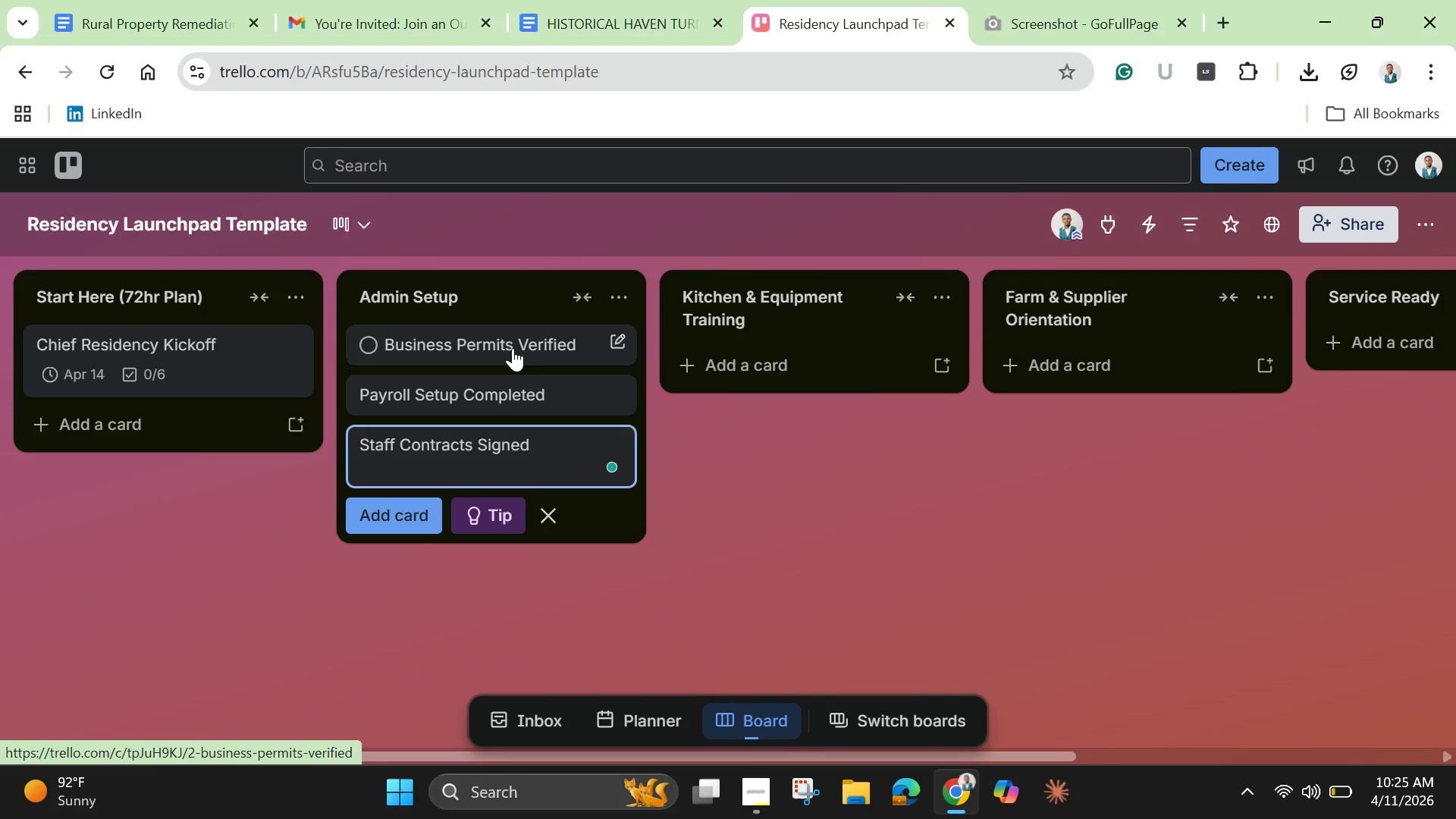 
key(Enter)
 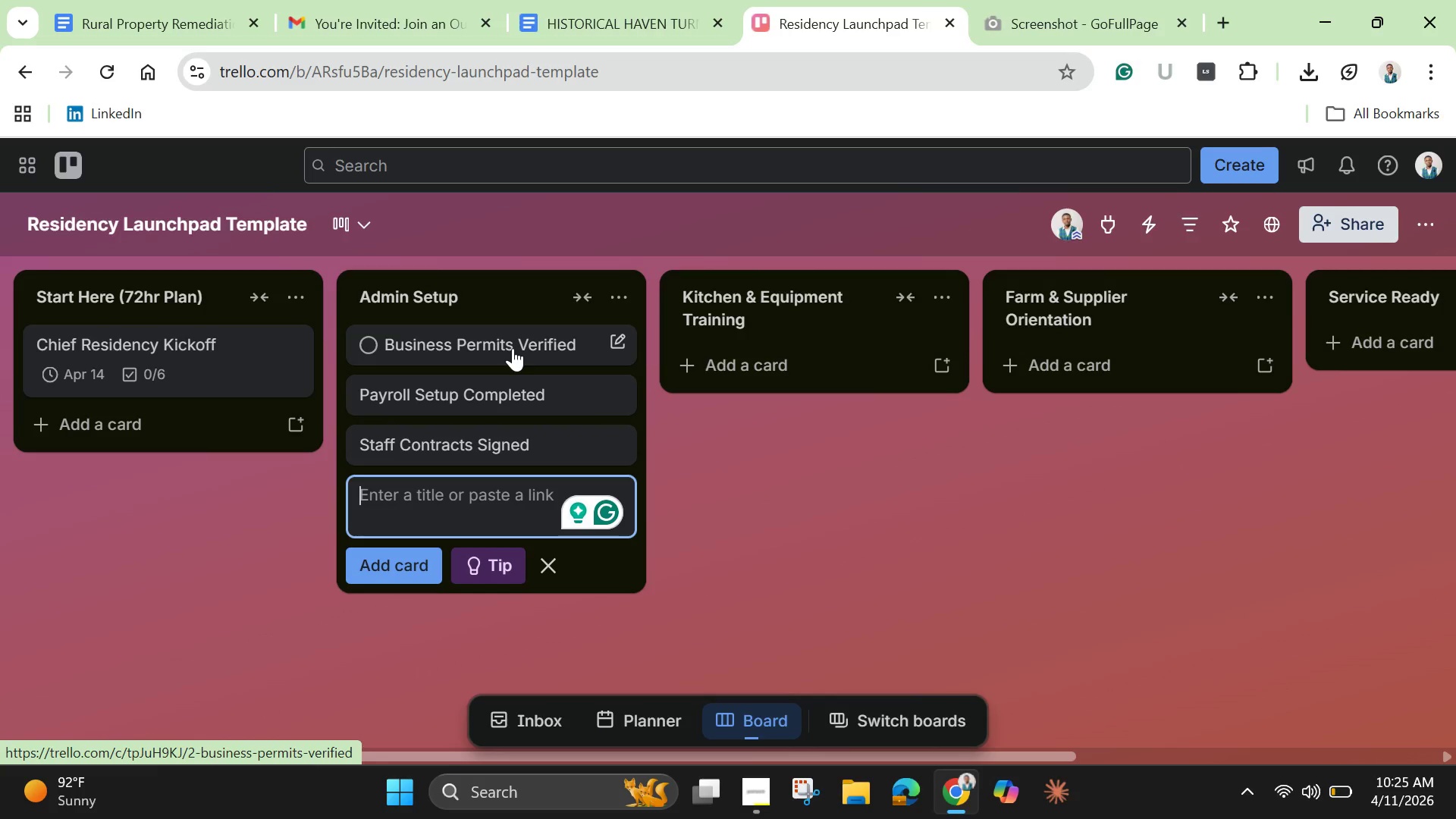 
left_click([780, 380])
 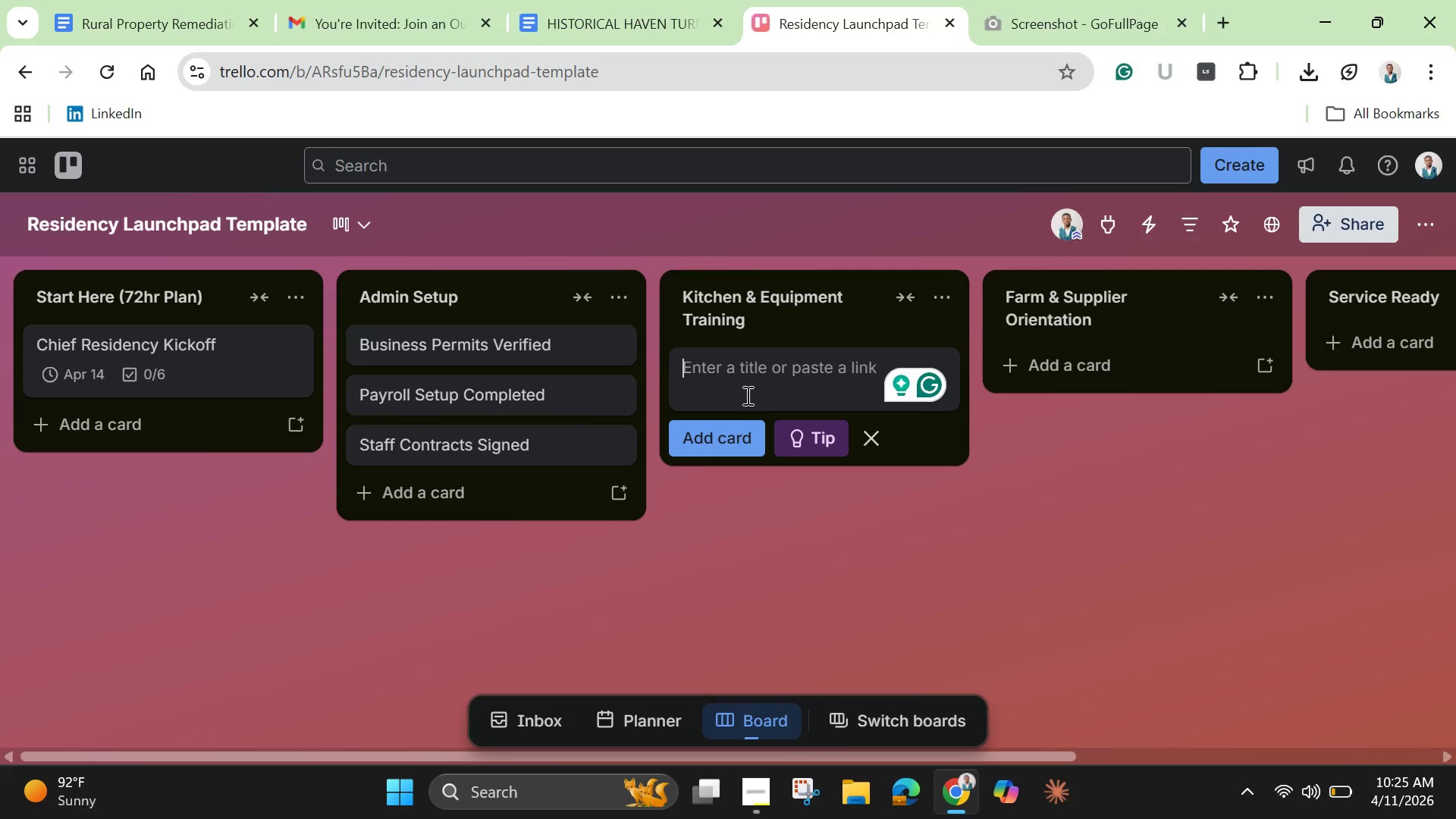 
type(Sous-vide System Training)
 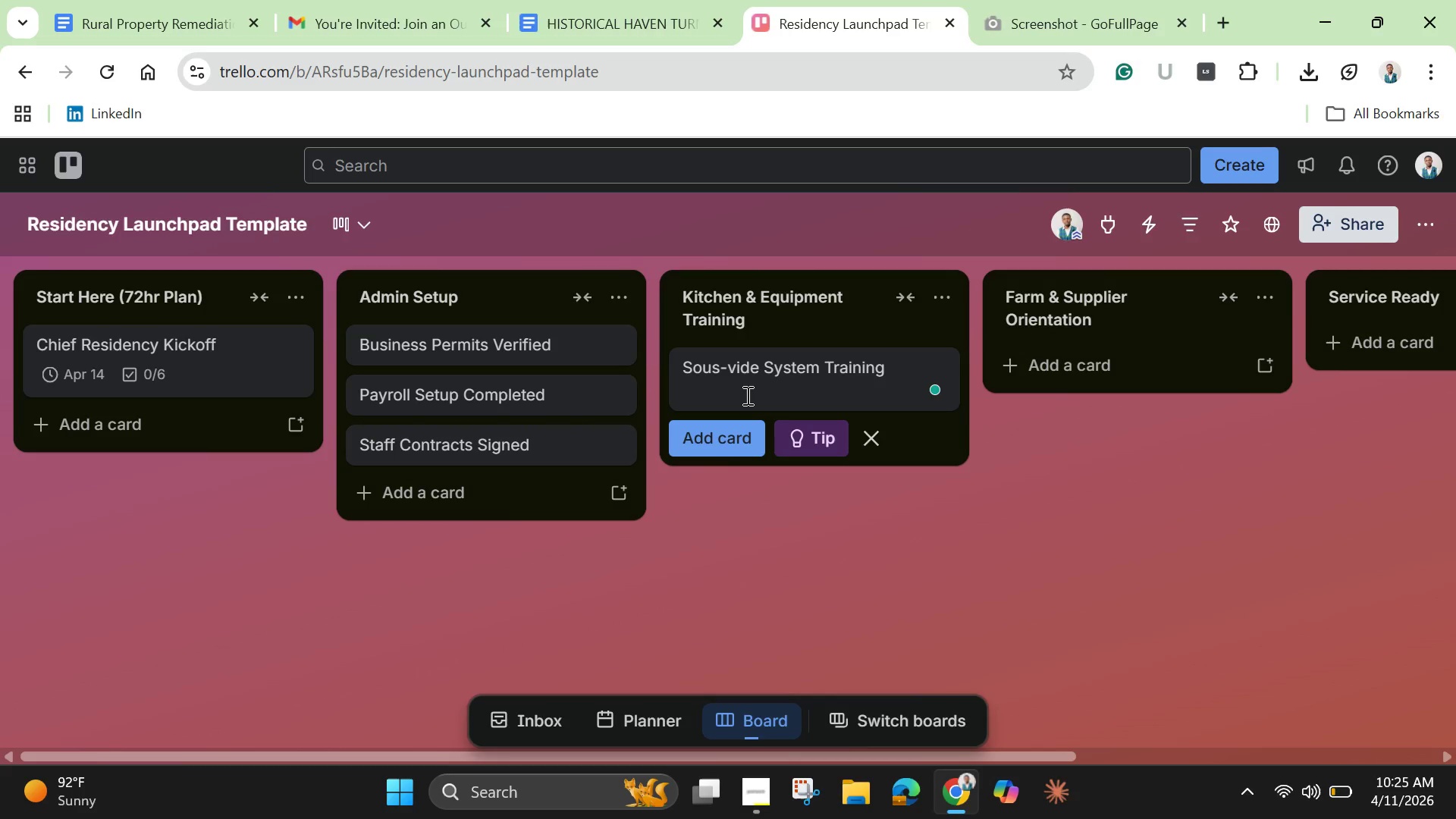 
key(Enter)
 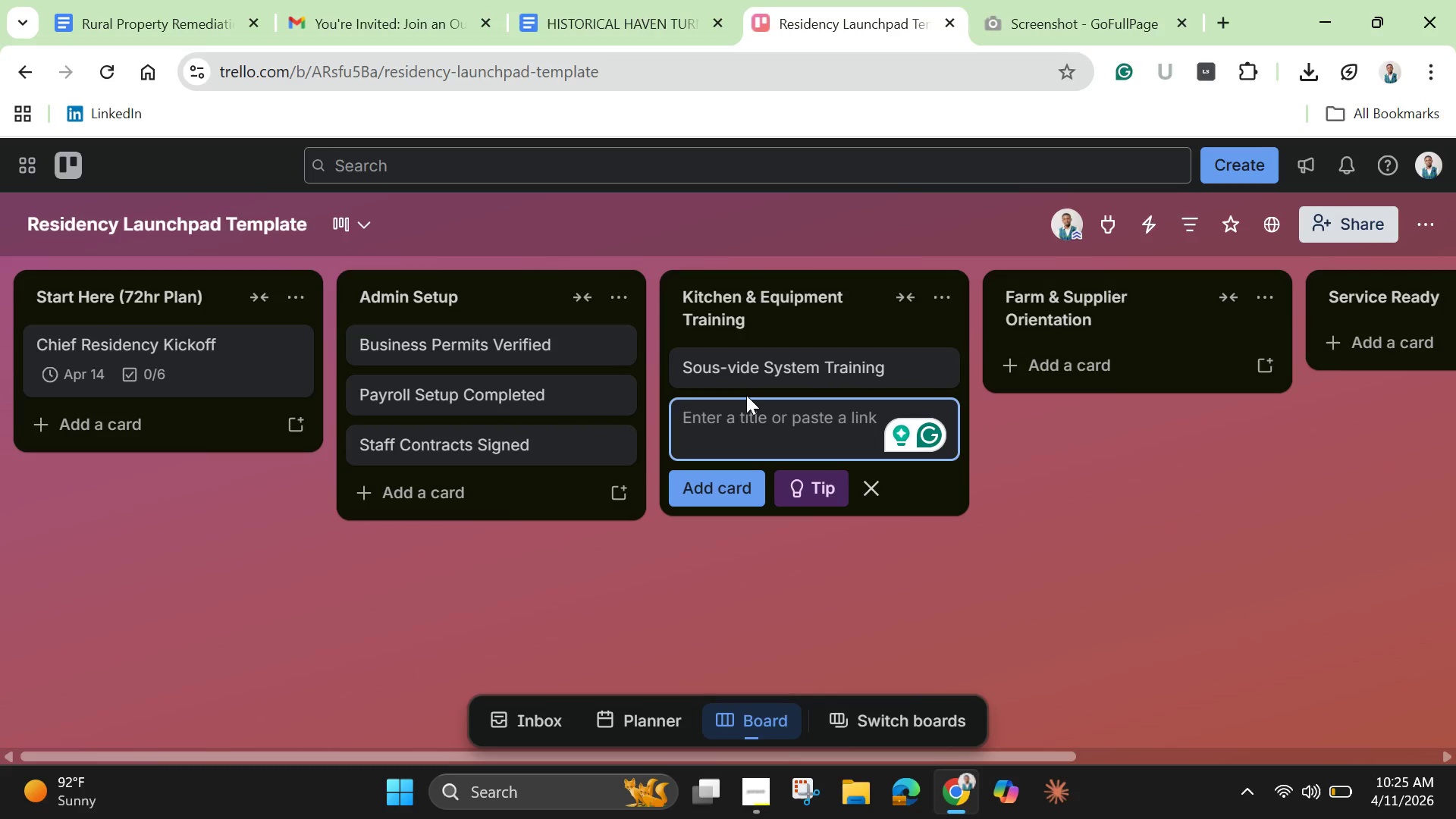 
wait(19.83)
 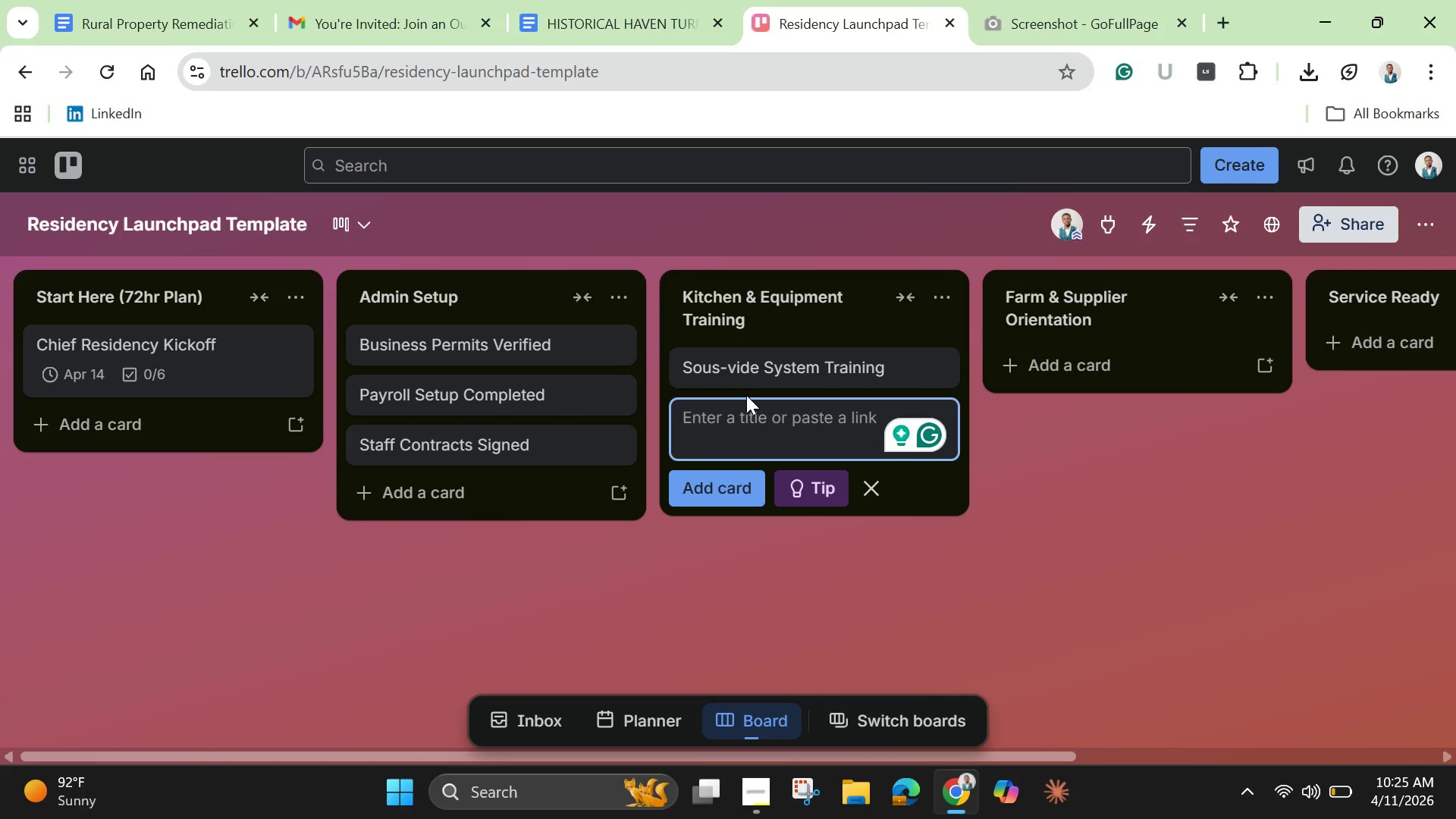 
type(Health)
 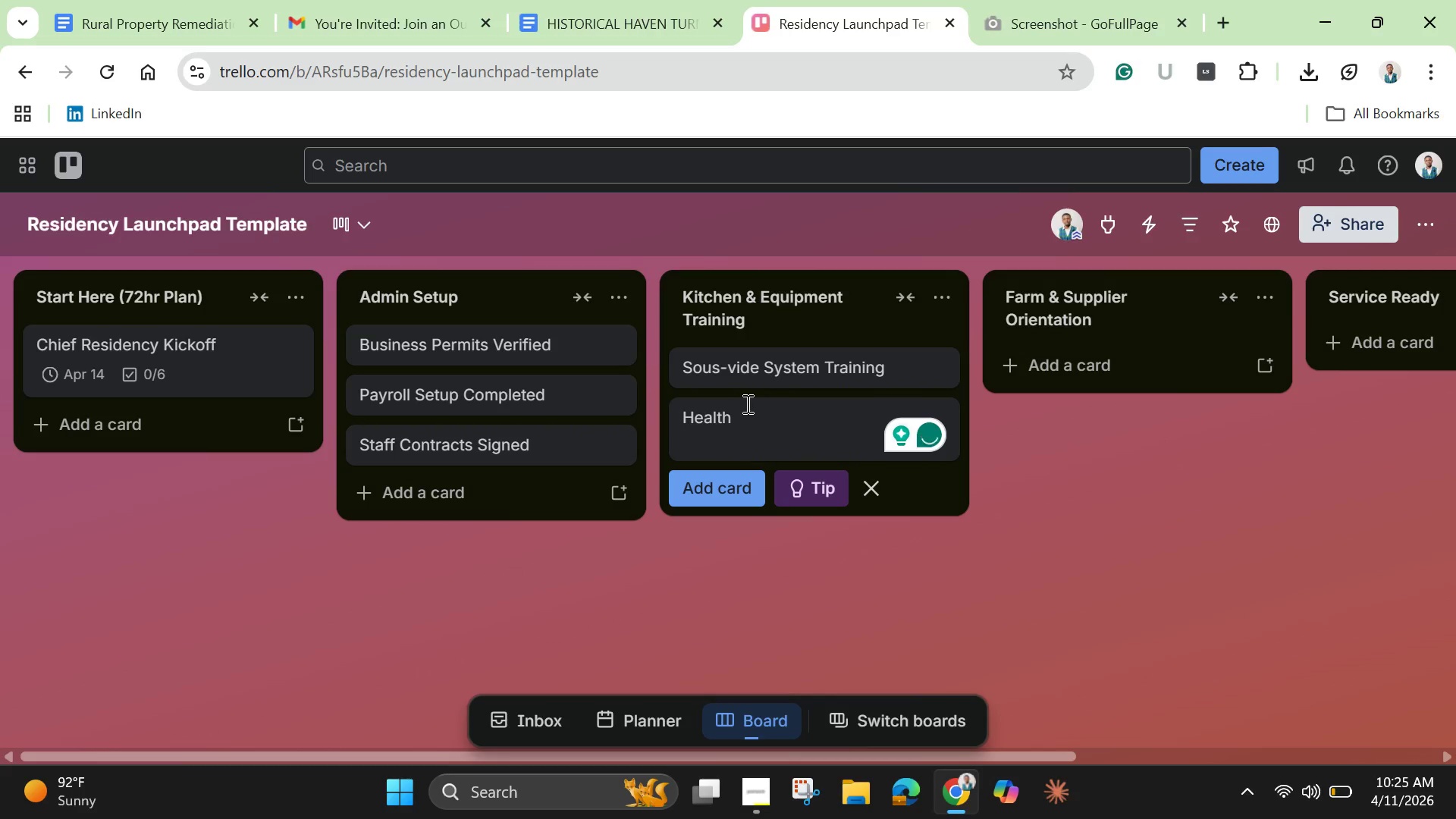 
wait(6.61)
 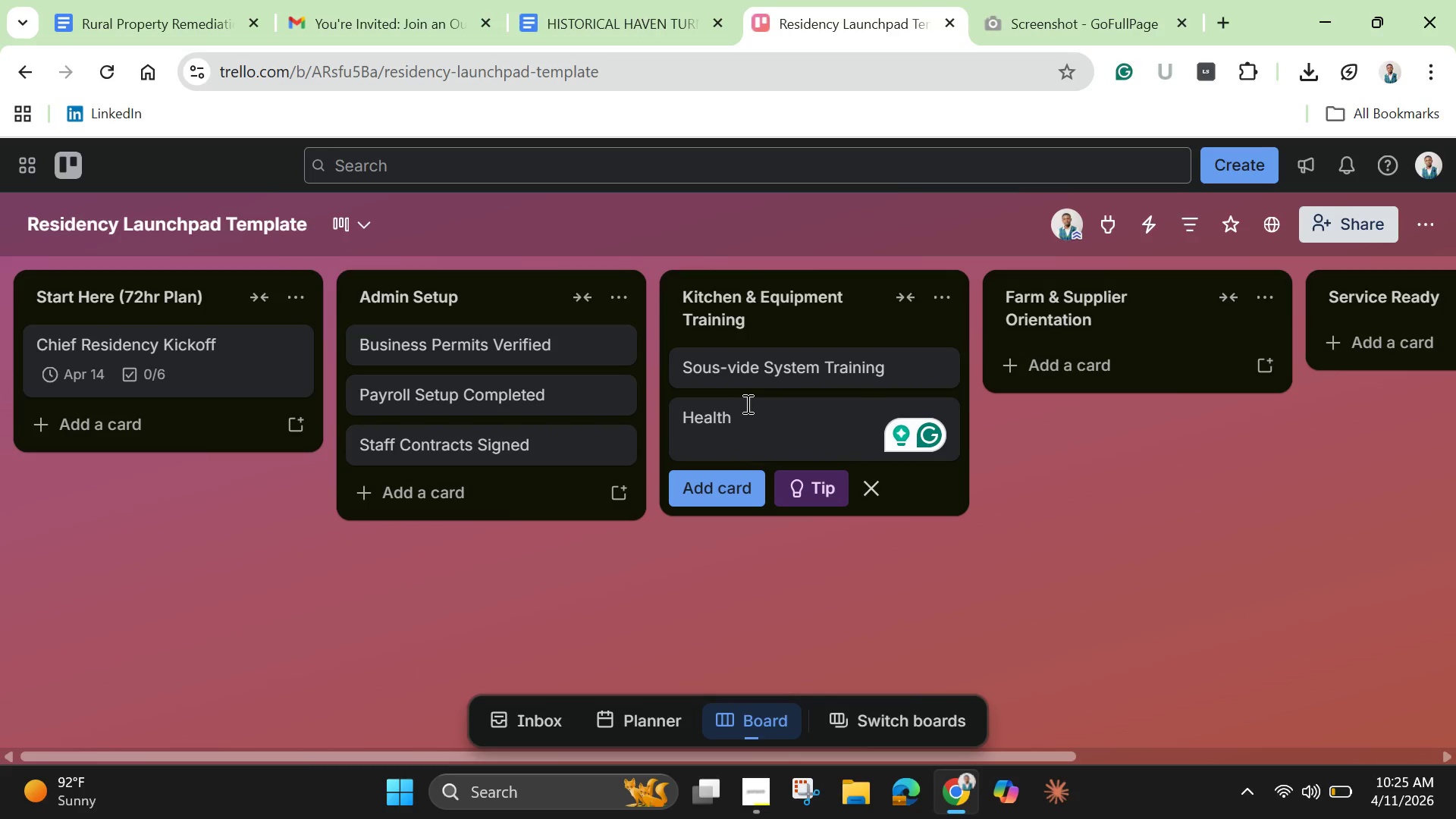 
key(Space)
 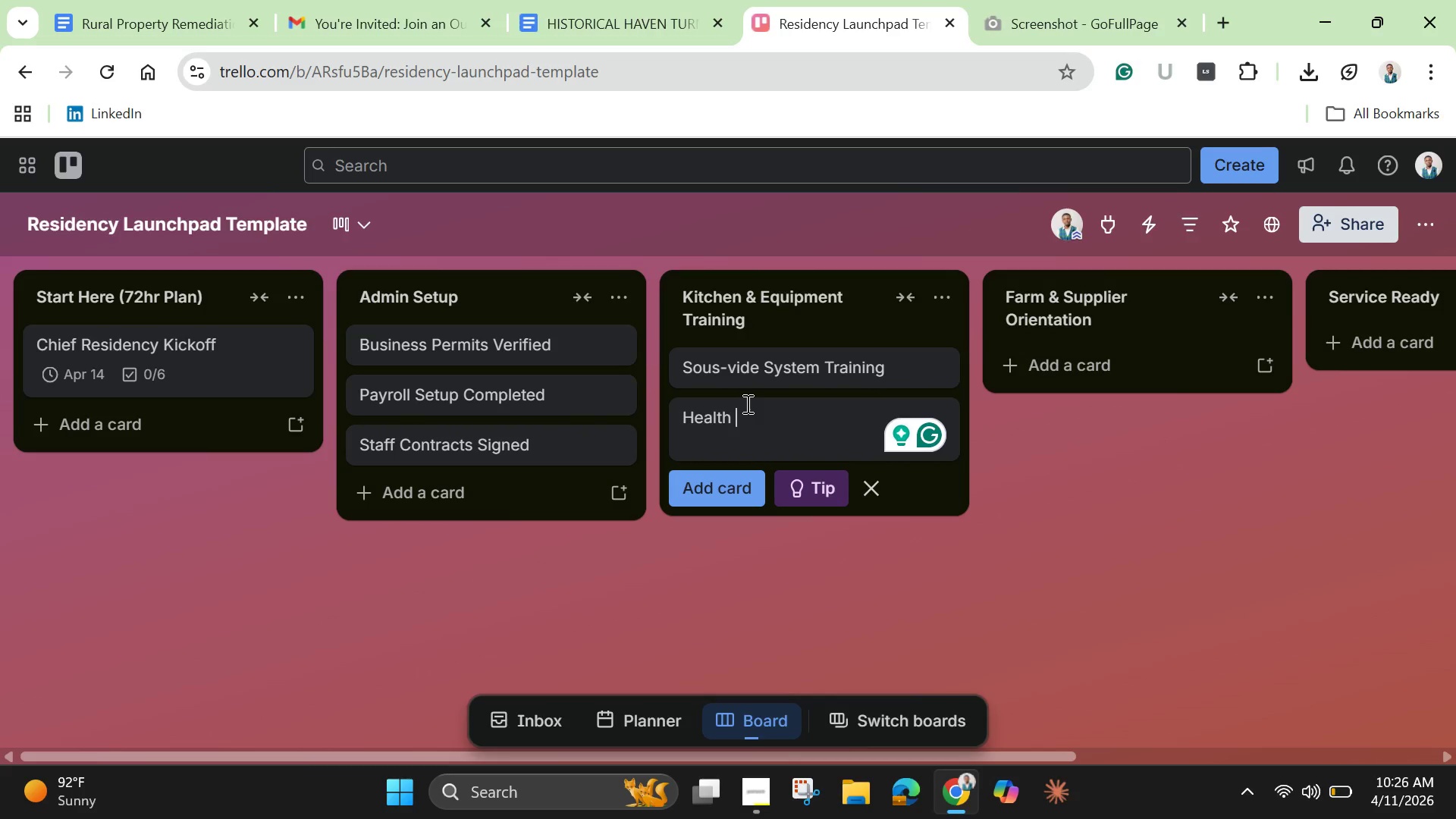 
type(Oven )
 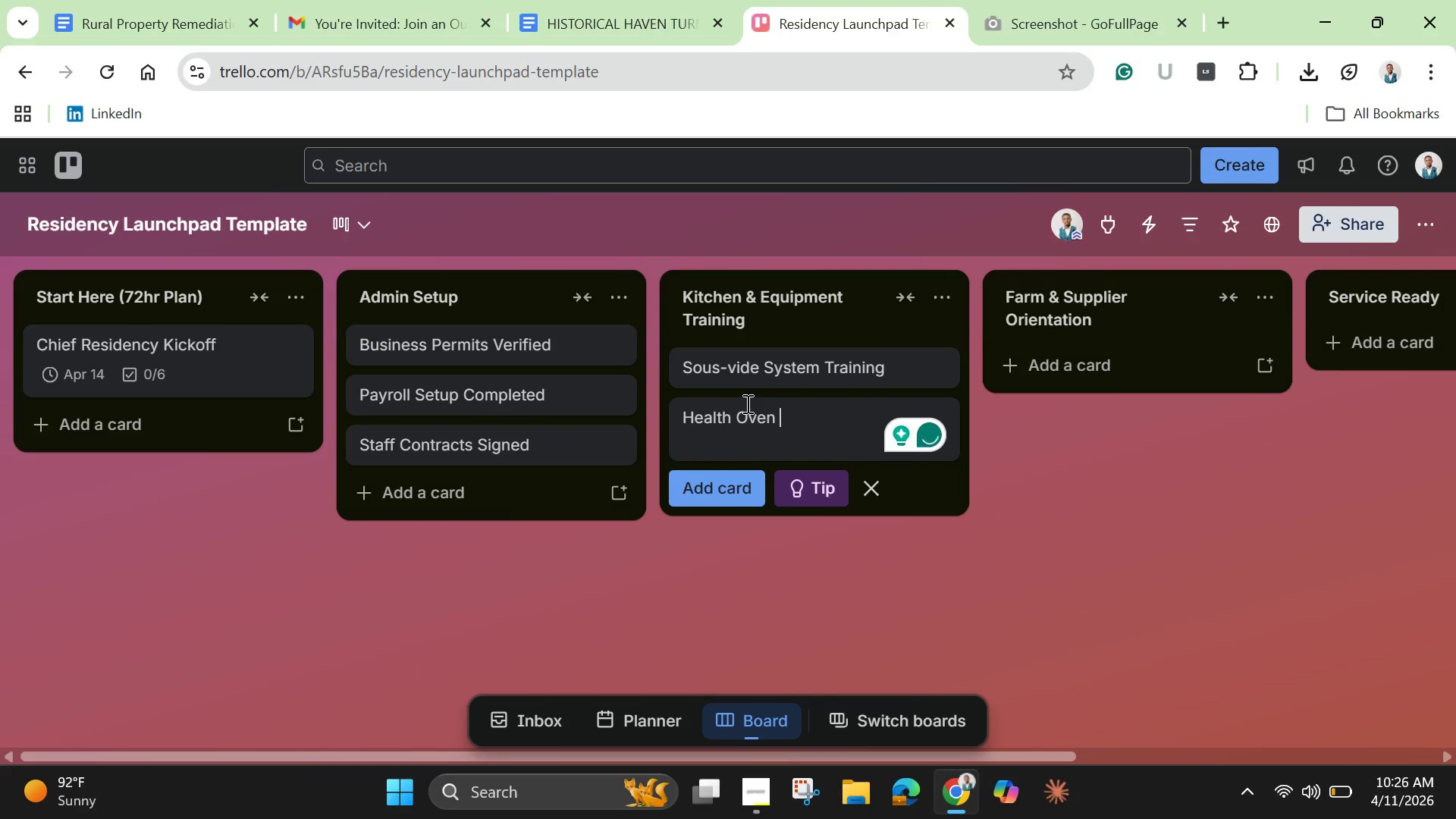 
wait(6.89)
 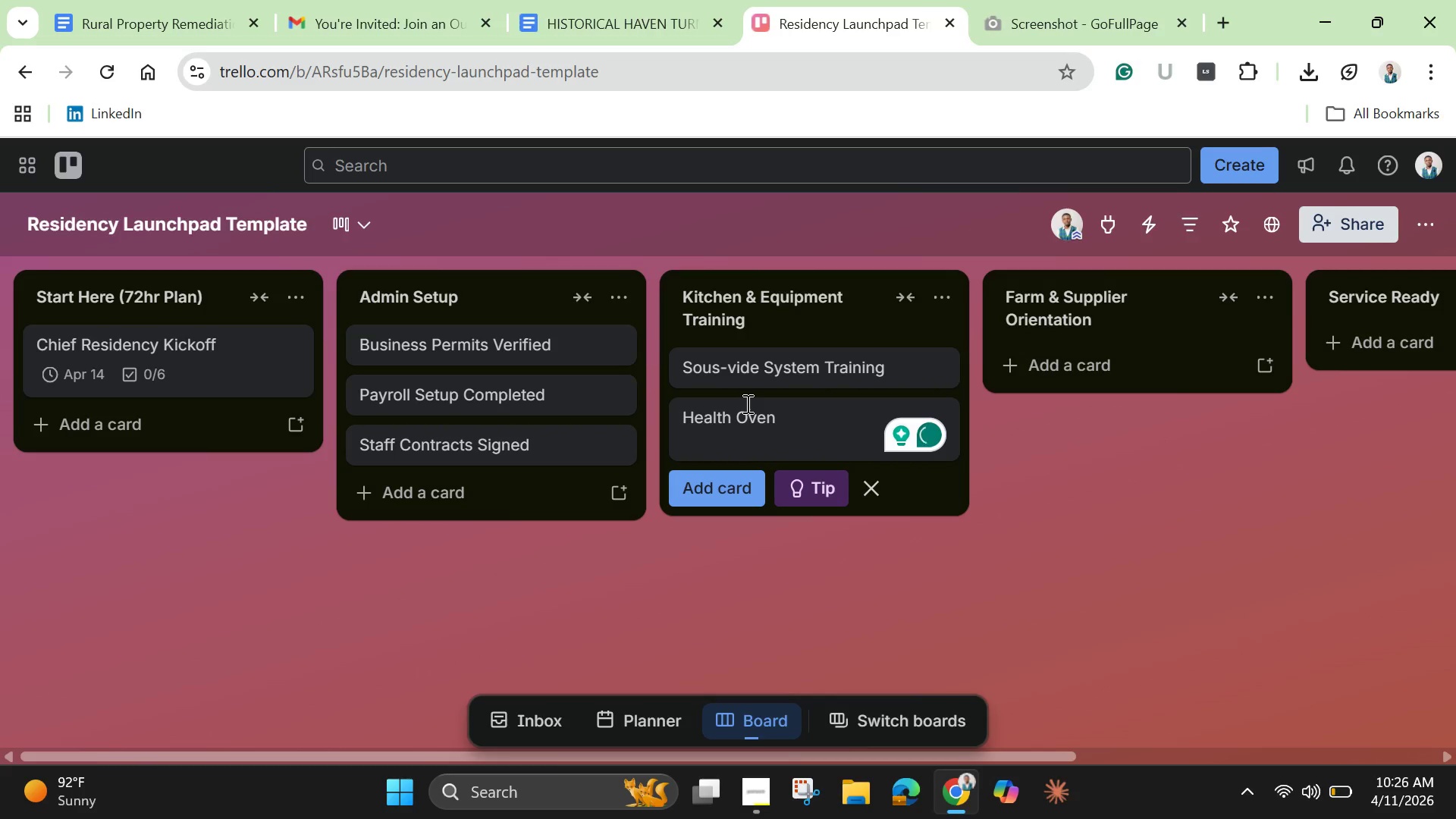 
type(Operato)
key(Backspace)
type(ion )
 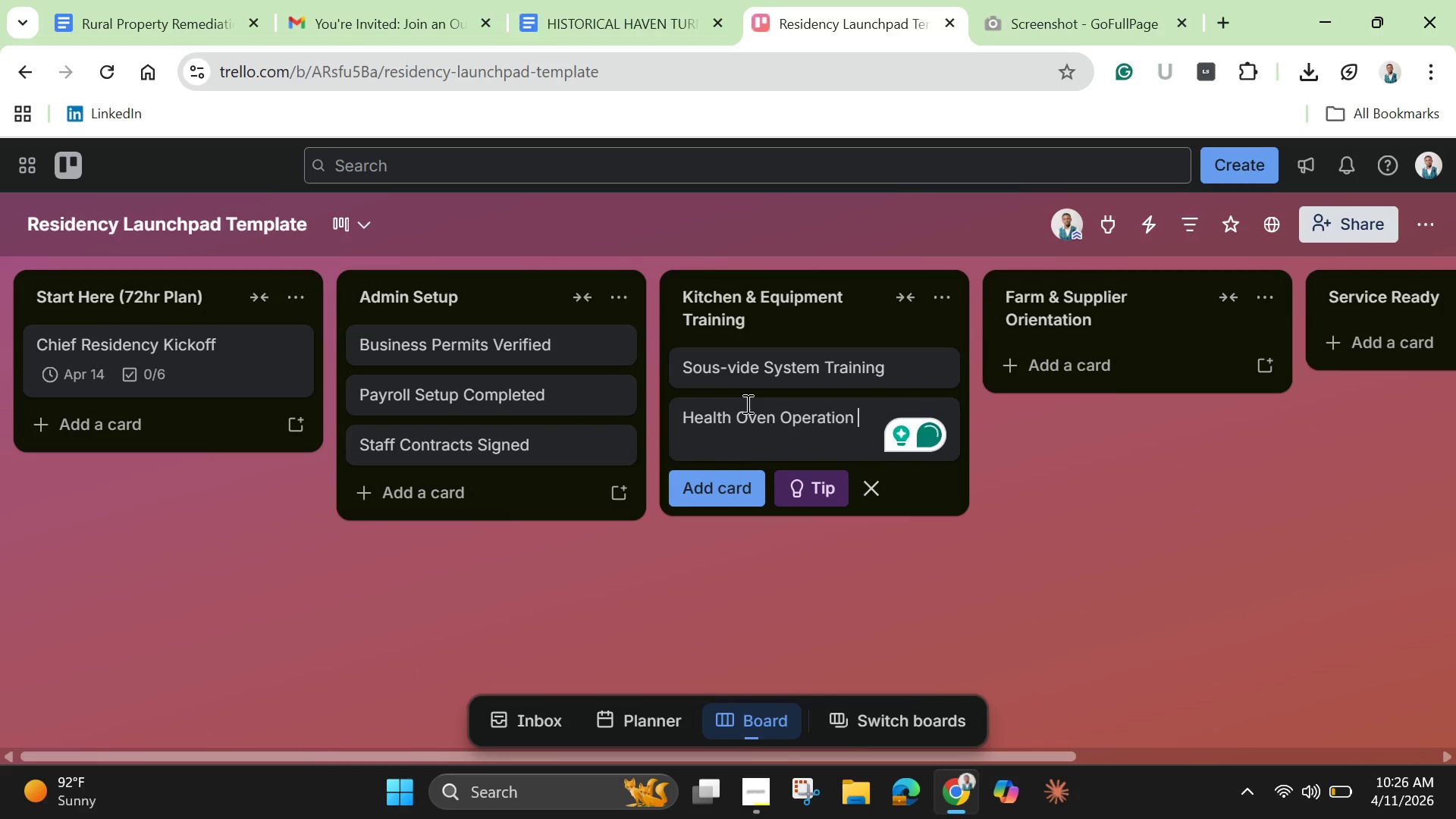 
key(Enter)
 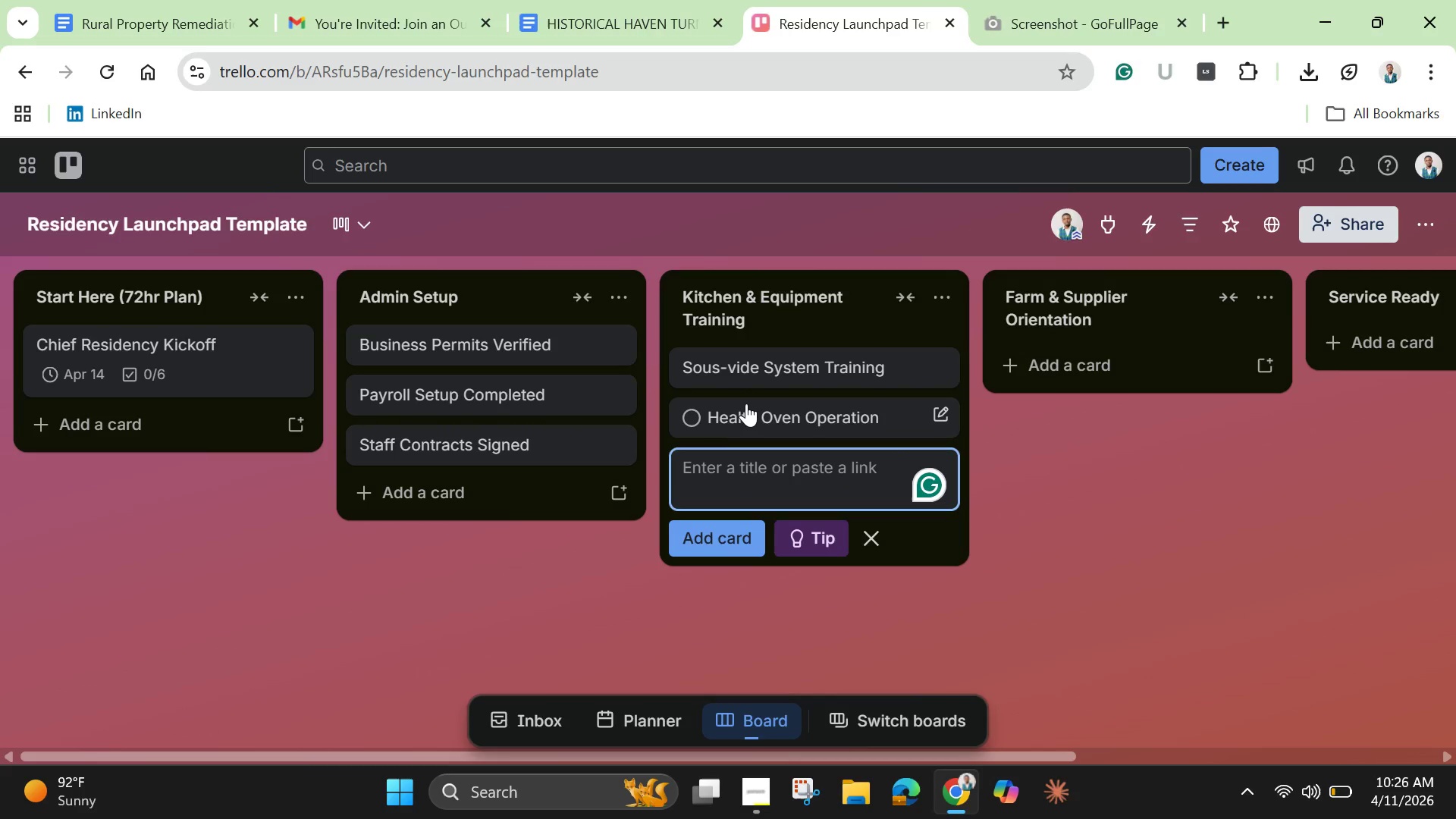 
type(Cold Storage Protocols)
 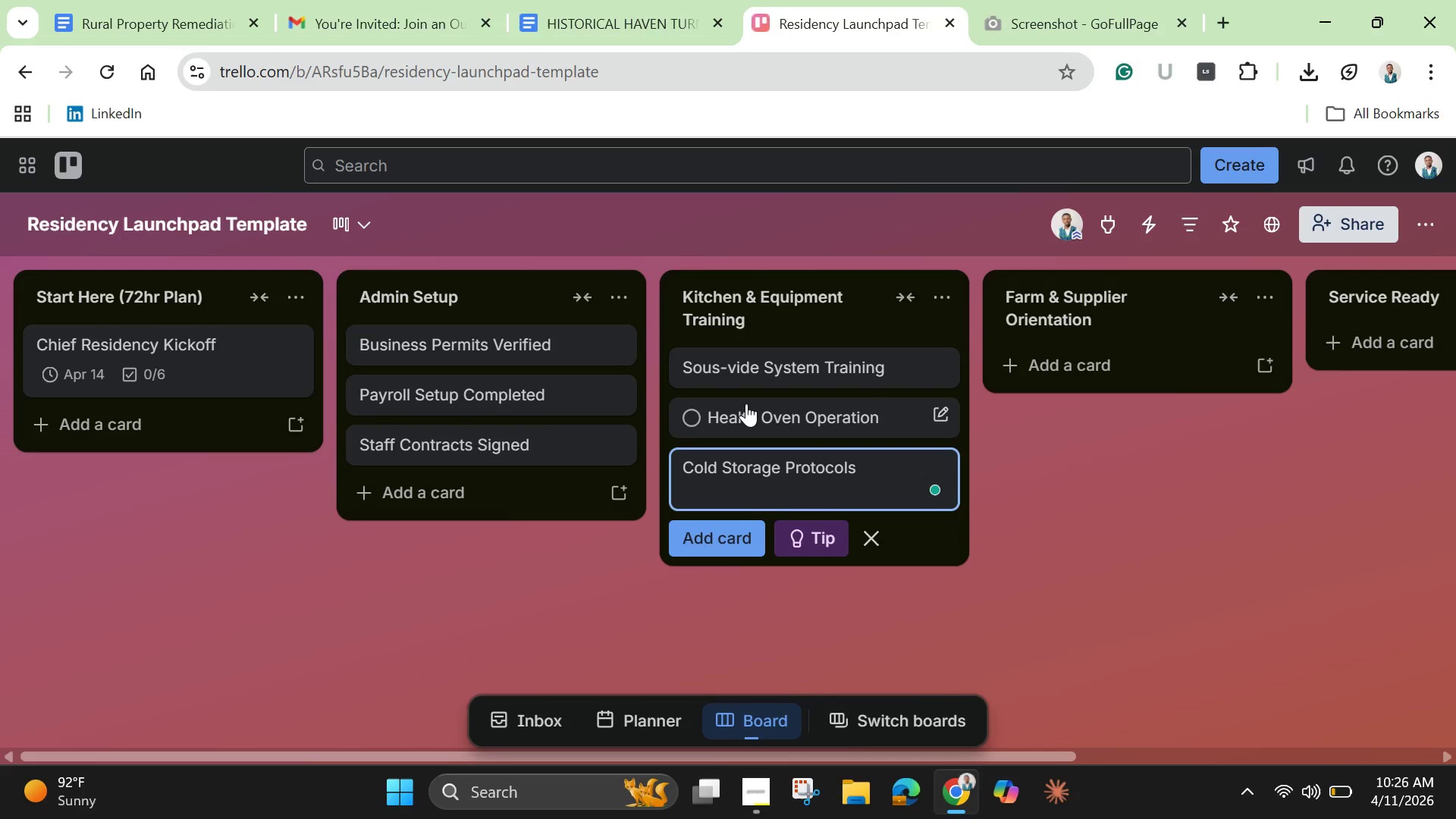 
wait(74.05)
 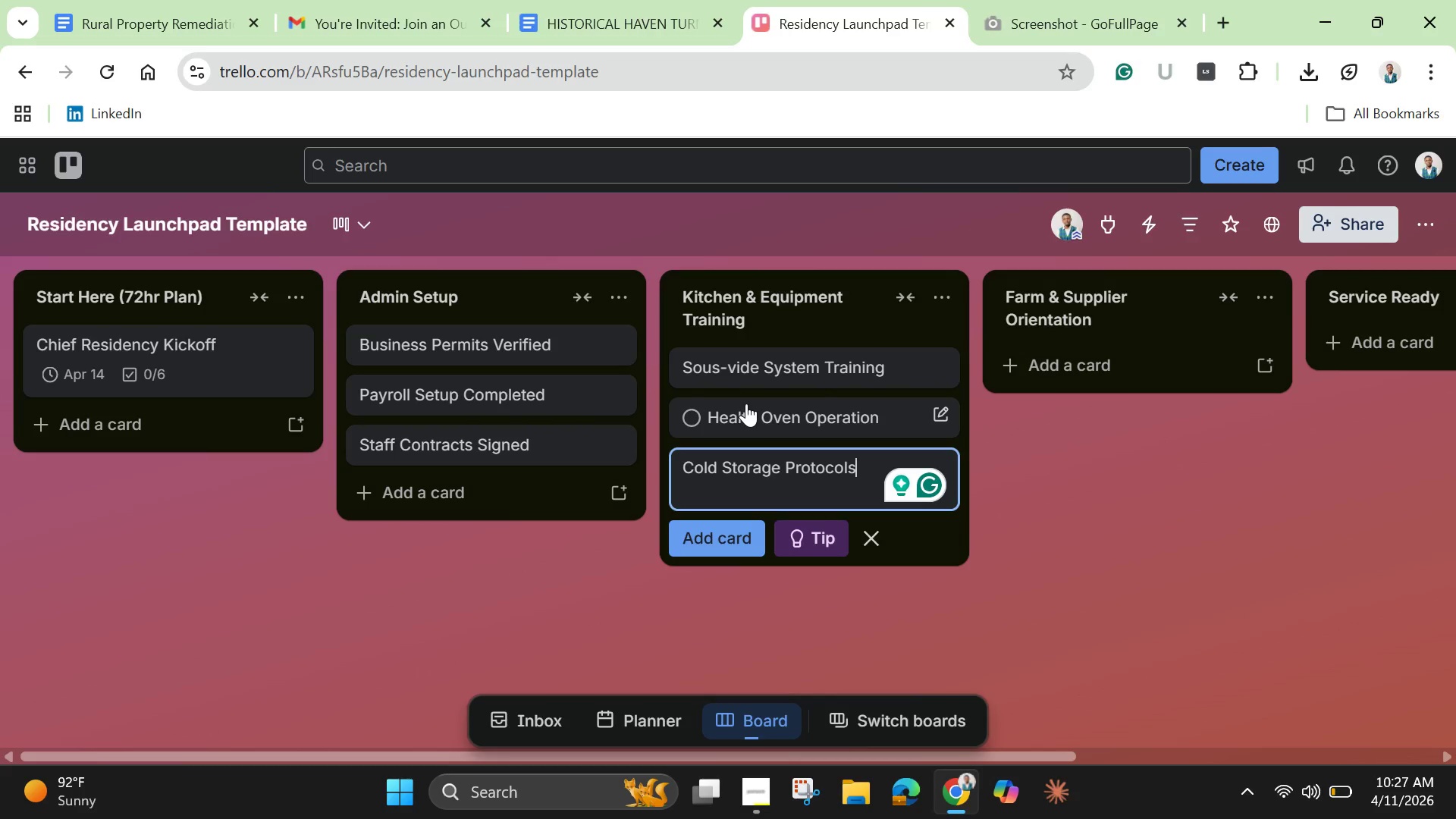 
key(Enter)
 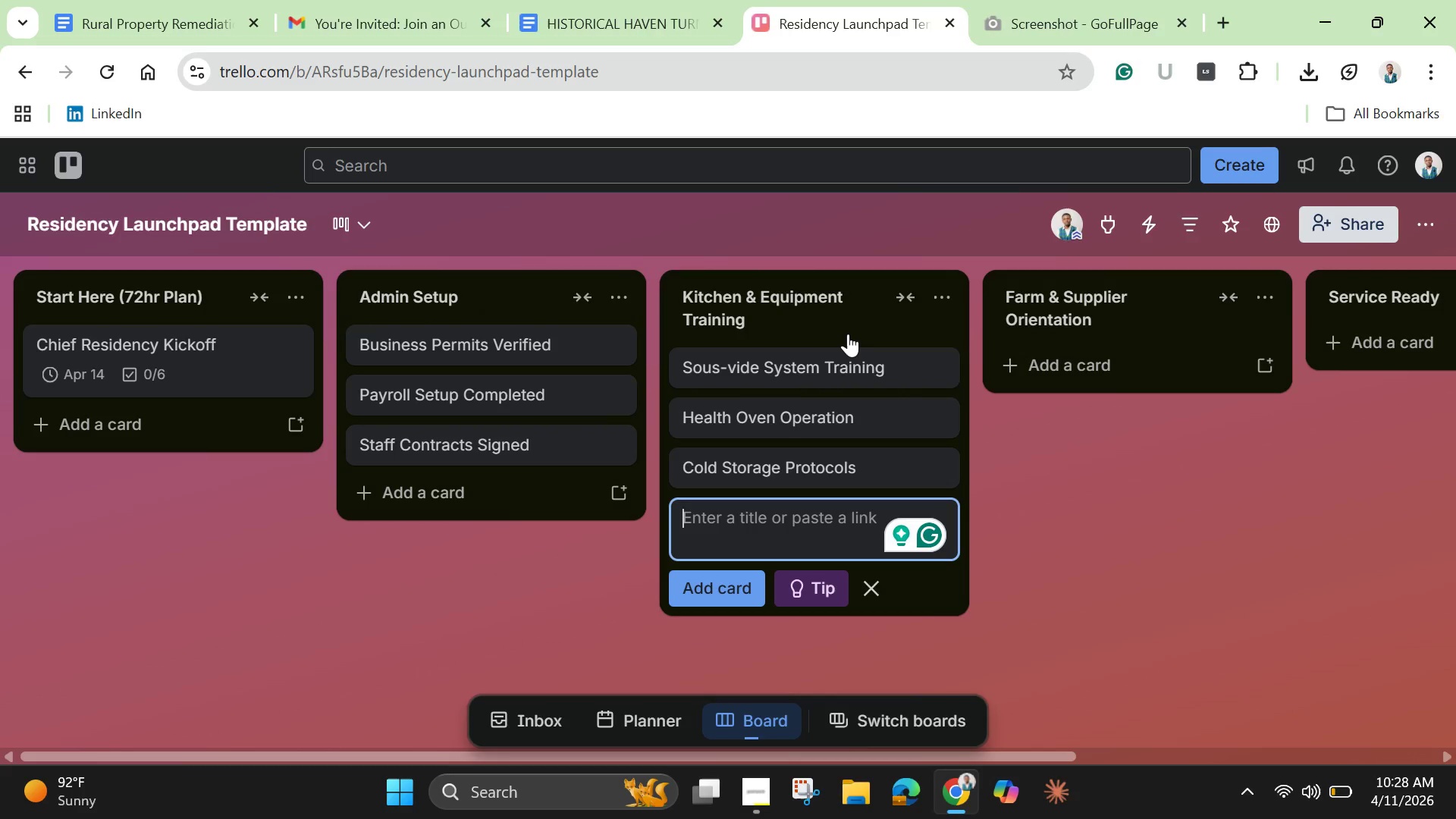 
wait(44.45)
 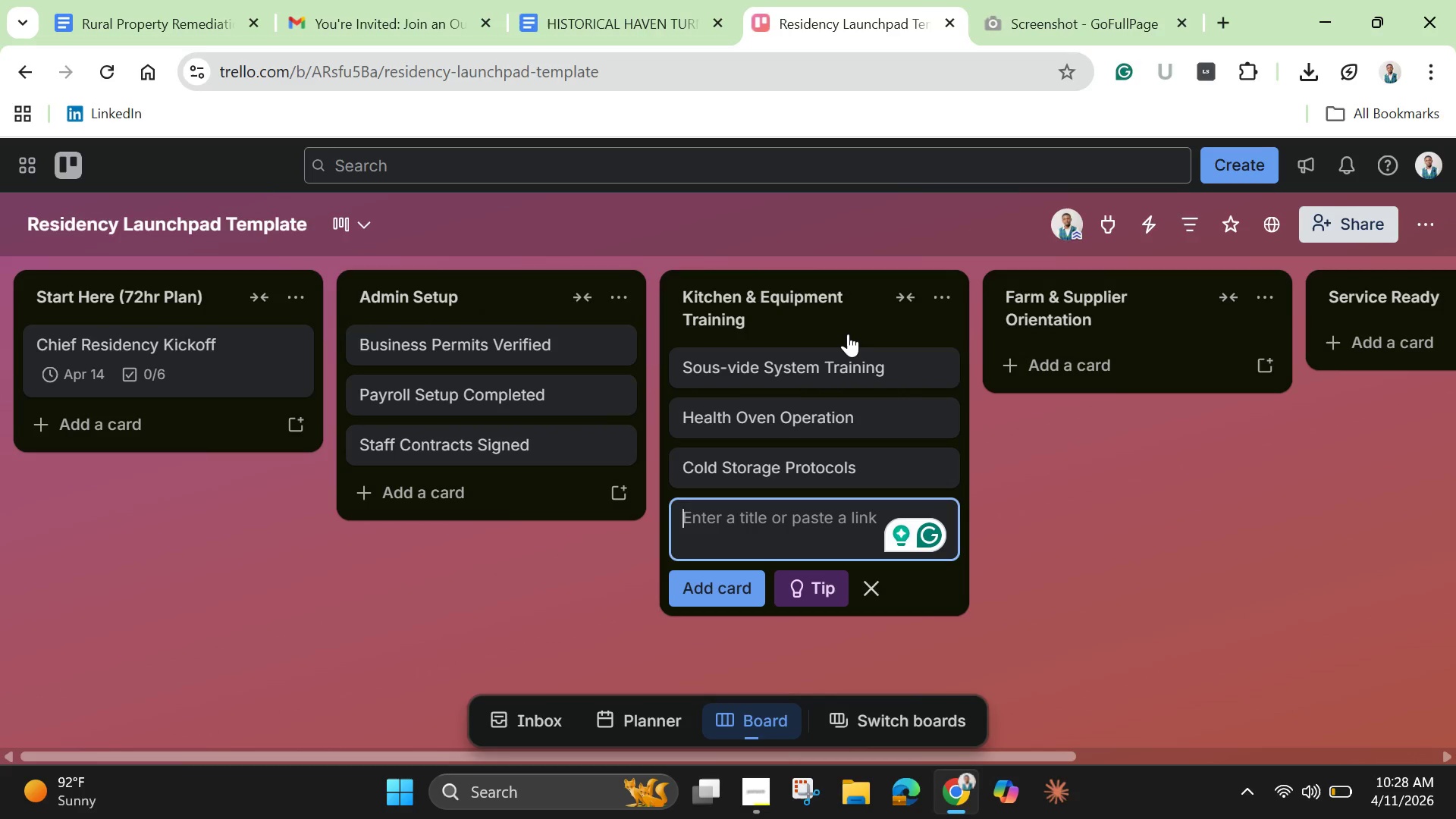 
left_click_drag(start_coordinate=[907, 754], to_coordinate=[1141, 749])
 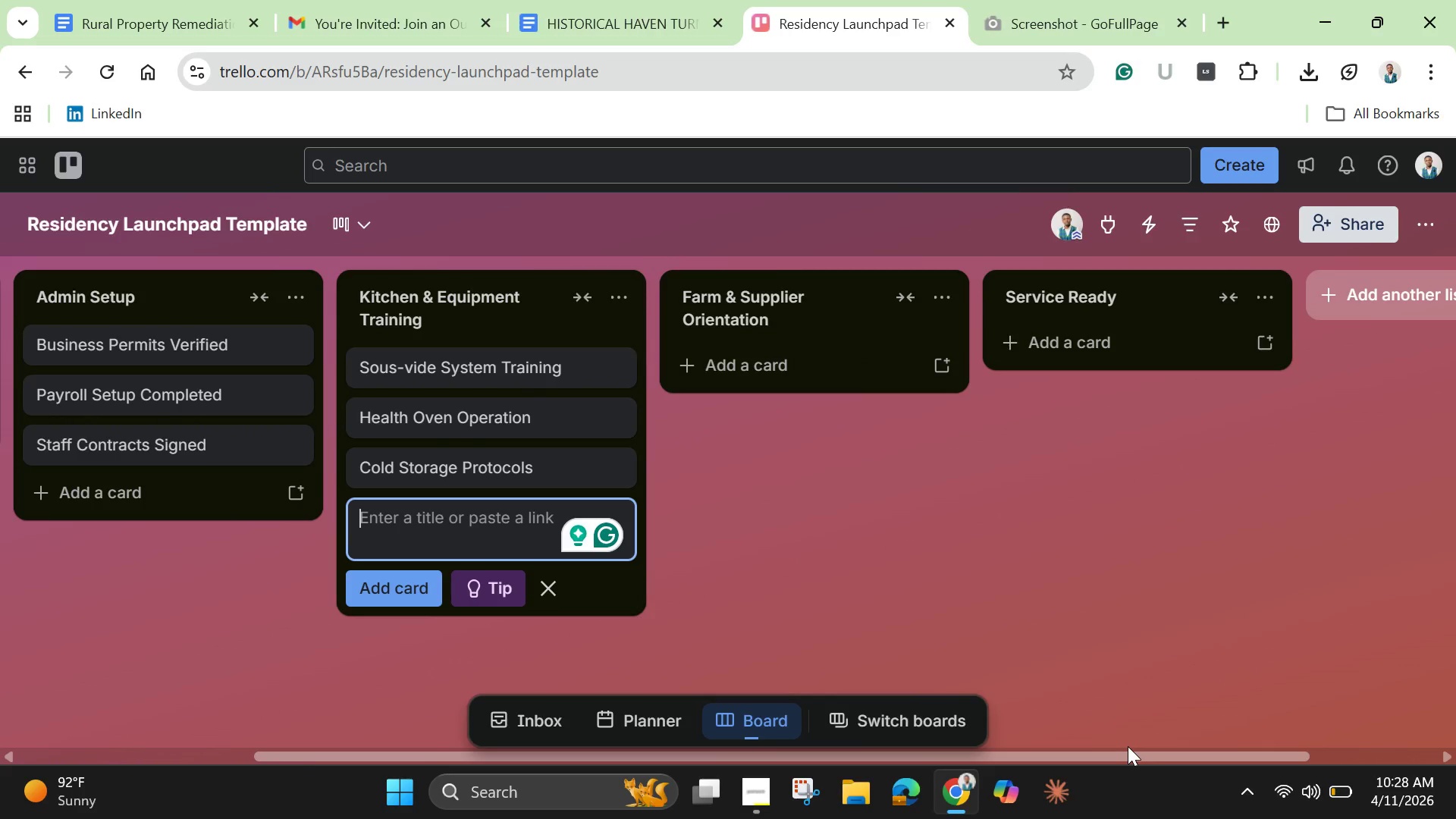 
wait(9.2)
 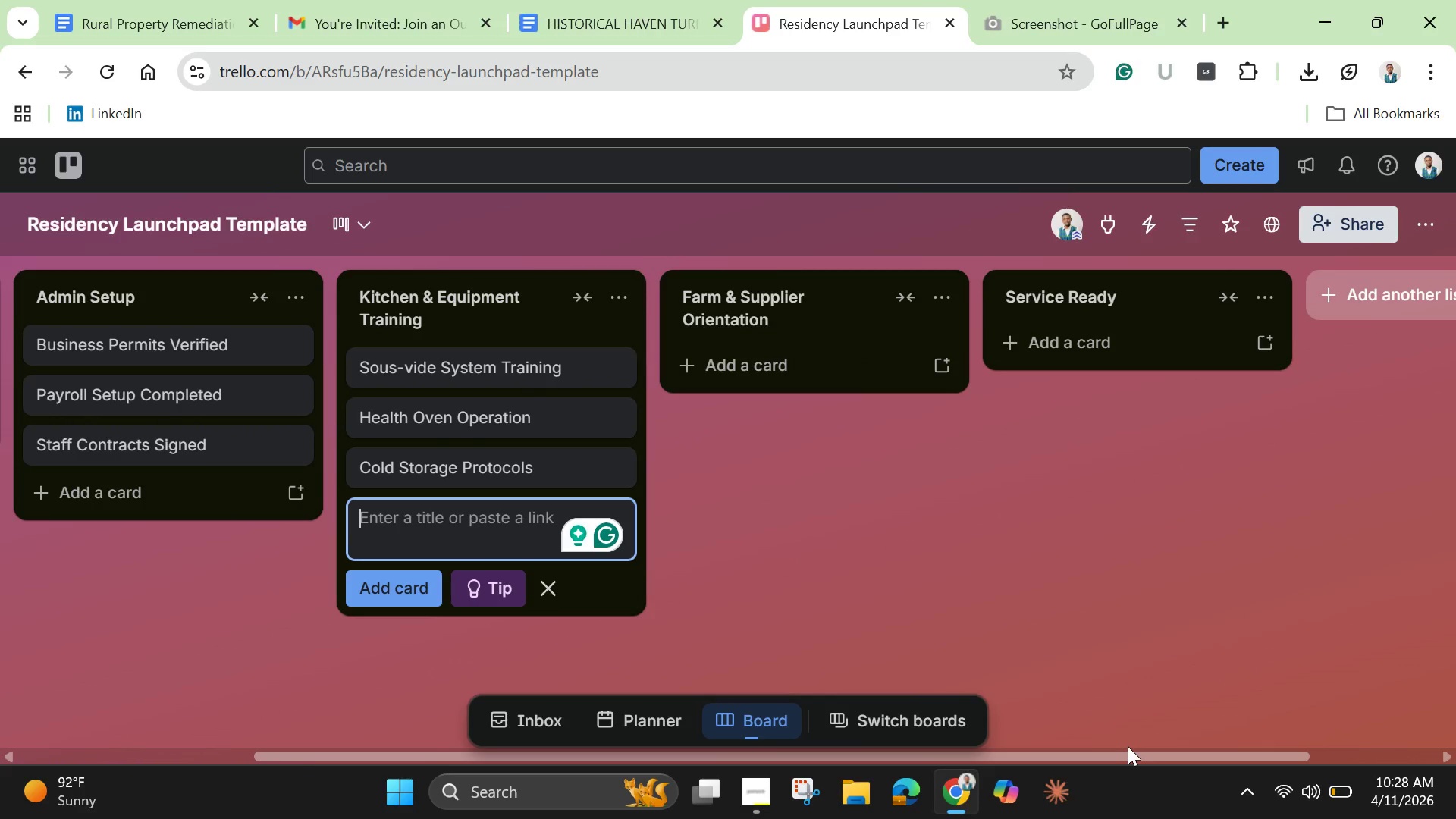 
left_click([1402, 294])
 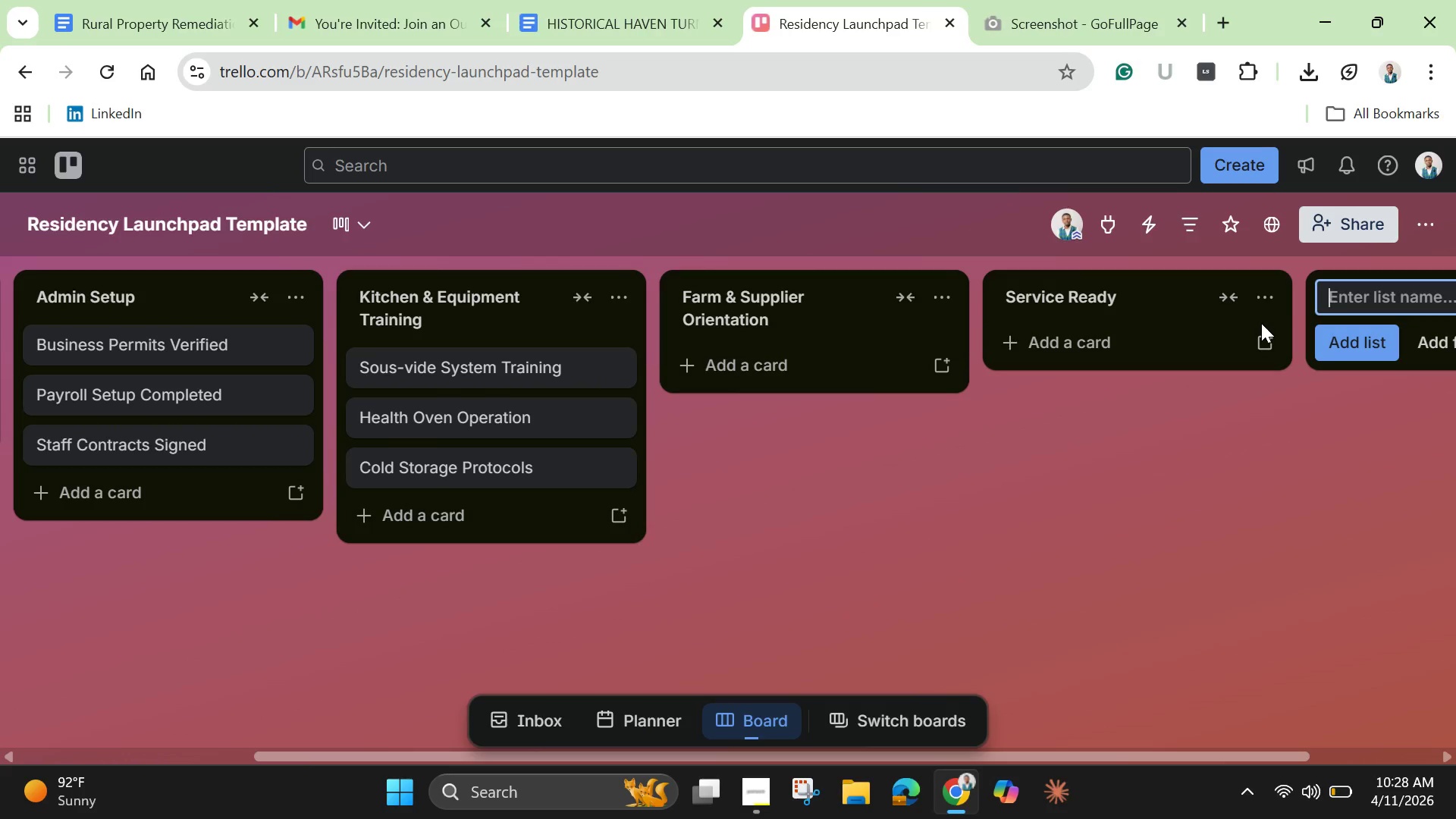 
type(Staff Readiness)
 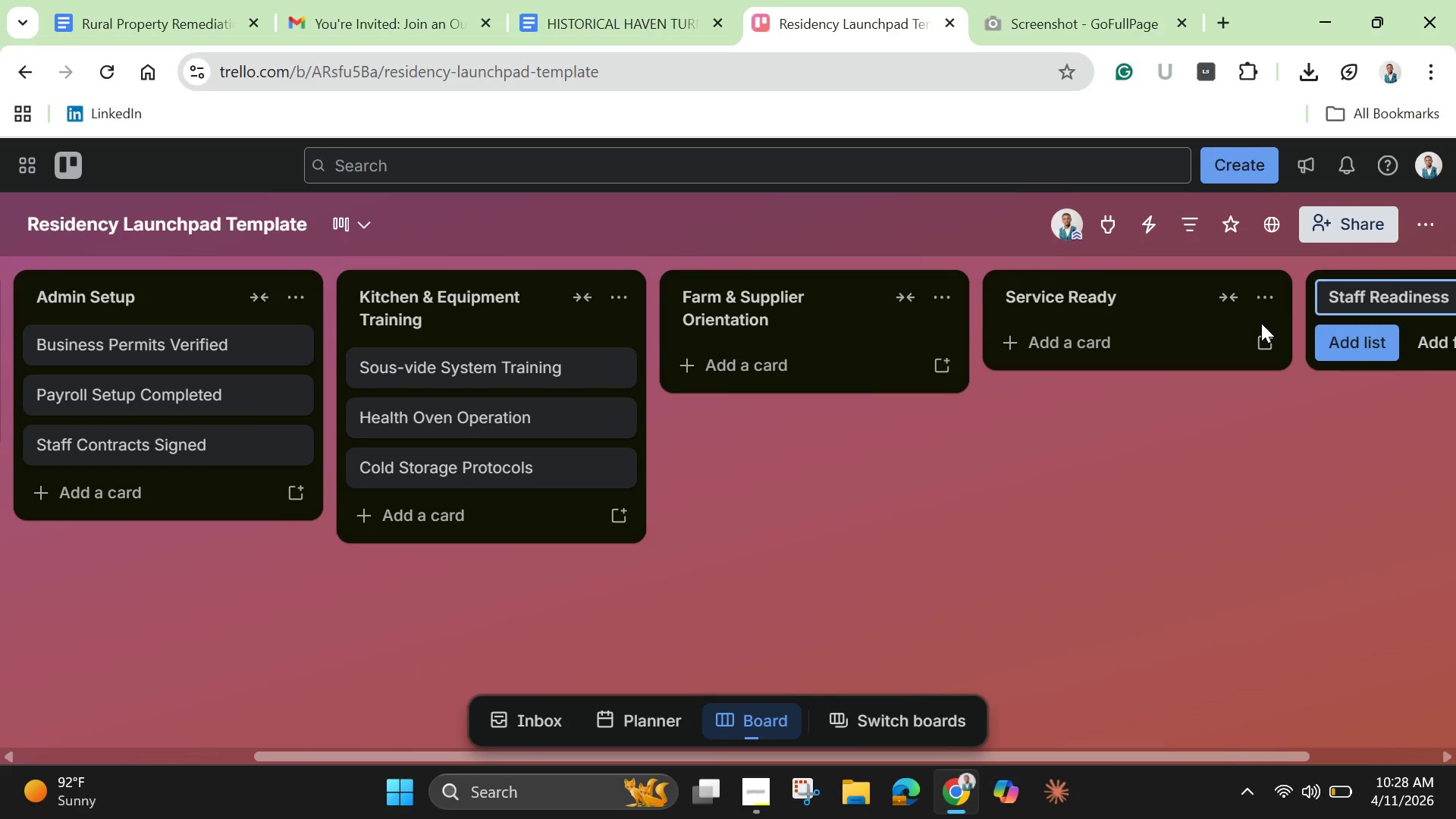 
left_click([1159, 501])
 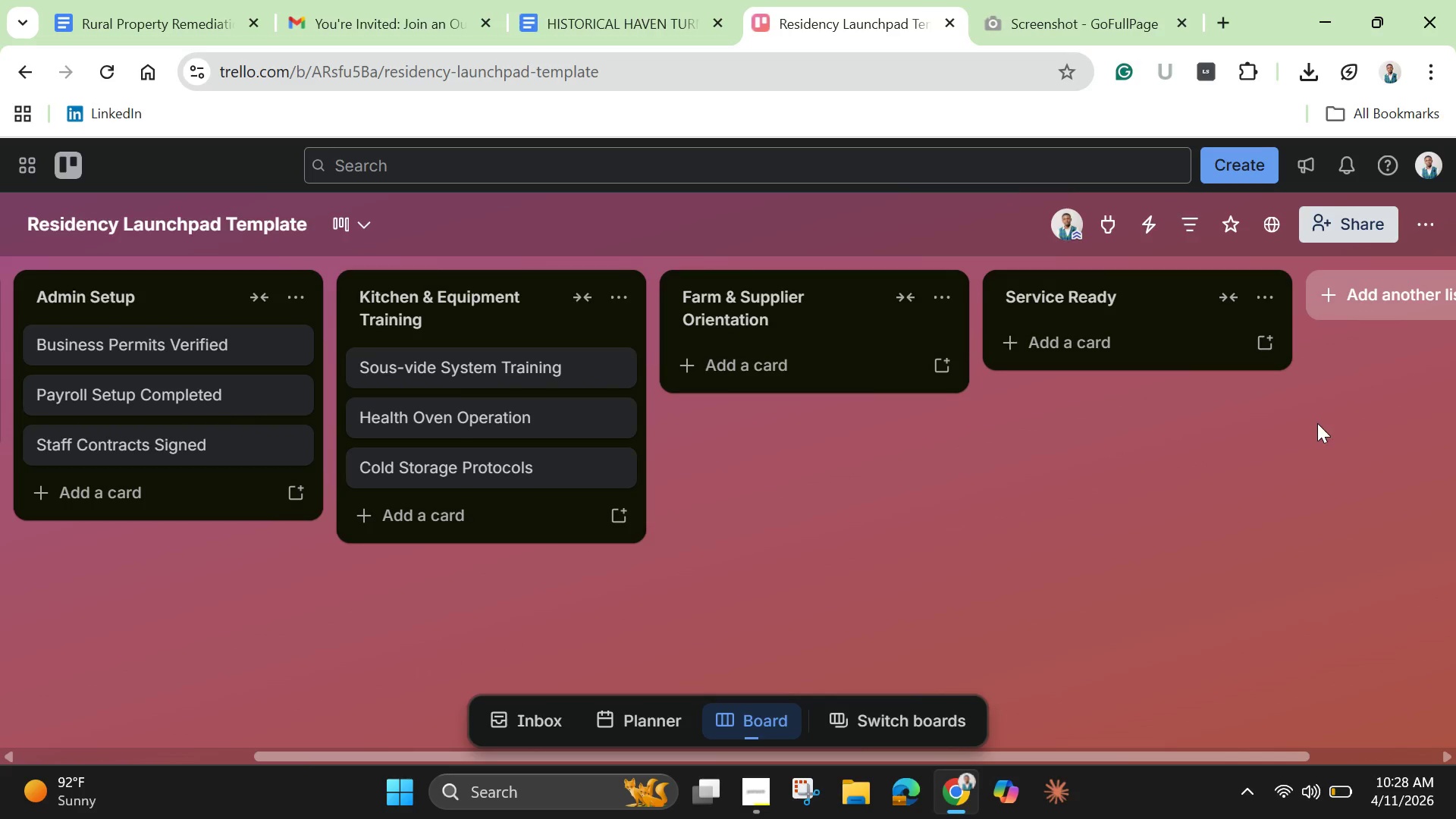 
left_click([1385, 288])
 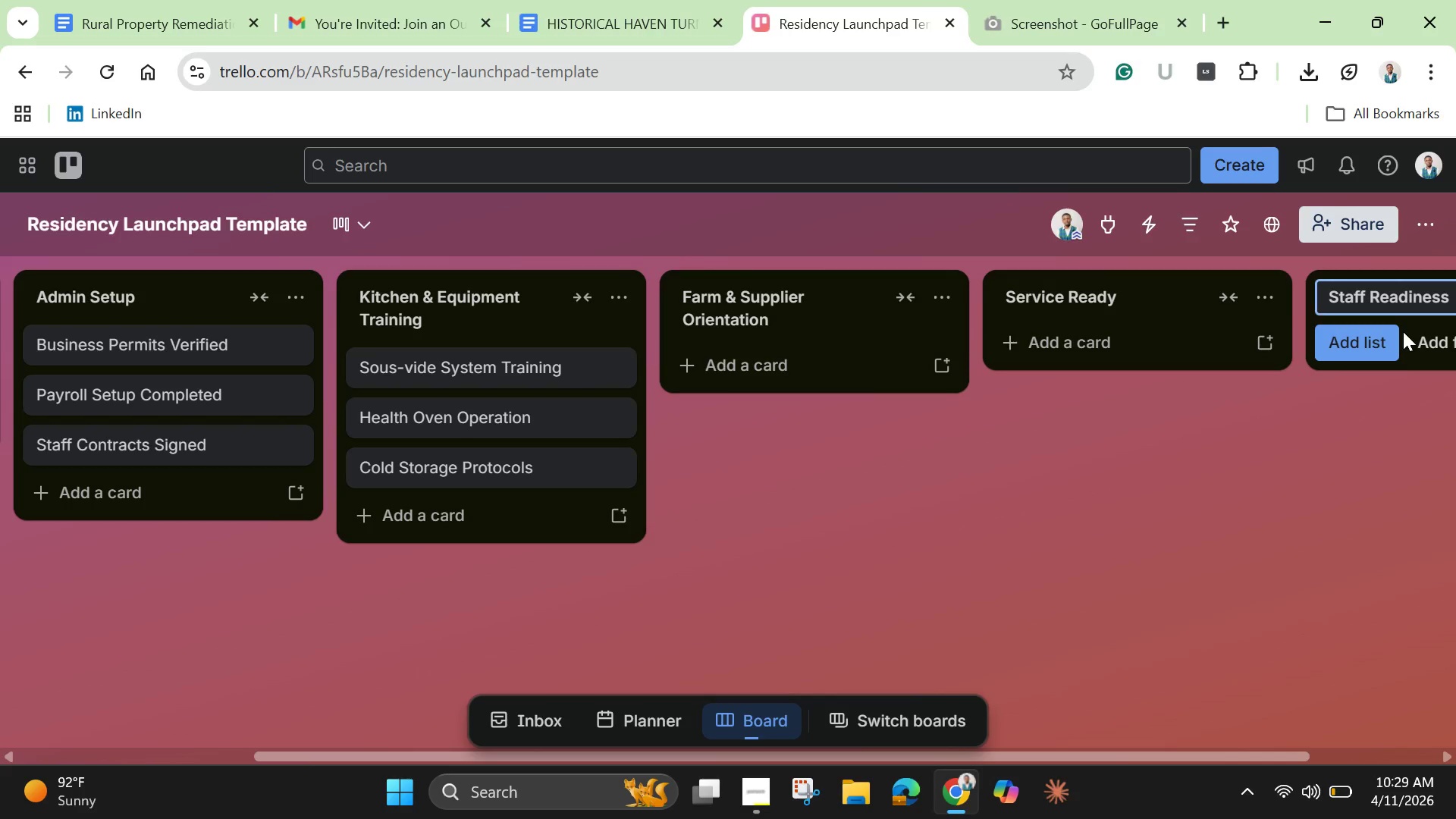 
left_click([1389, 346])
 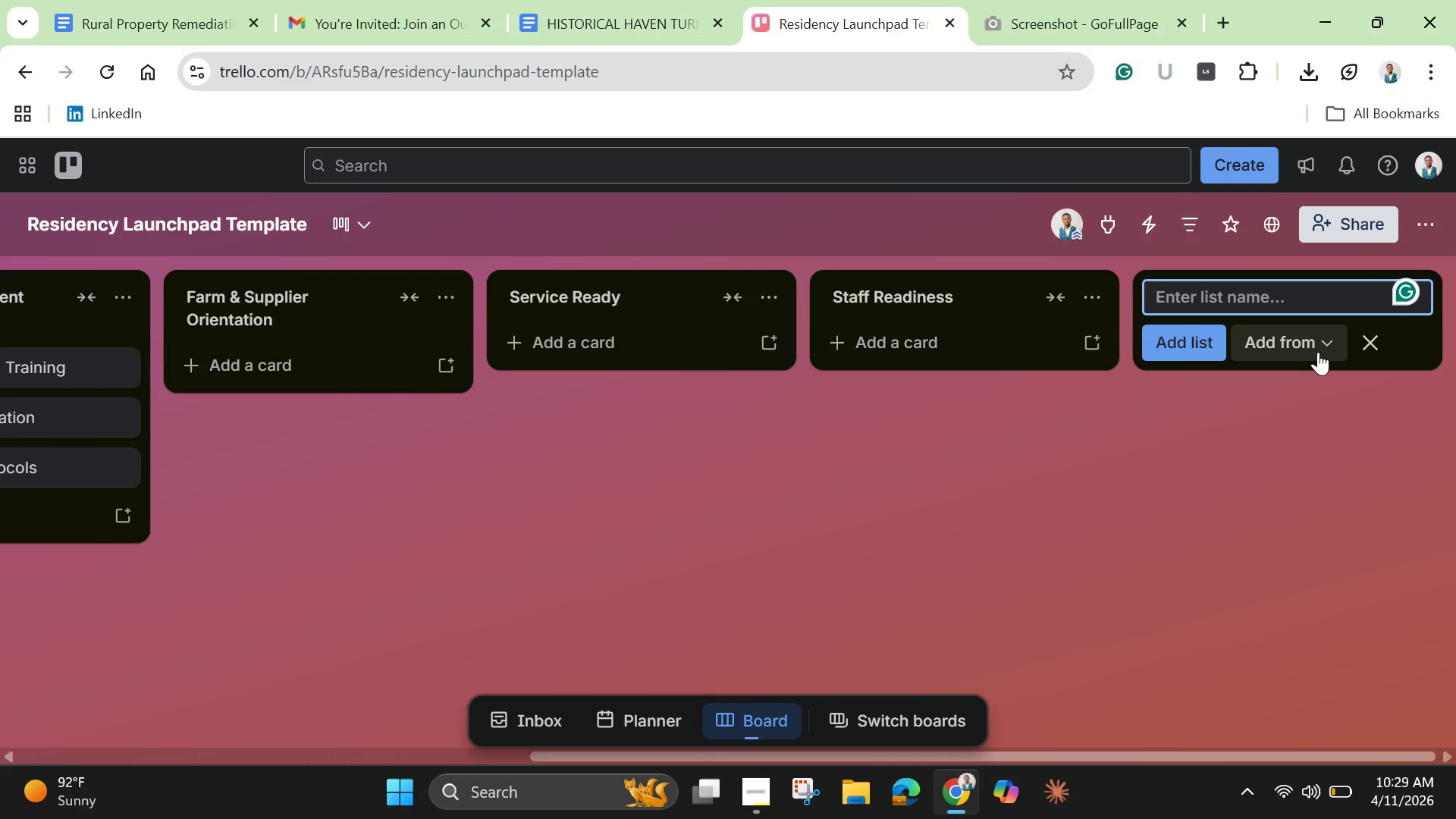 
left_click([1376, 345])
 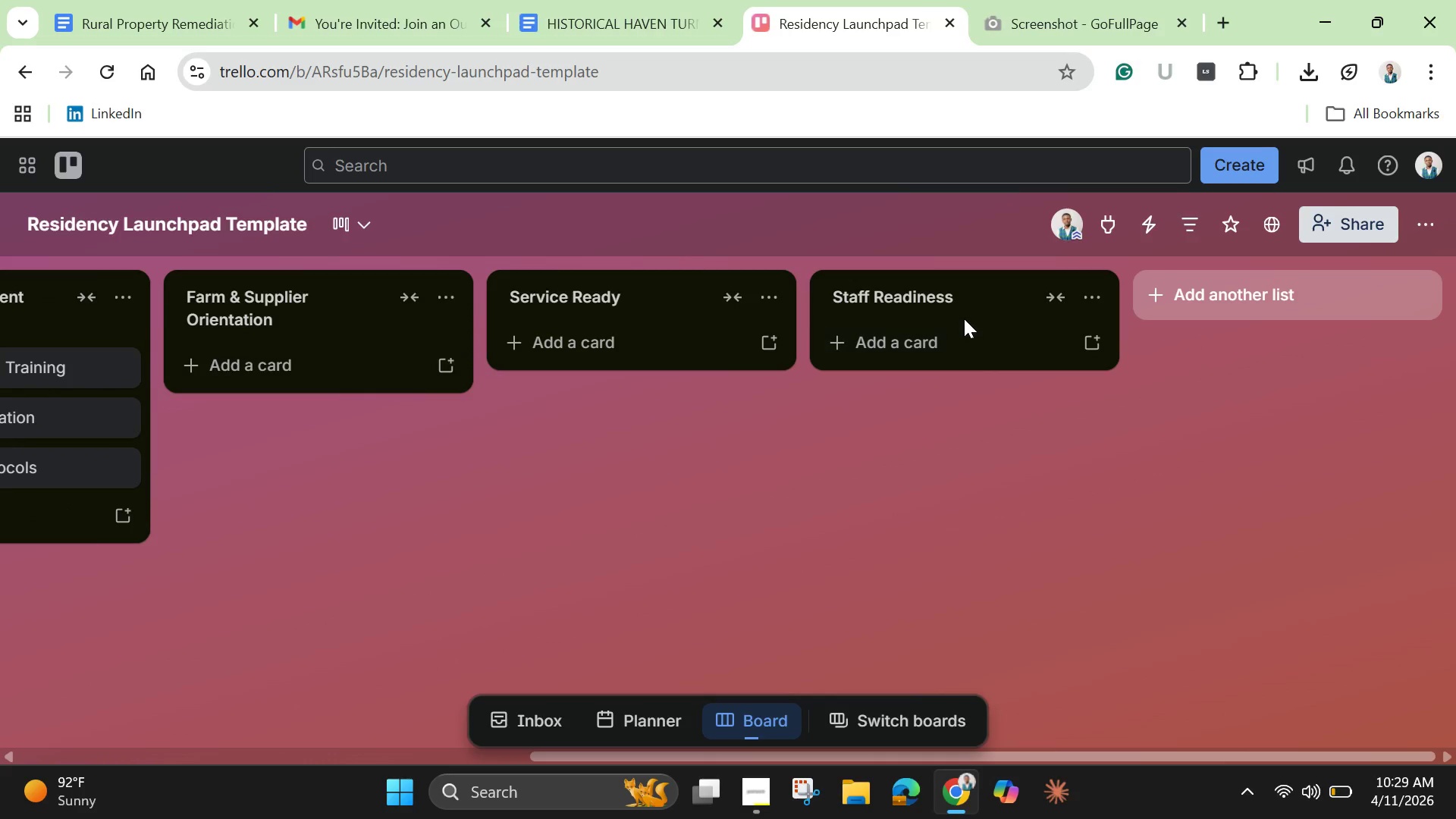 
left_click_drag(start_coordinate=[957, 298], to_coordinate=[546, 294])
 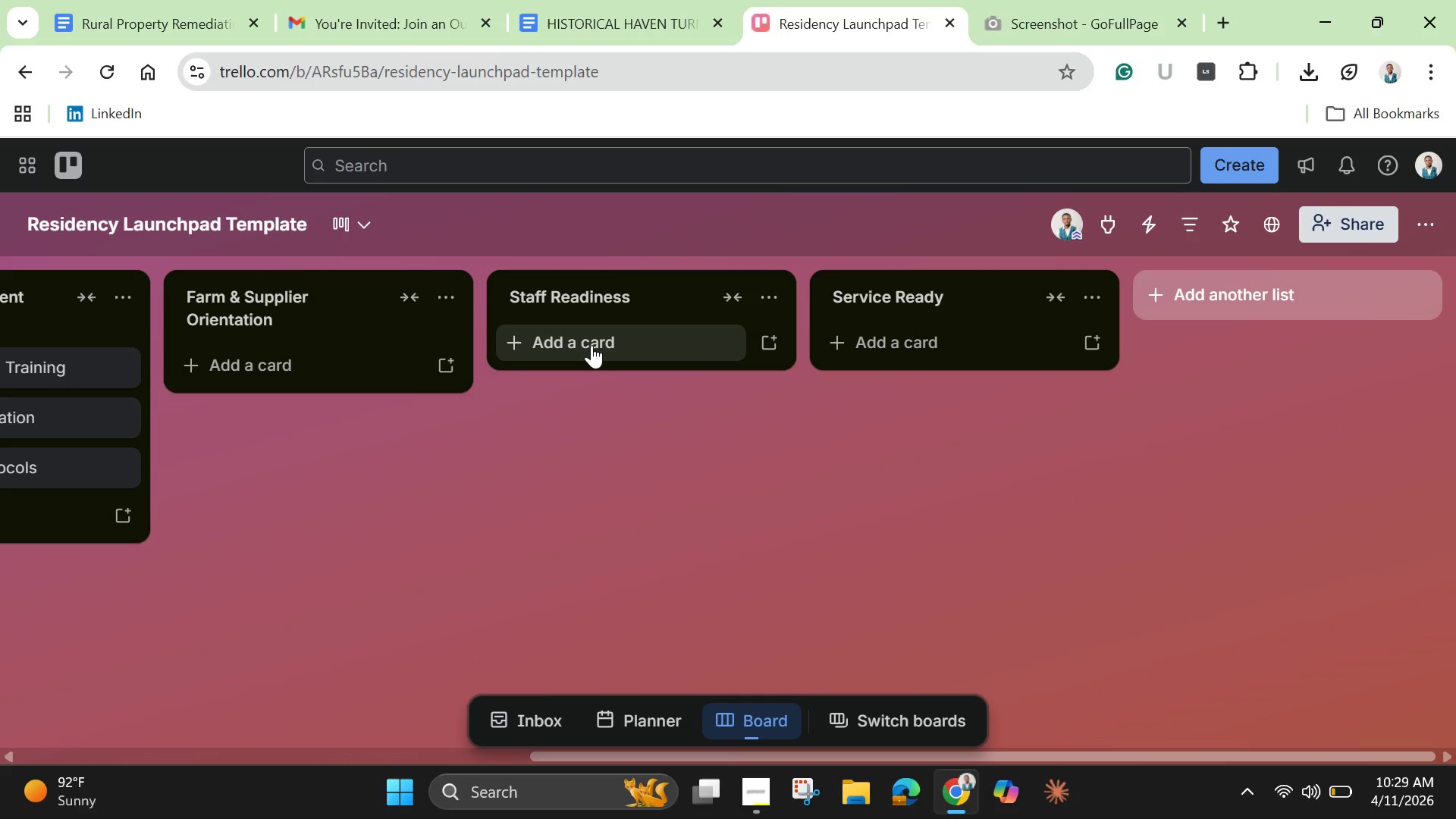 
wait(9.66)
 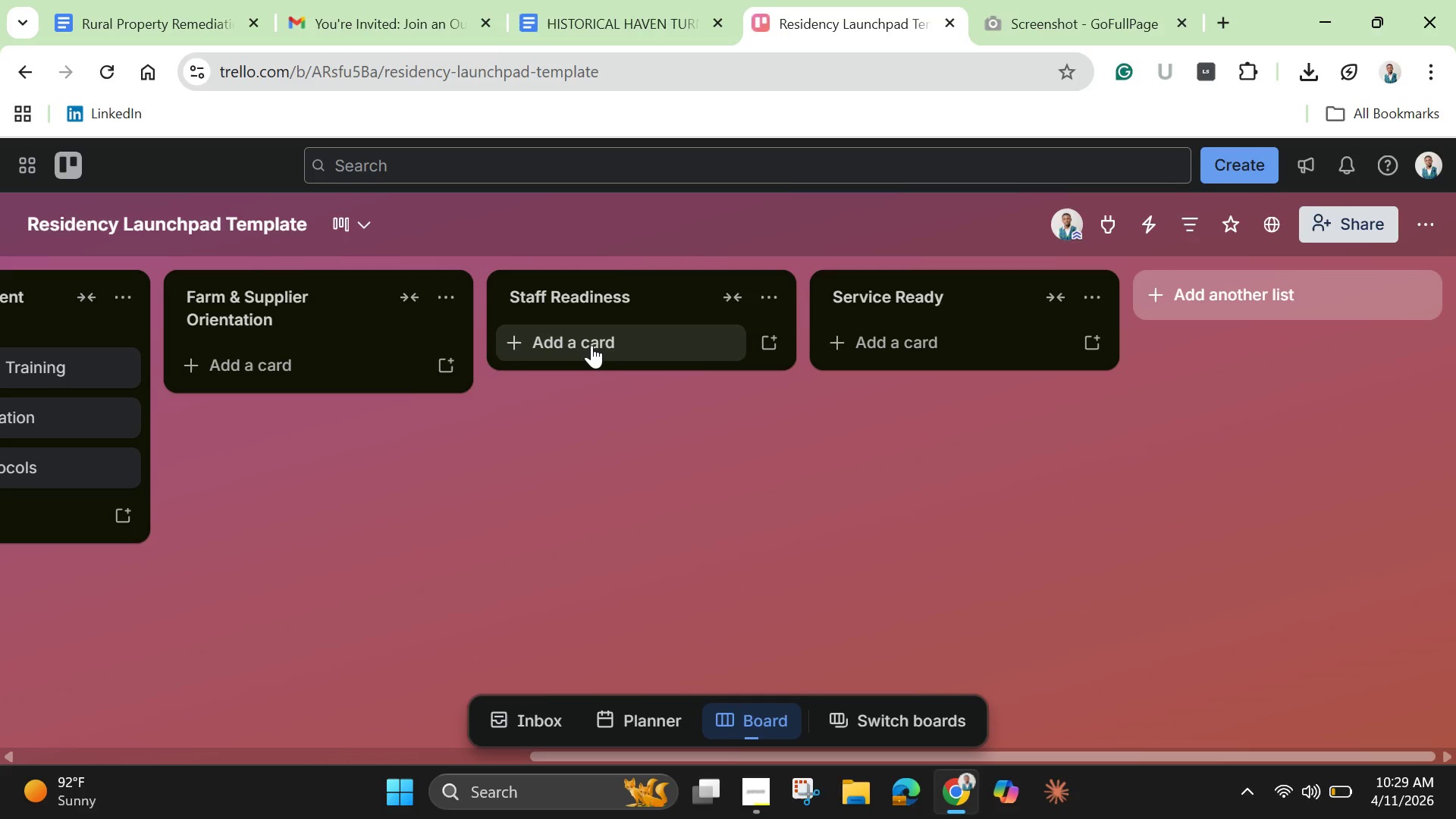 
left_click_drag(start_coordinate=[554, 757], to_coordinate=[38, 760])
 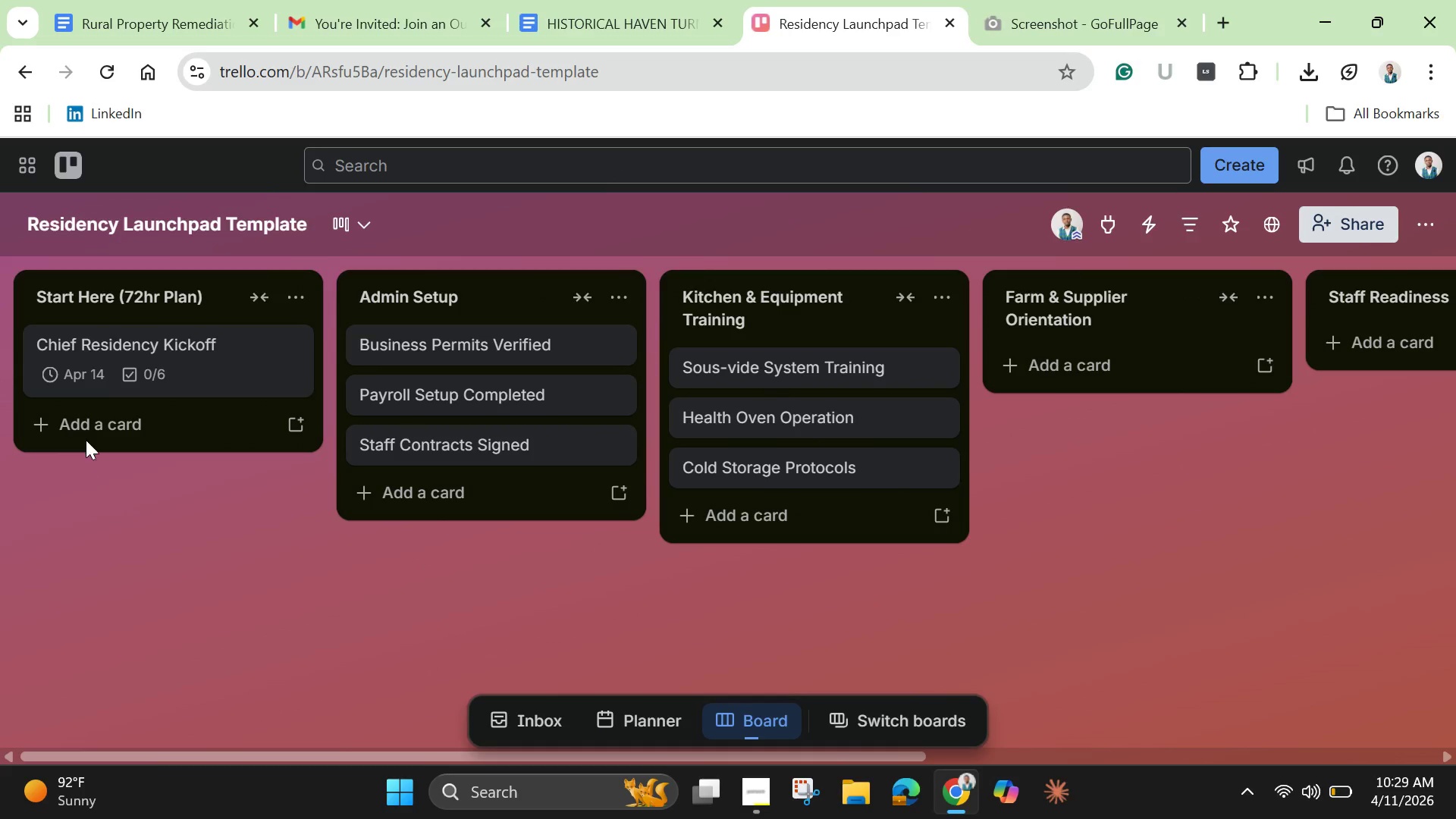 
left_click([103, 348])
 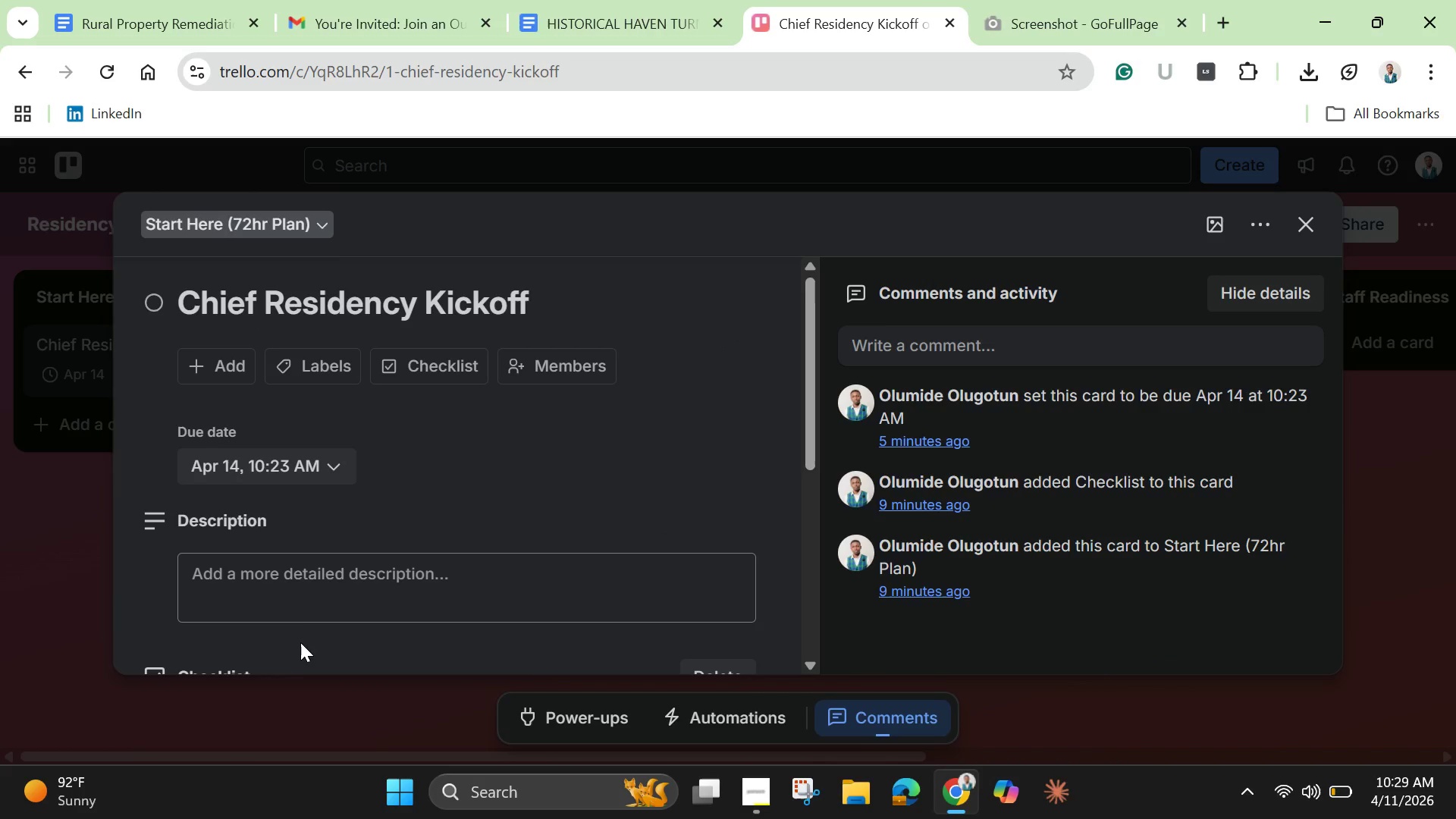 
left_click([300, 582])
 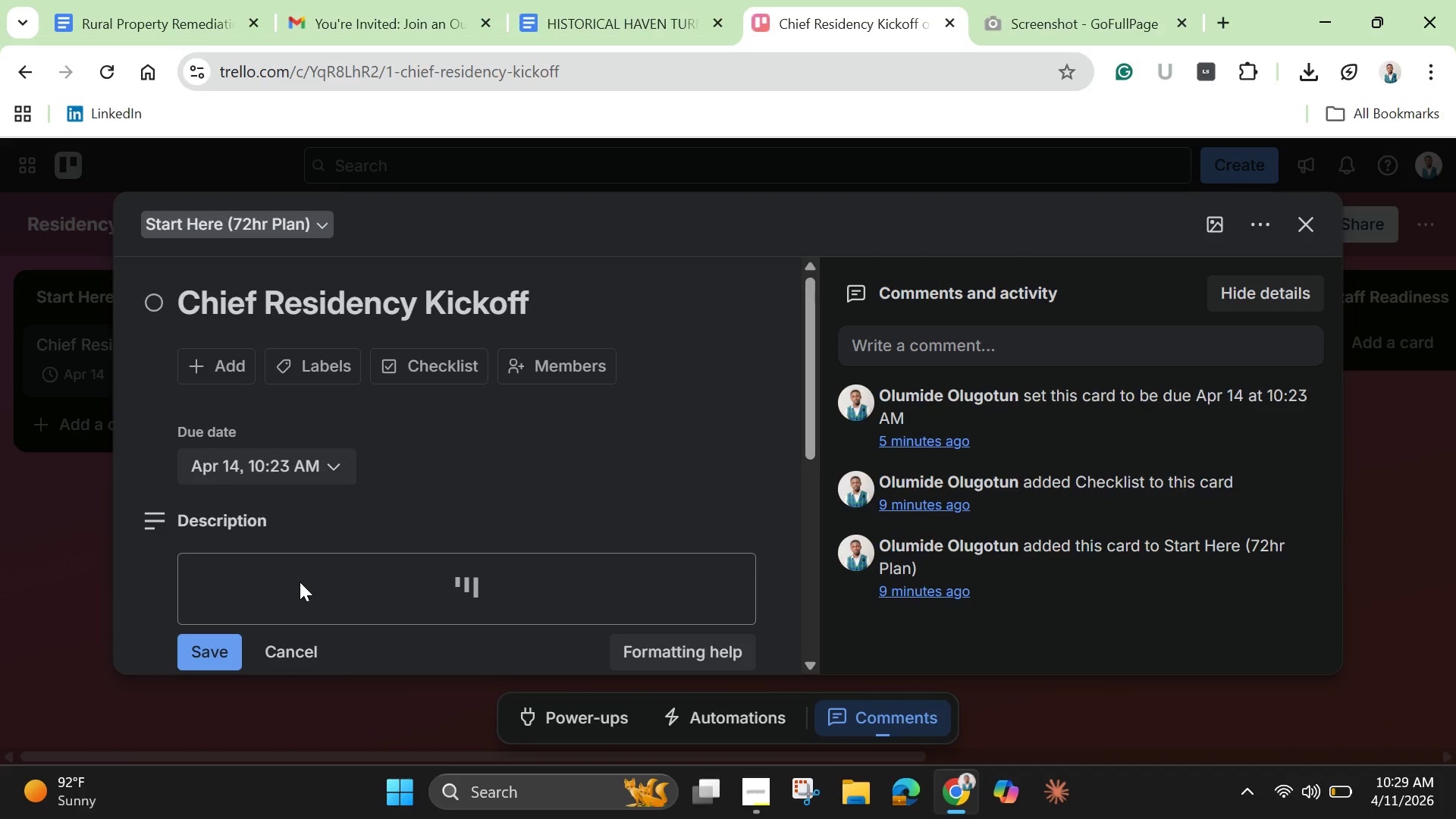 
left_click([300, 582])
 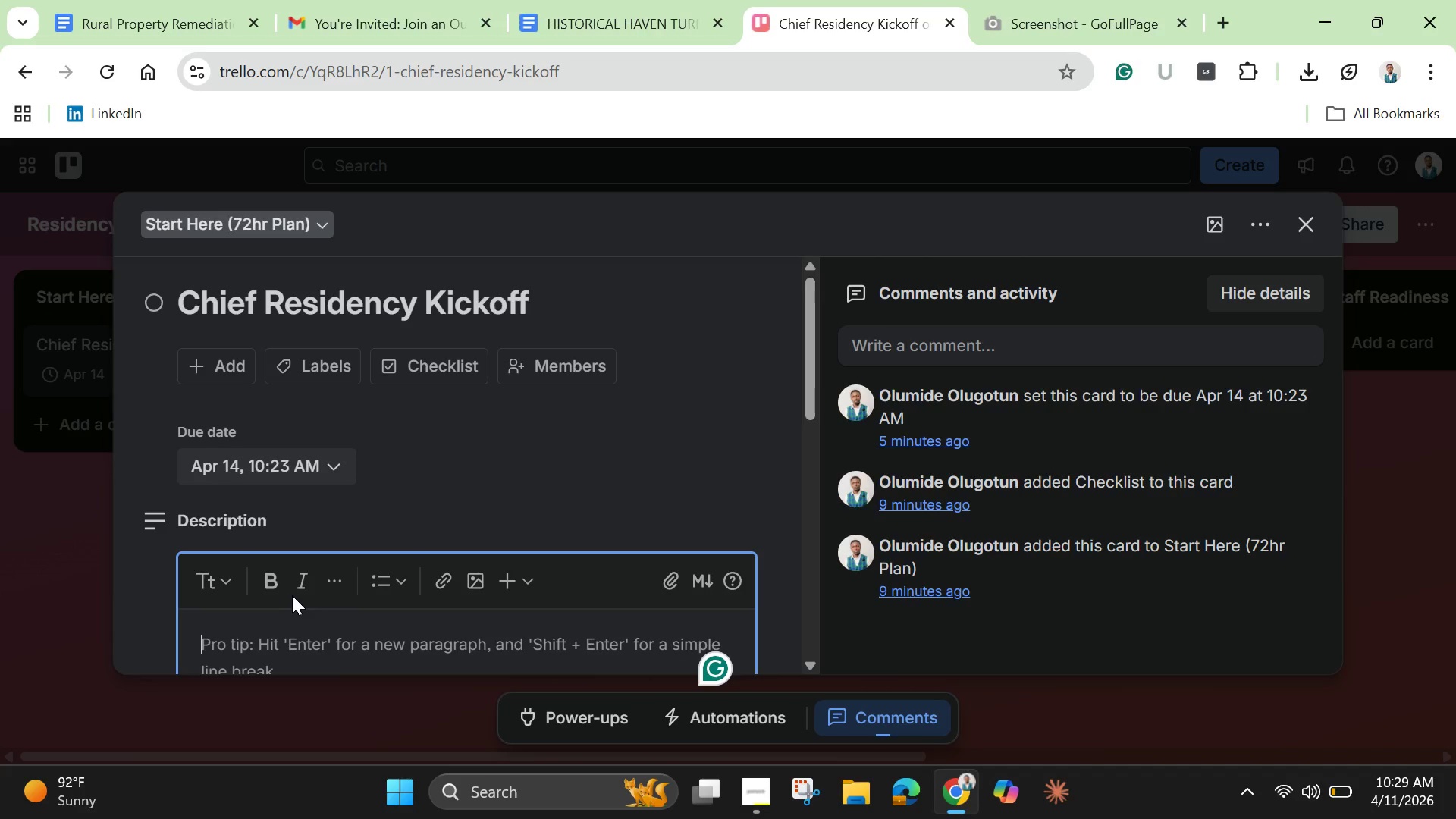 
scroll: coordinate [292, 595], scroll_direction: down, amount: 1.0
 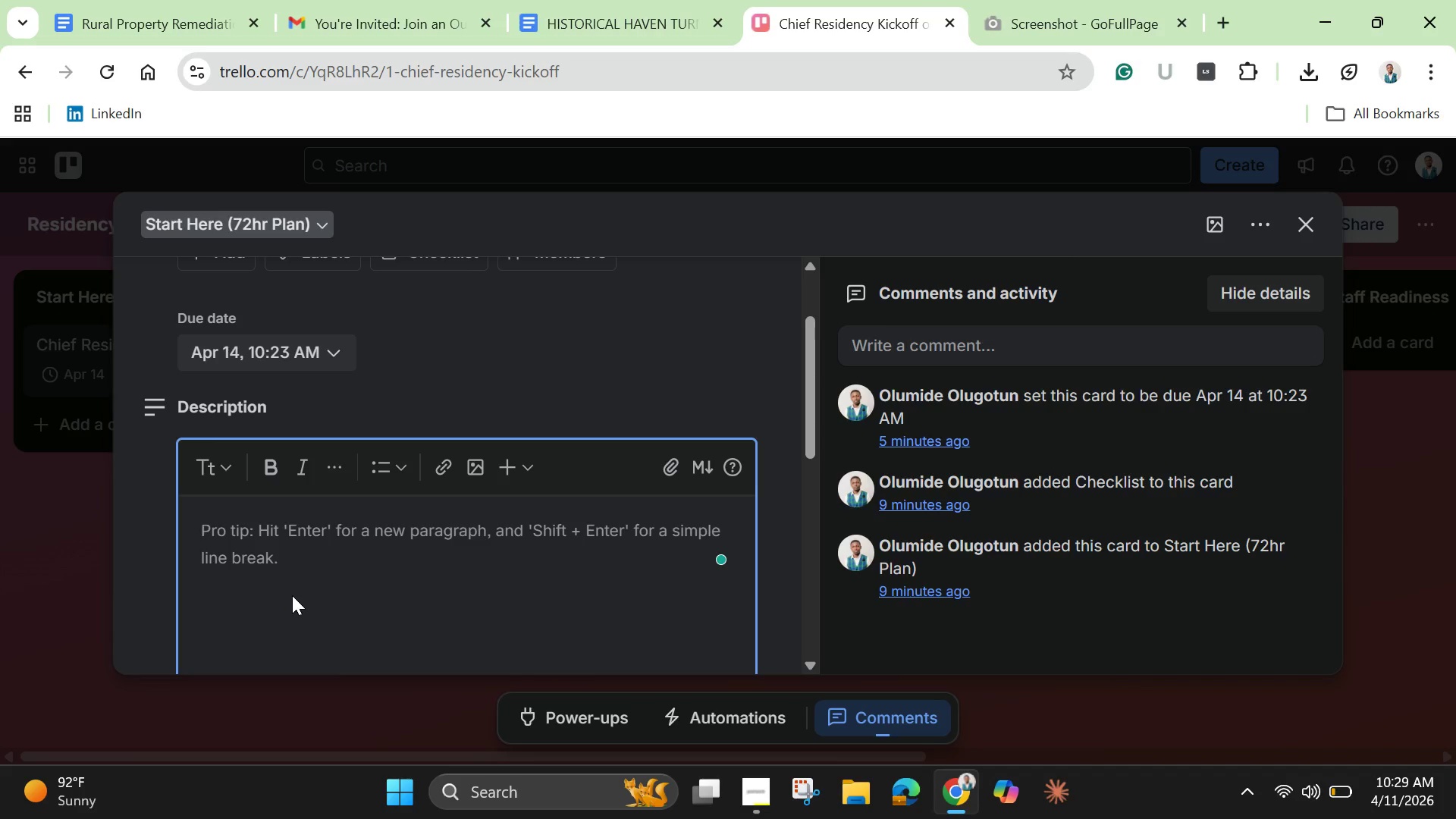 
wait(19.91)
 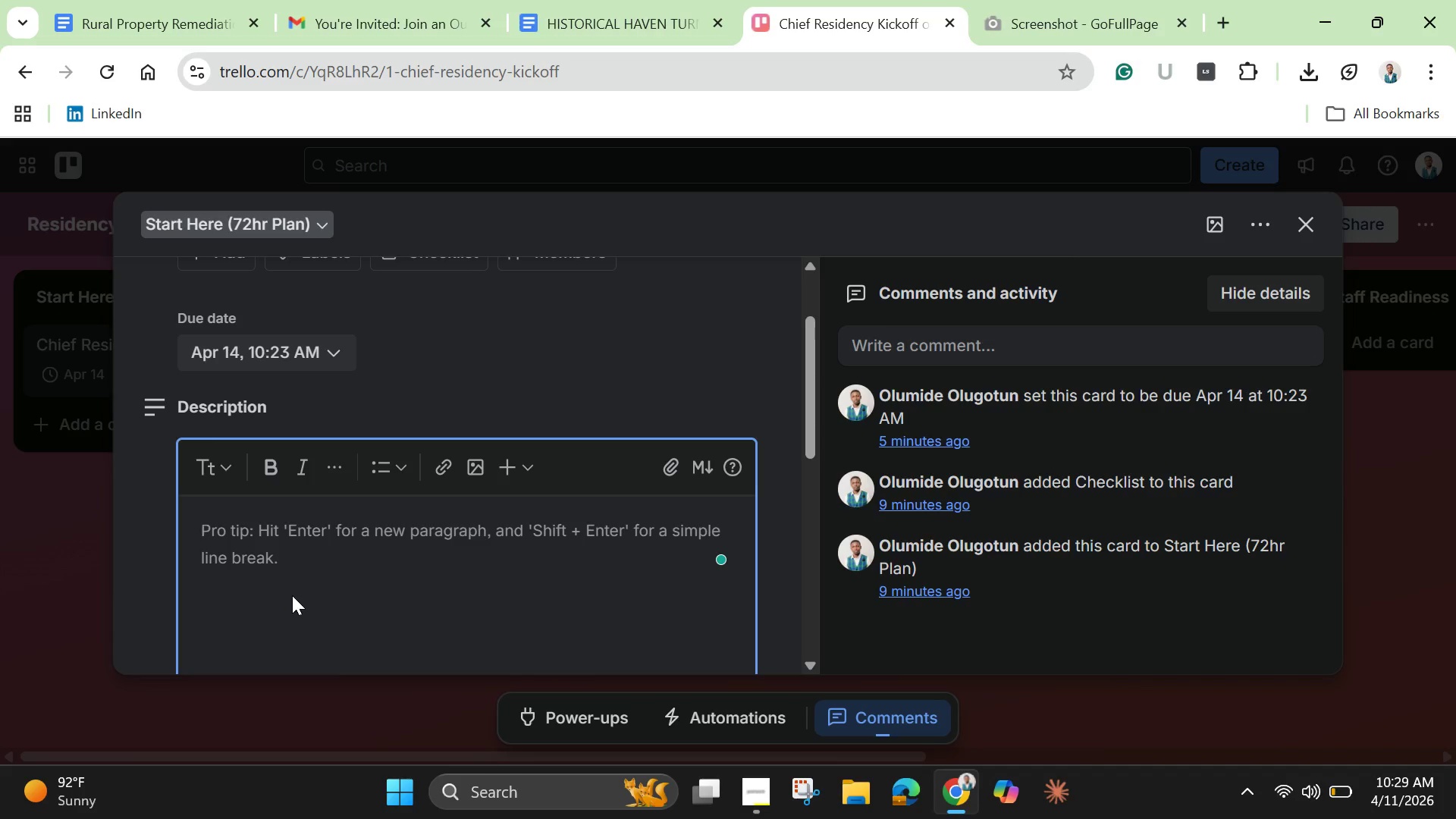 
scroll: coordinate [319, 564], scroll_direction: down, amount: 3.0
 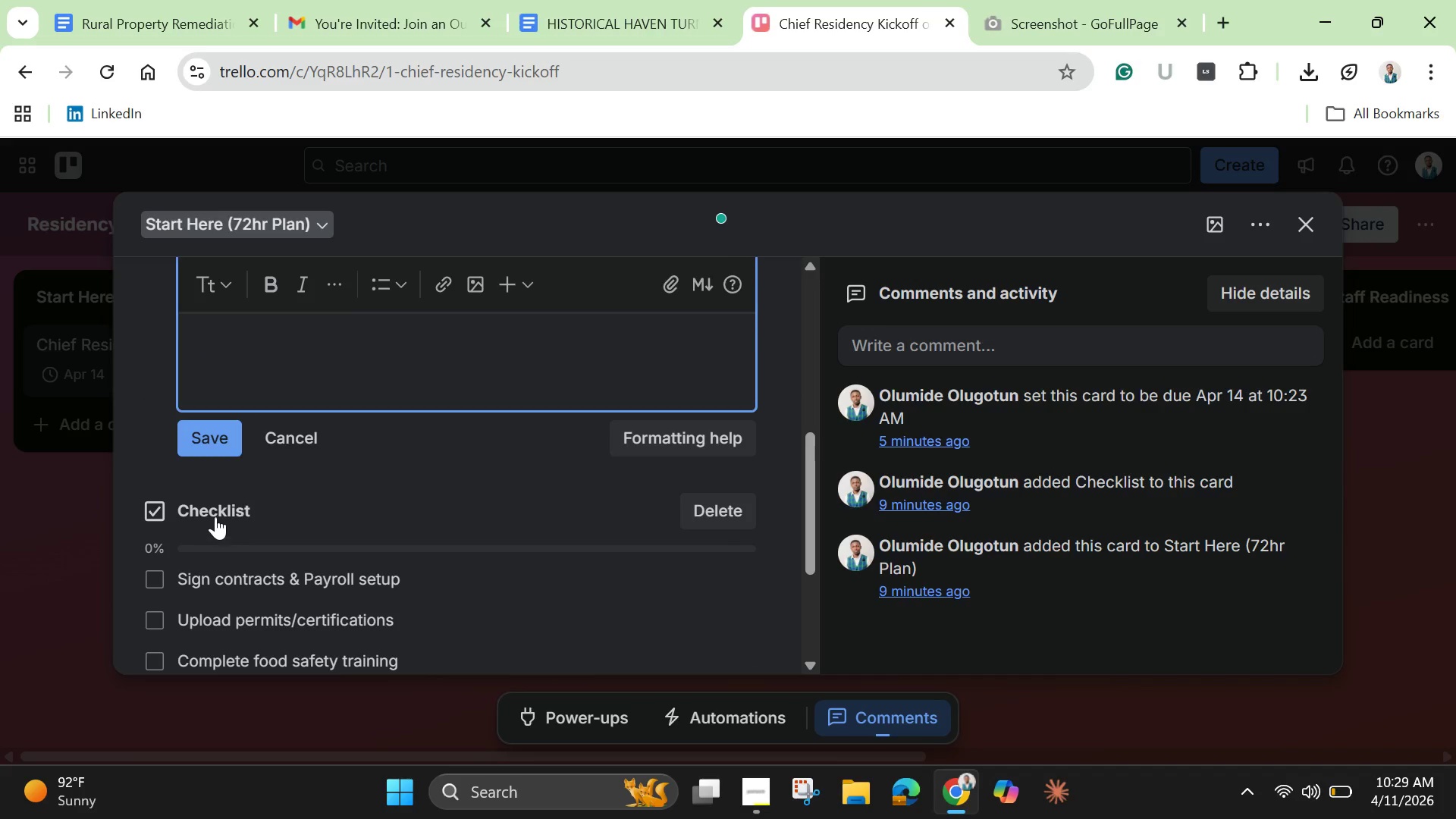 
left_click([209, 507])
 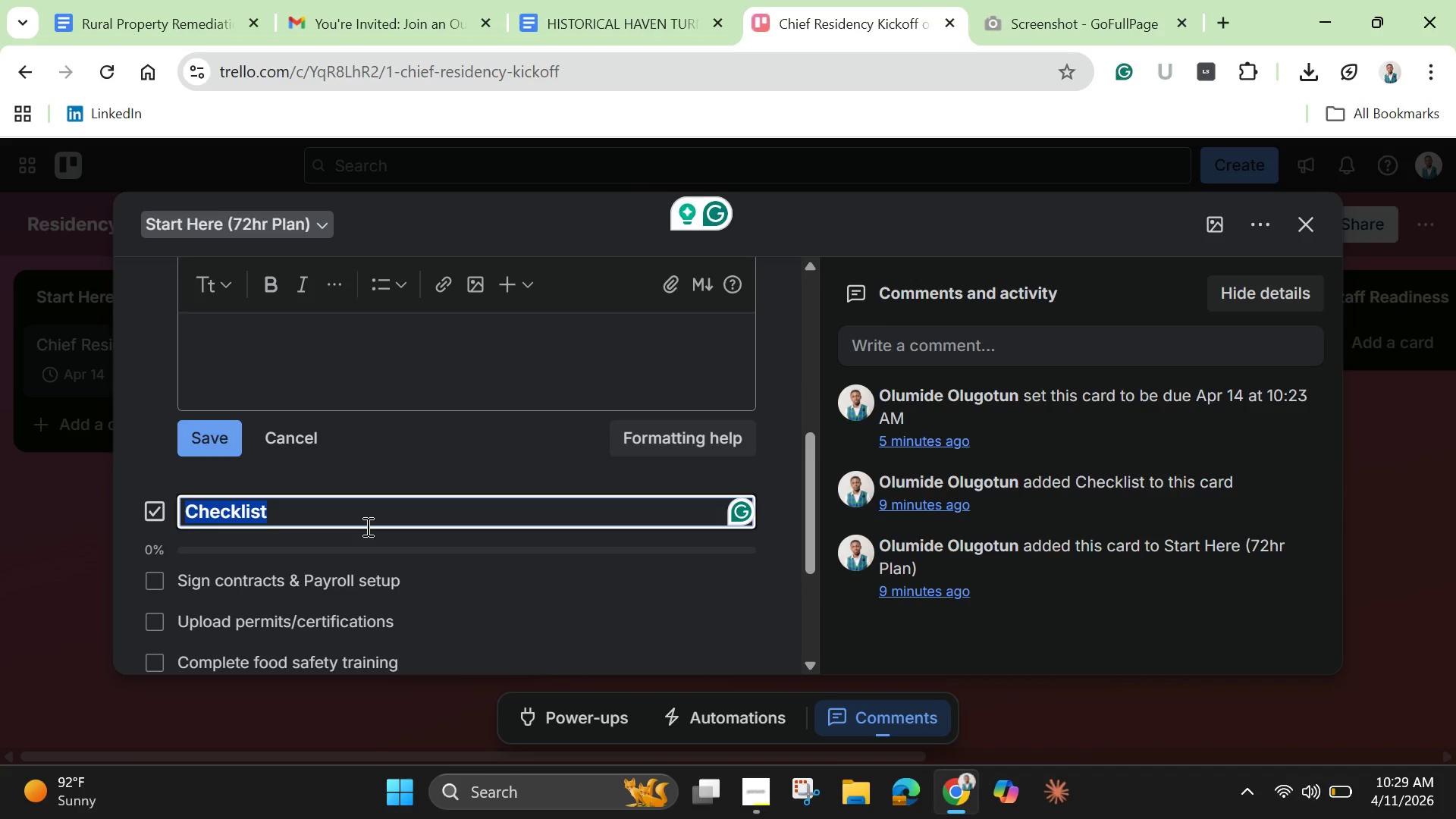 
key(Backspace)
type(72)
 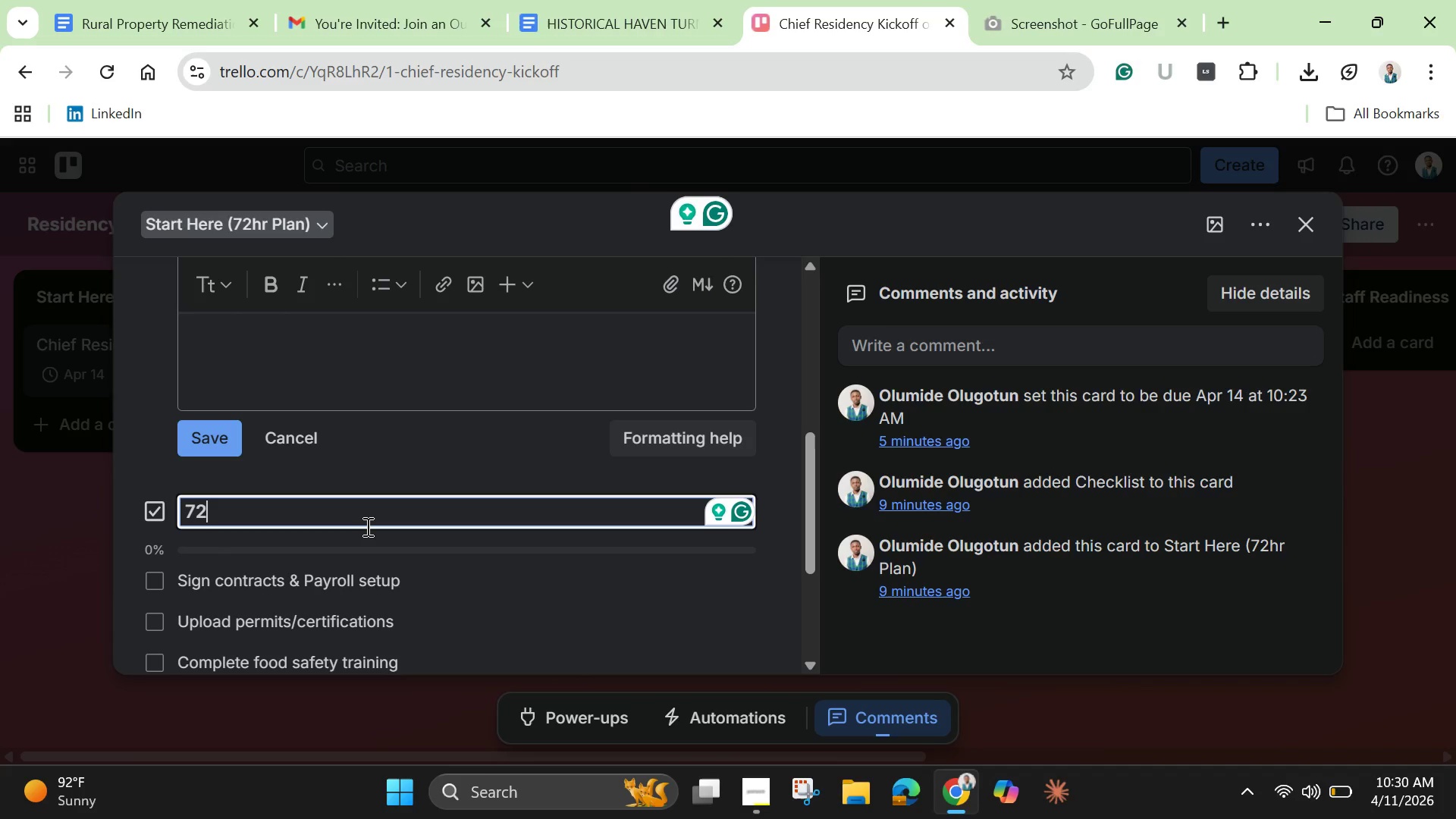 
wait(16.94)
 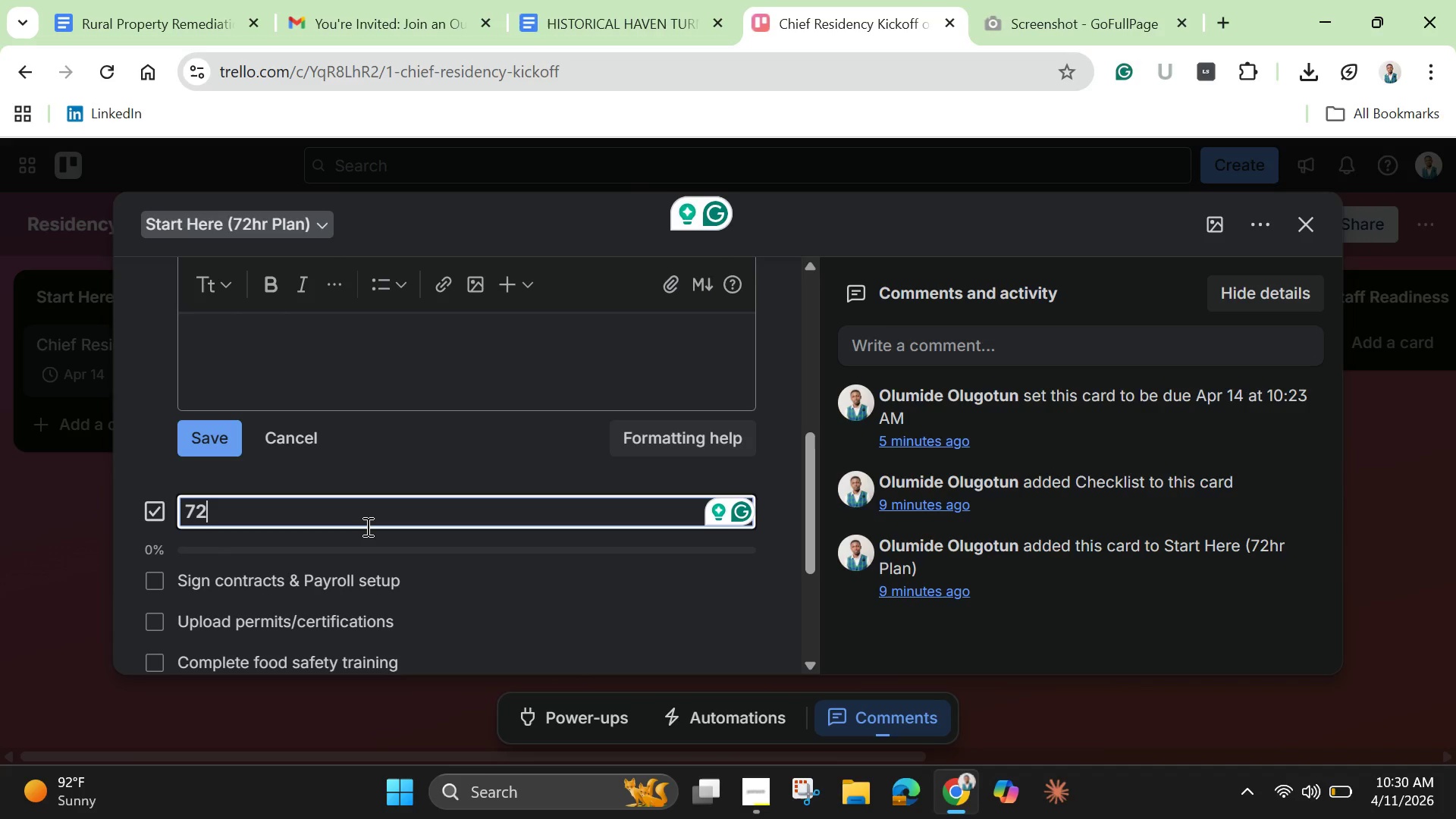 
left_click([602, 21])
 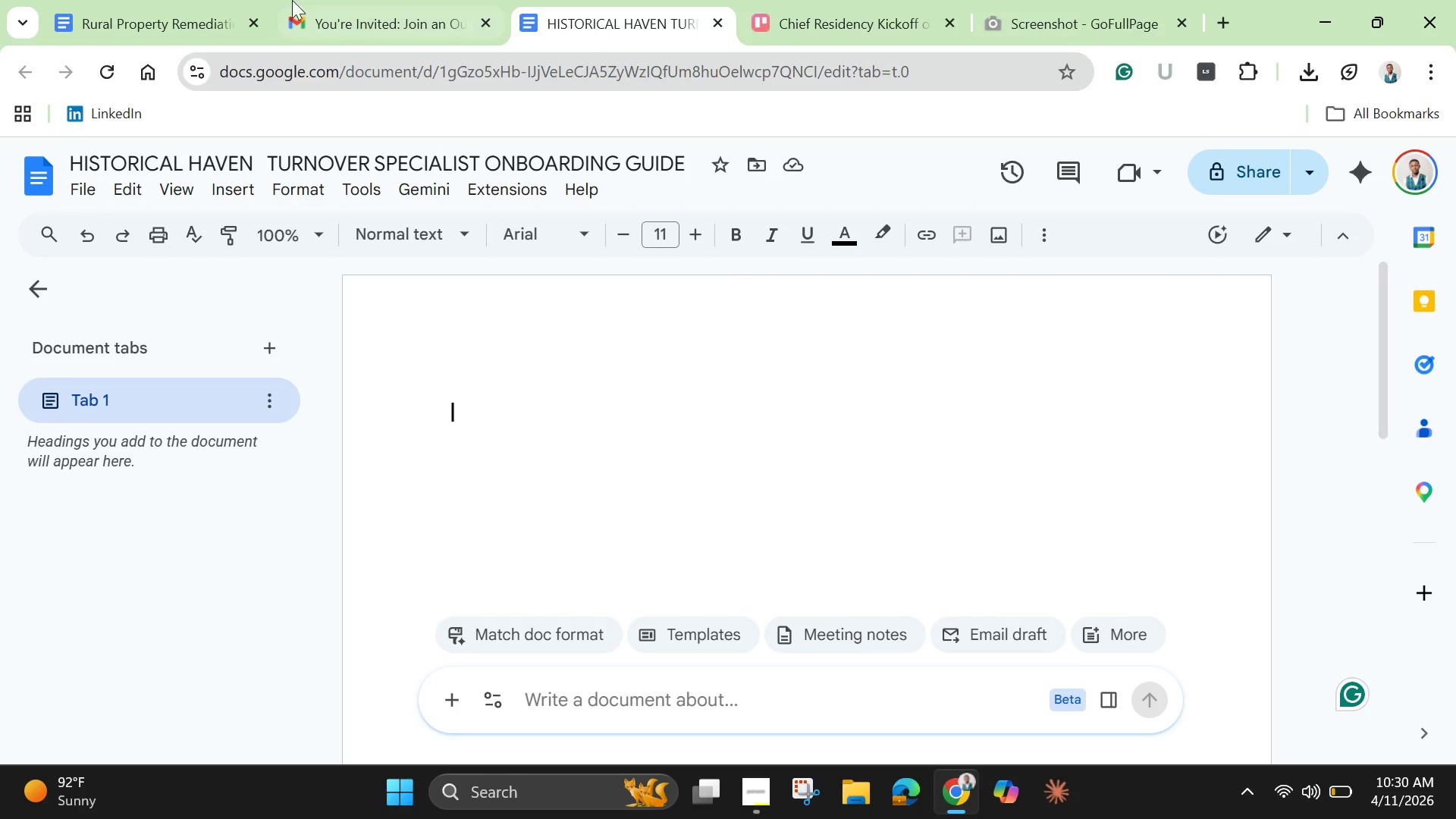 
left_click([52, 0])
 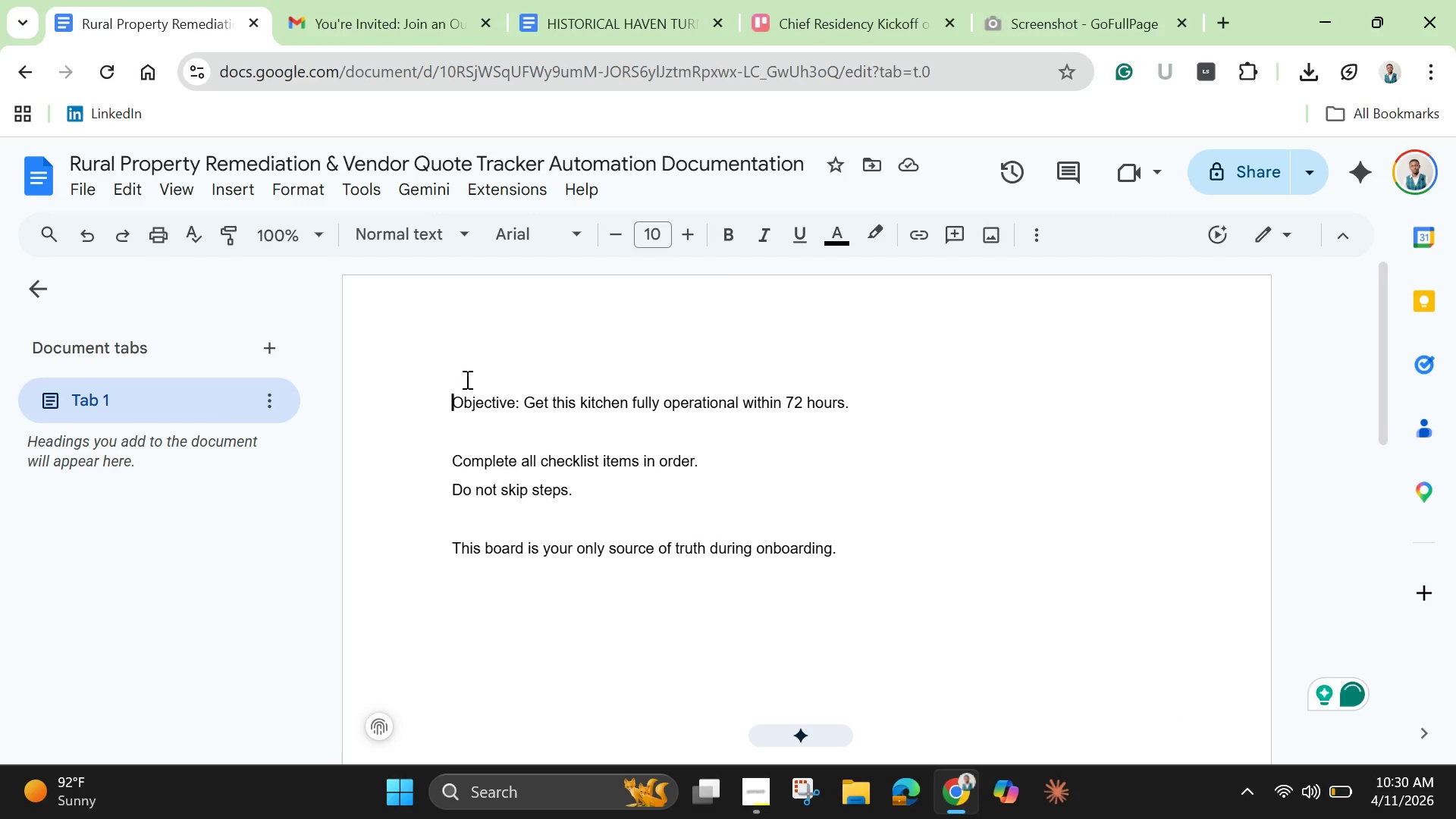 
left_click_drag(start_coordinate=[447, 395], to_coordinate=[1023, 560])
 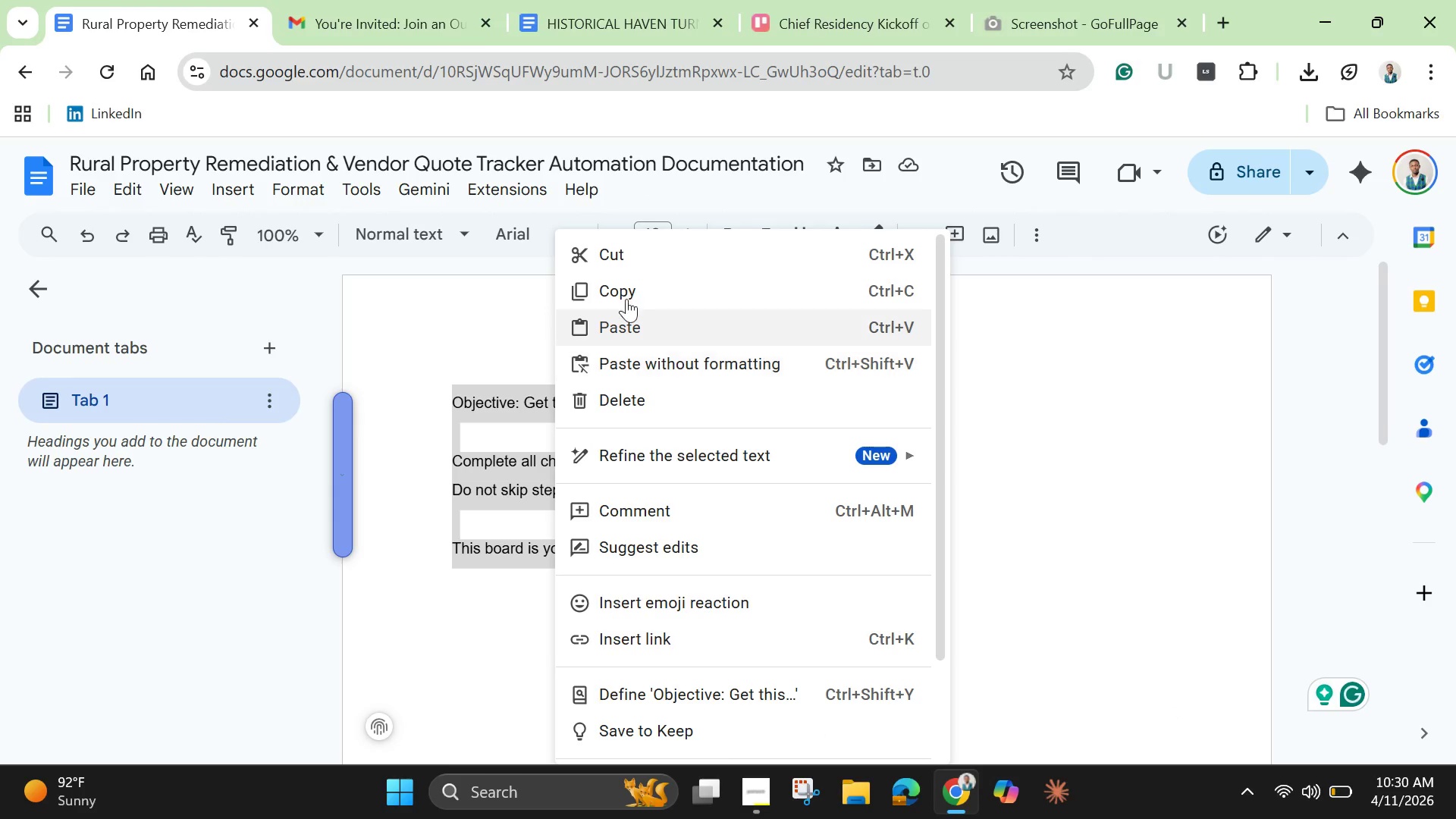 
left_click([631, 296])
 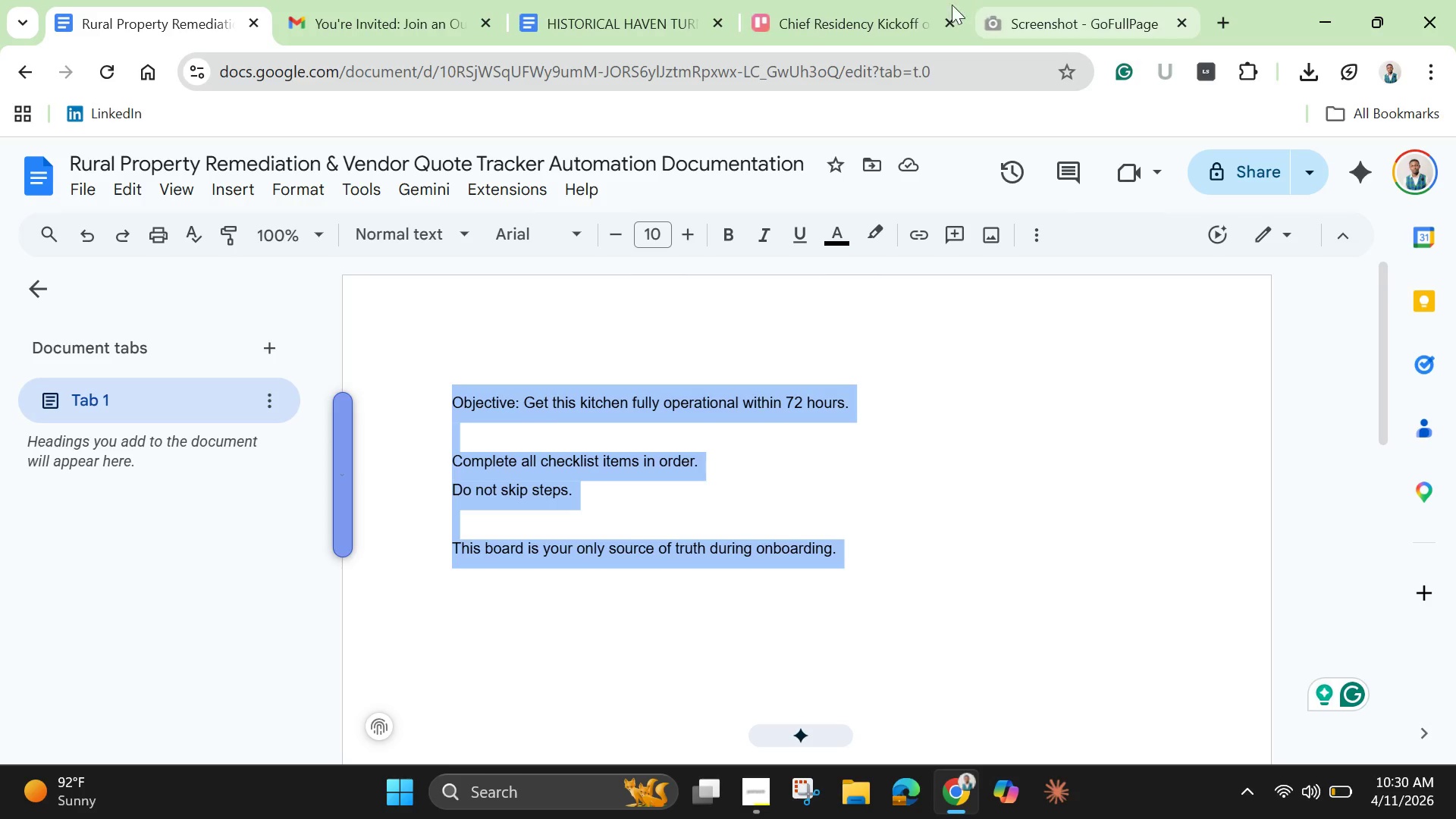 
left_click([853, 11])
 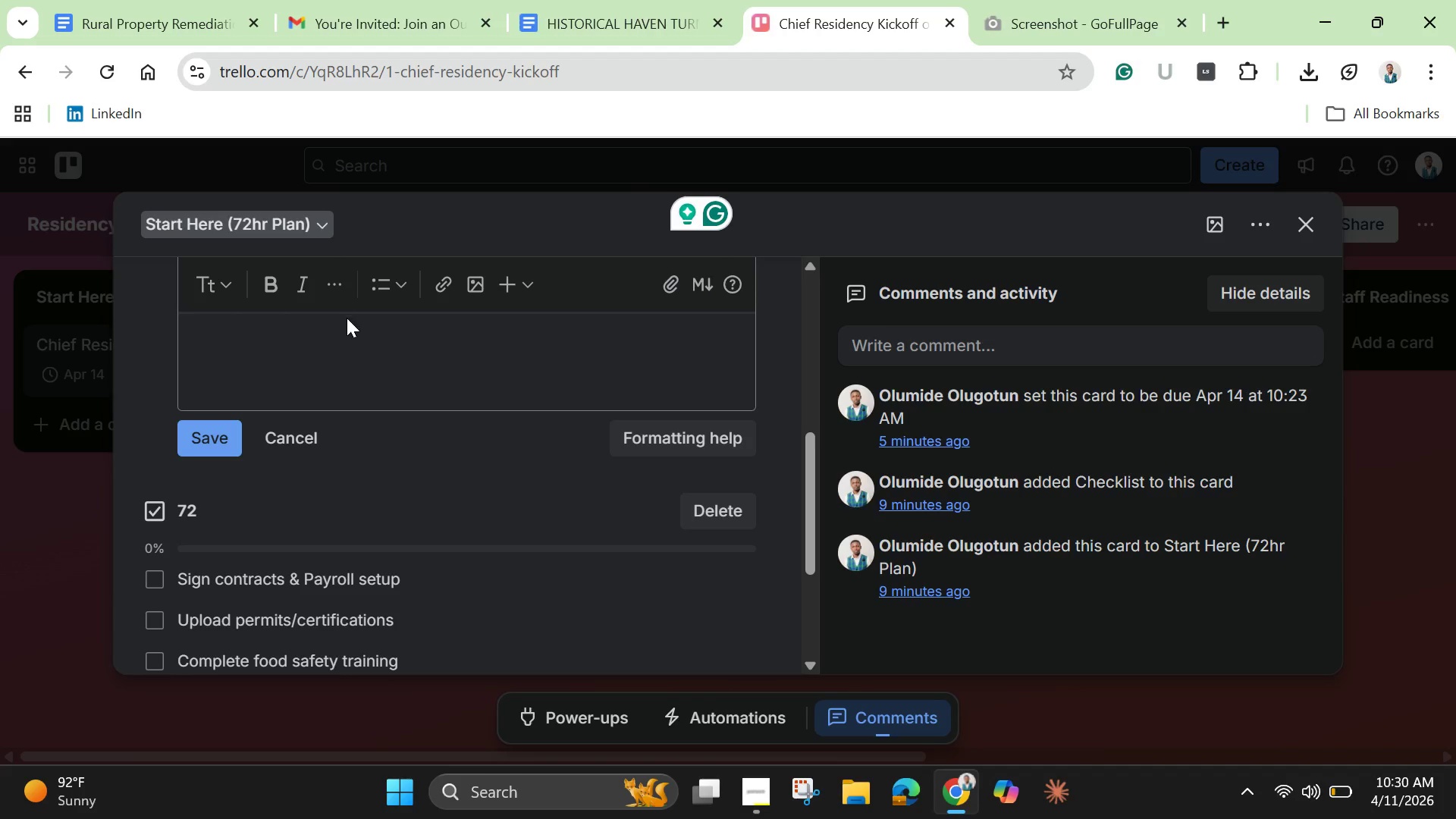 
left_click([328, 338])
 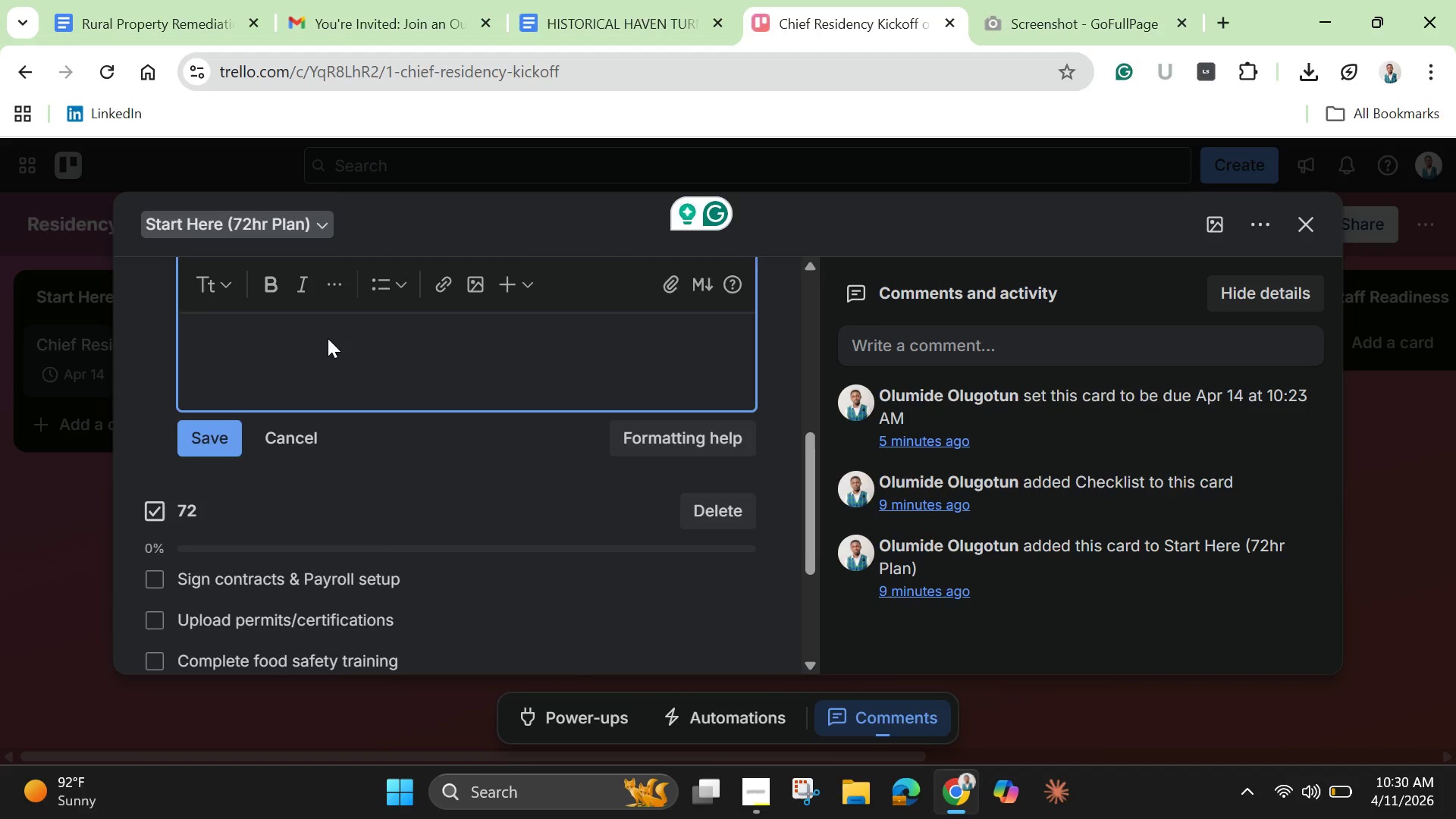 
scroll: coordinate [328, 338], scroll_direction: up, amount: 4.0
 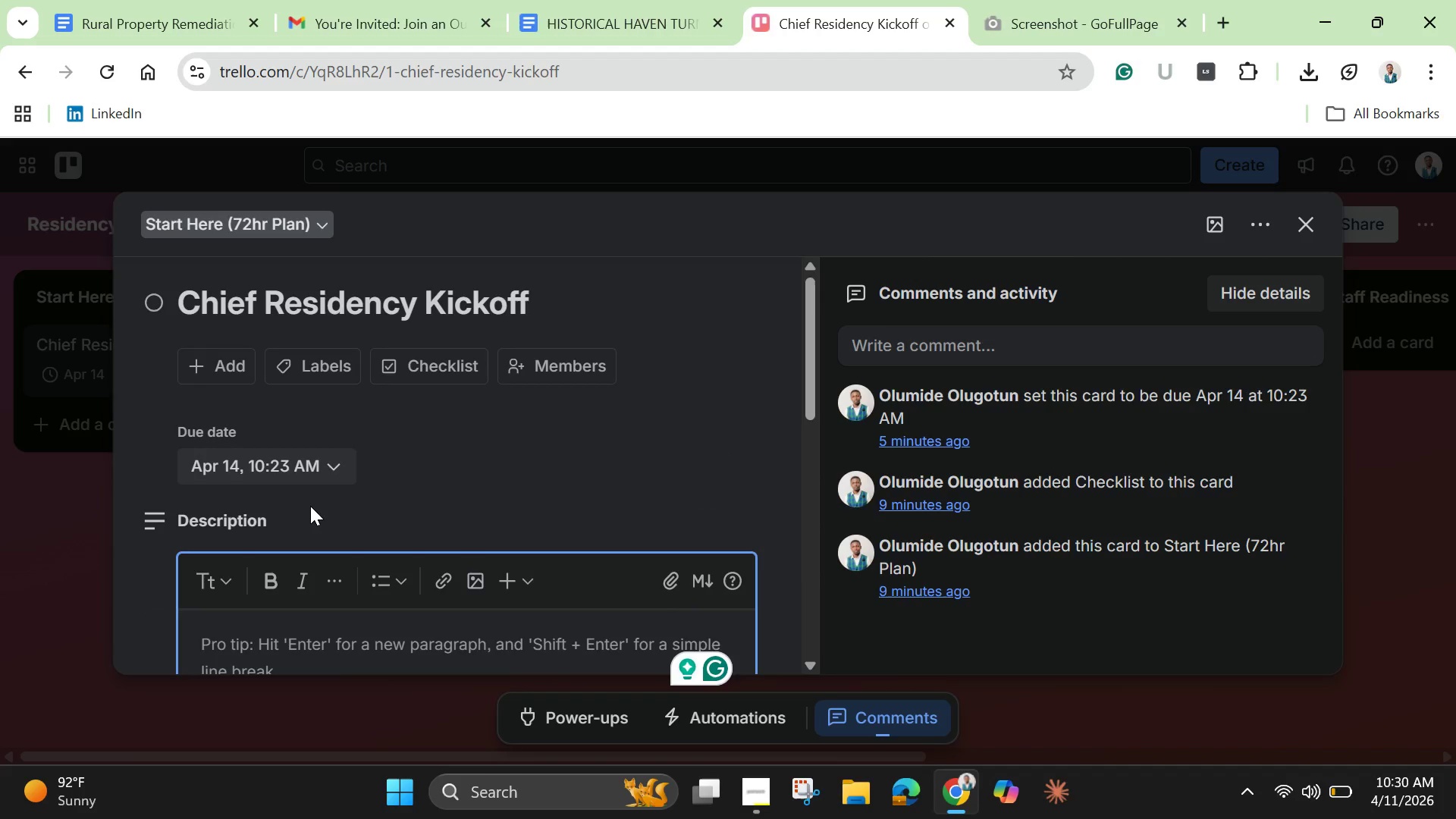 
scroll: coordinate [310, 514], scroll_direction: none, amount: 0.0
 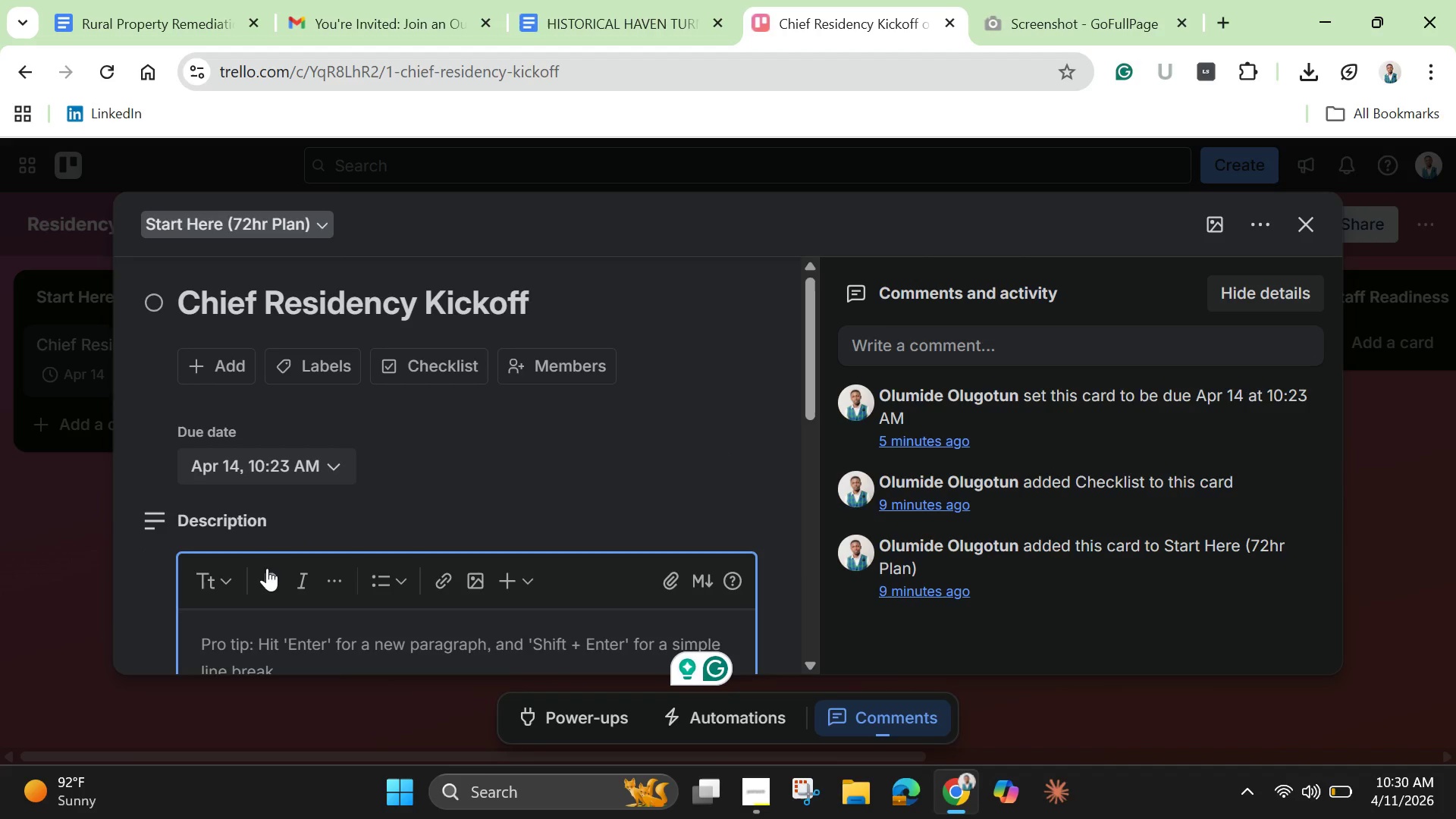 
scroll: coordinate [270, 570], scroll_direction: down, amount: 1.0
 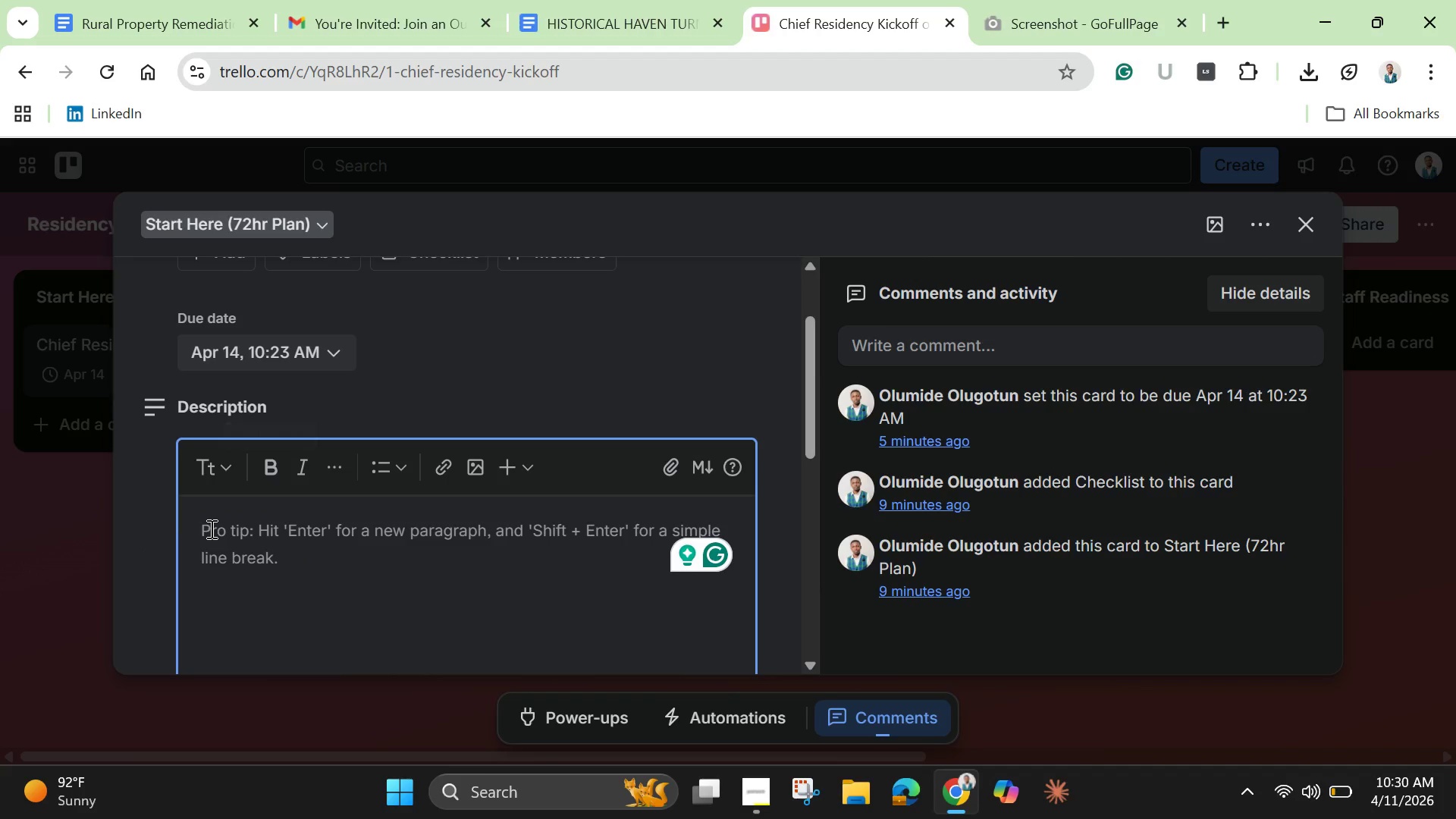 
key(Control+V)
 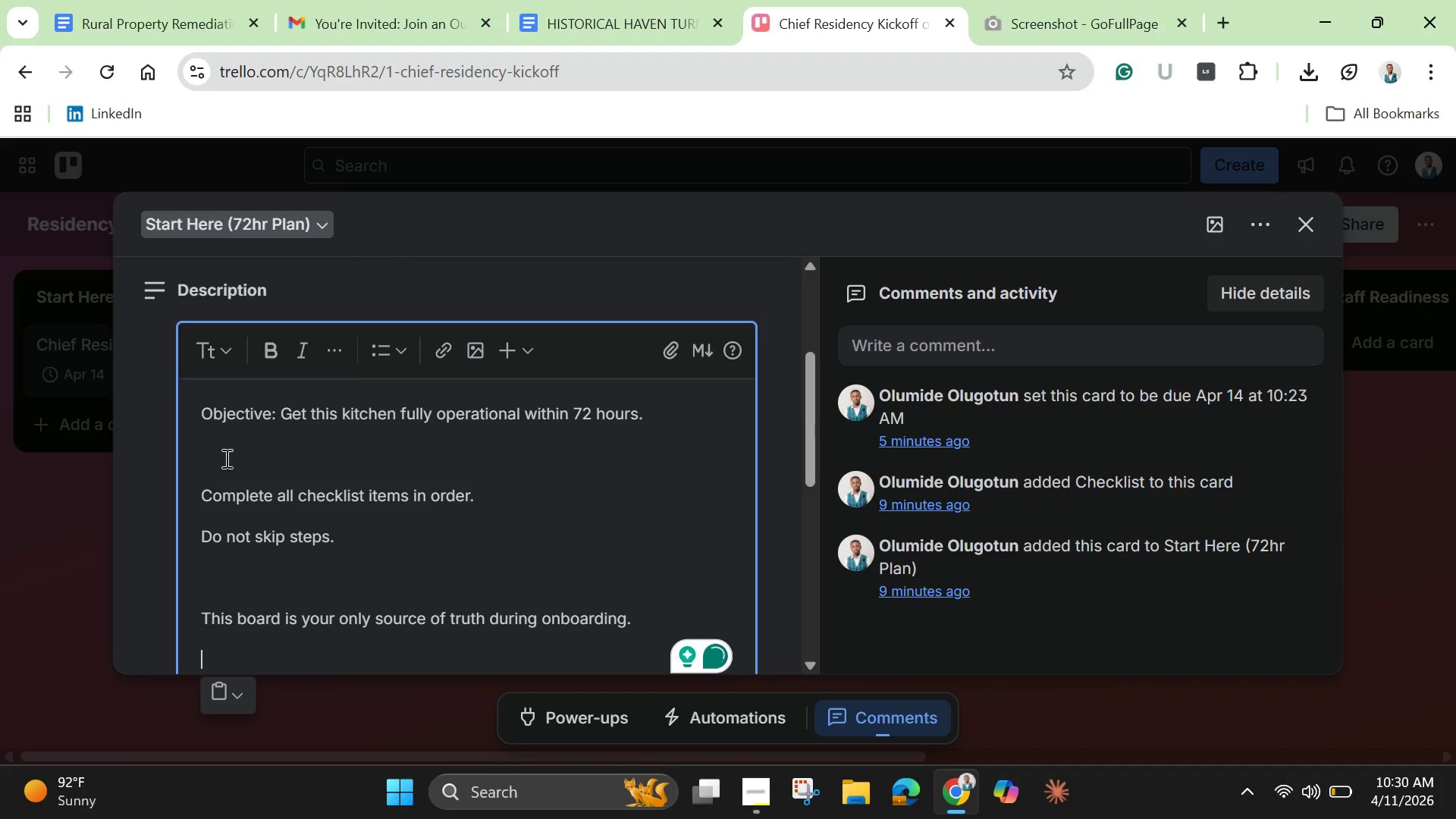 
left_click([225, 453])
 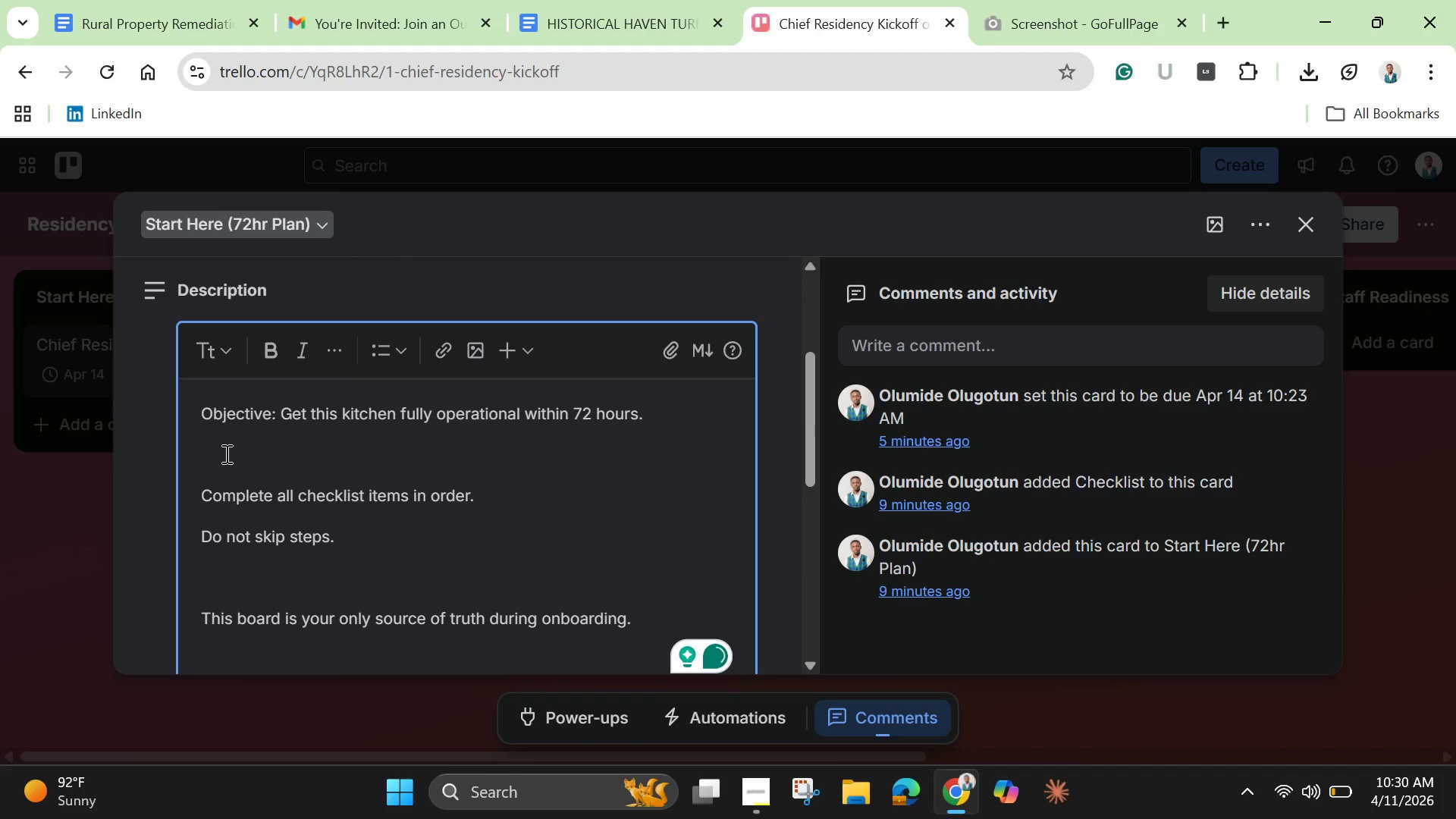 
key(Backspace)
 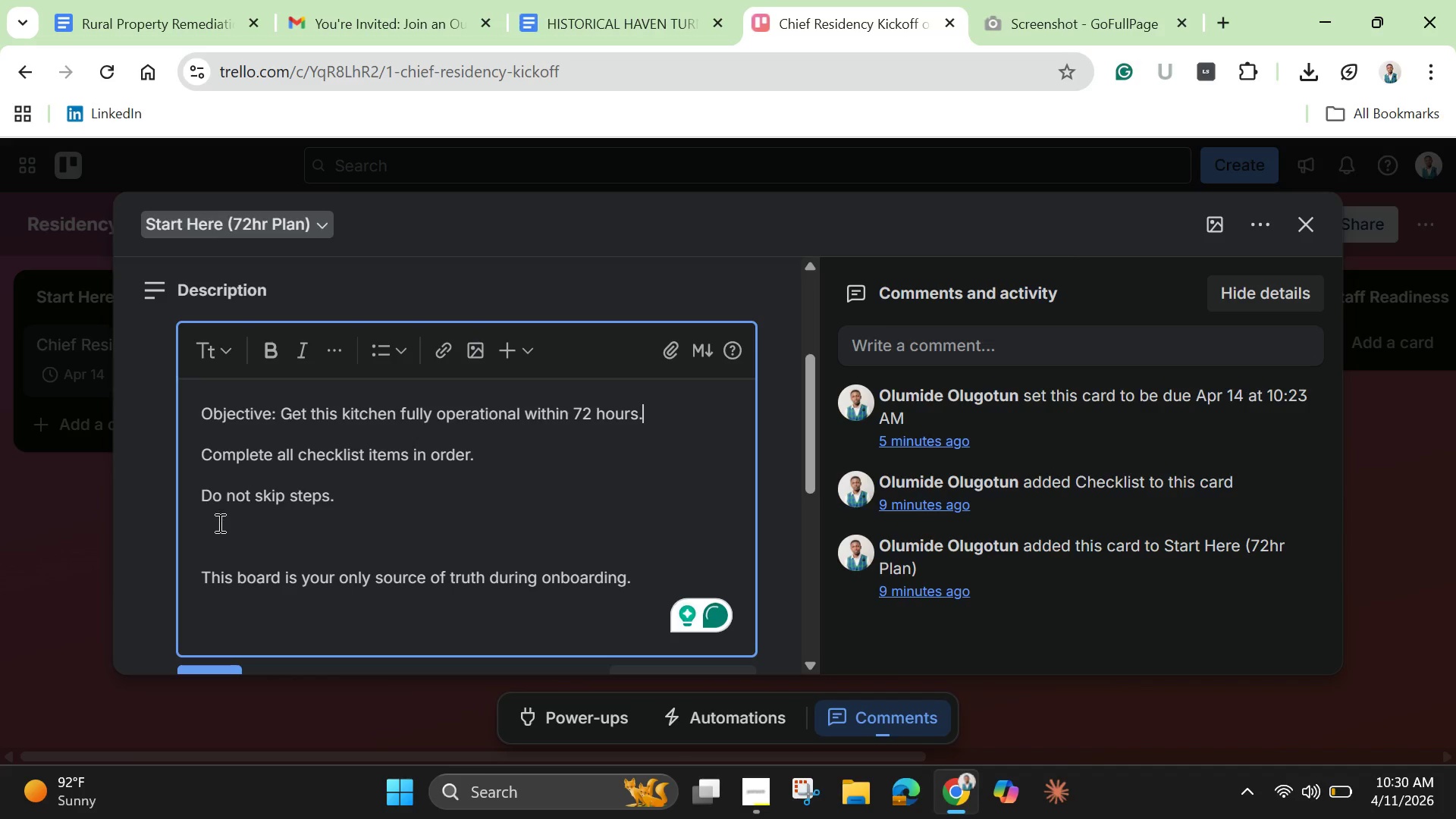 
left_click([231, 542])
 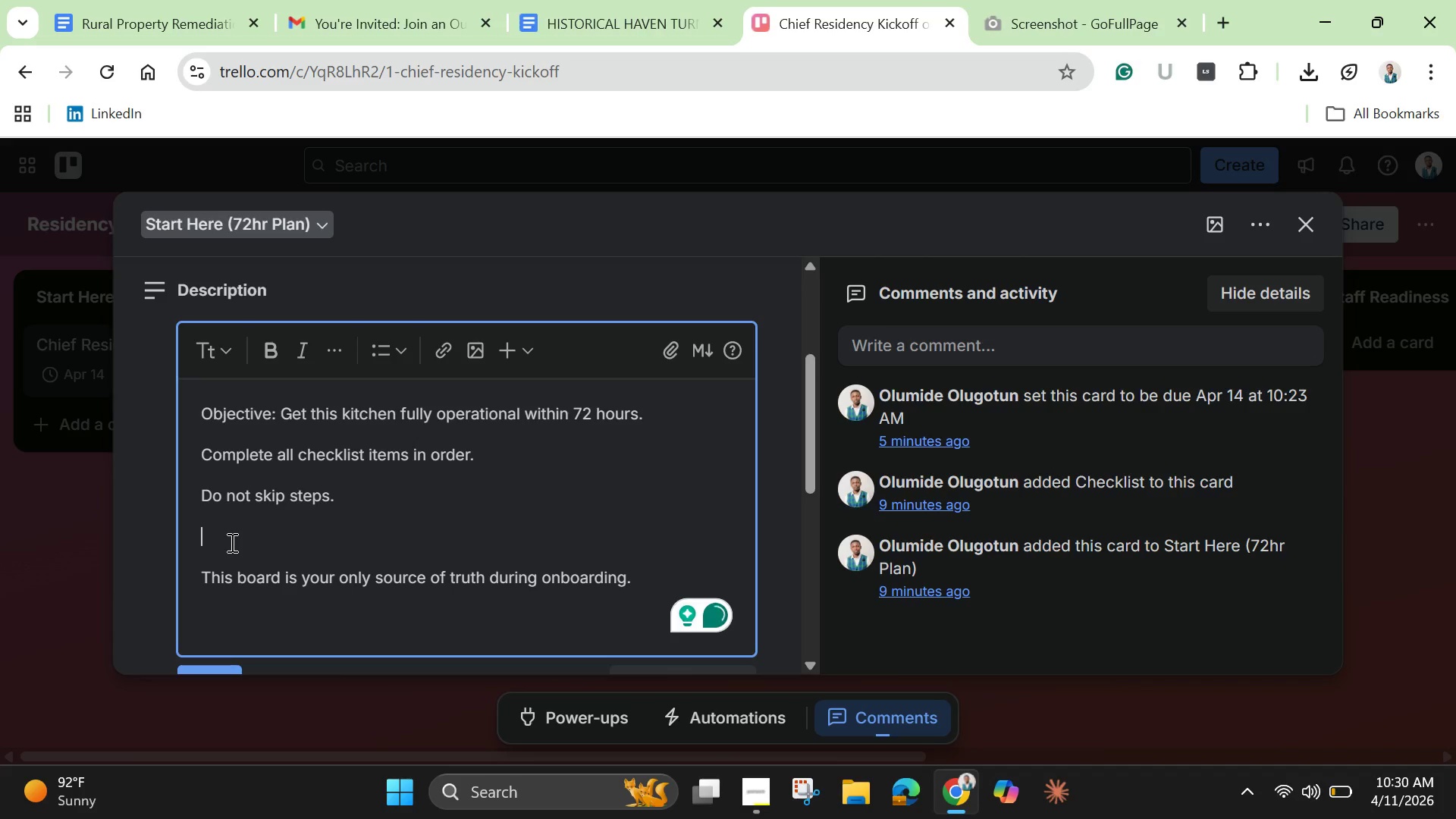 
key(Backspace)
 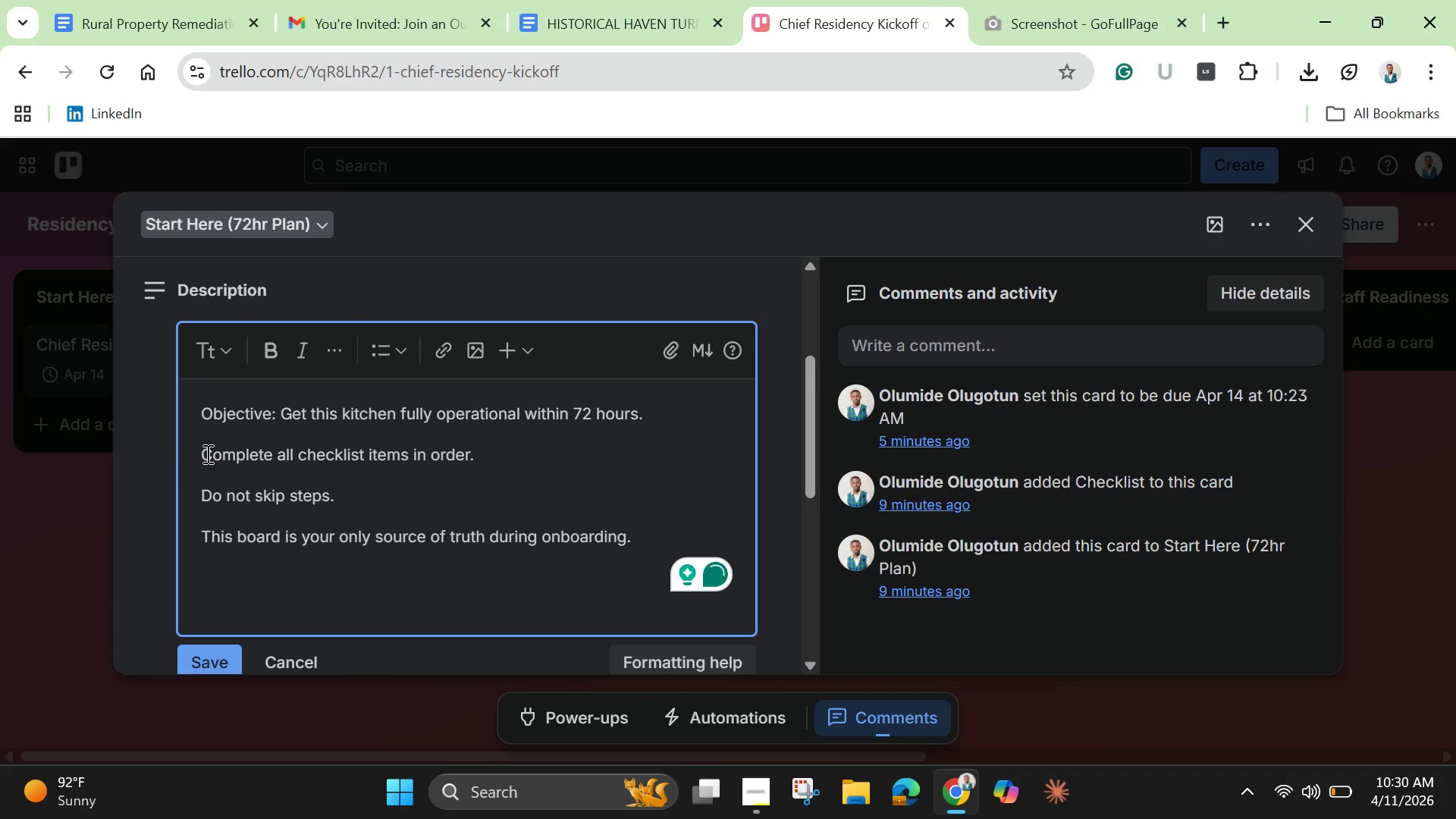 
left_click([208, 453])
 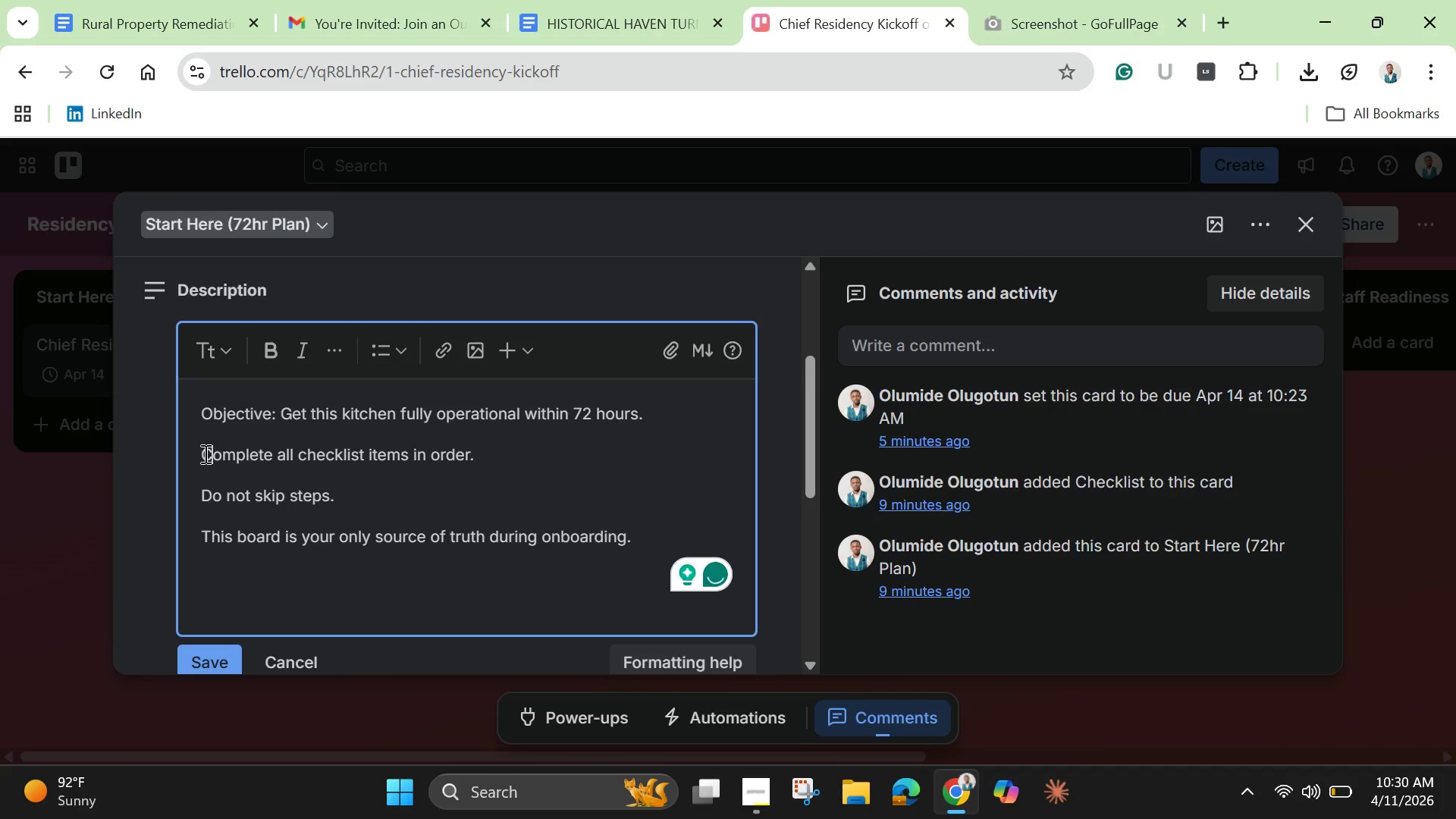 
left_click([204, 453])
 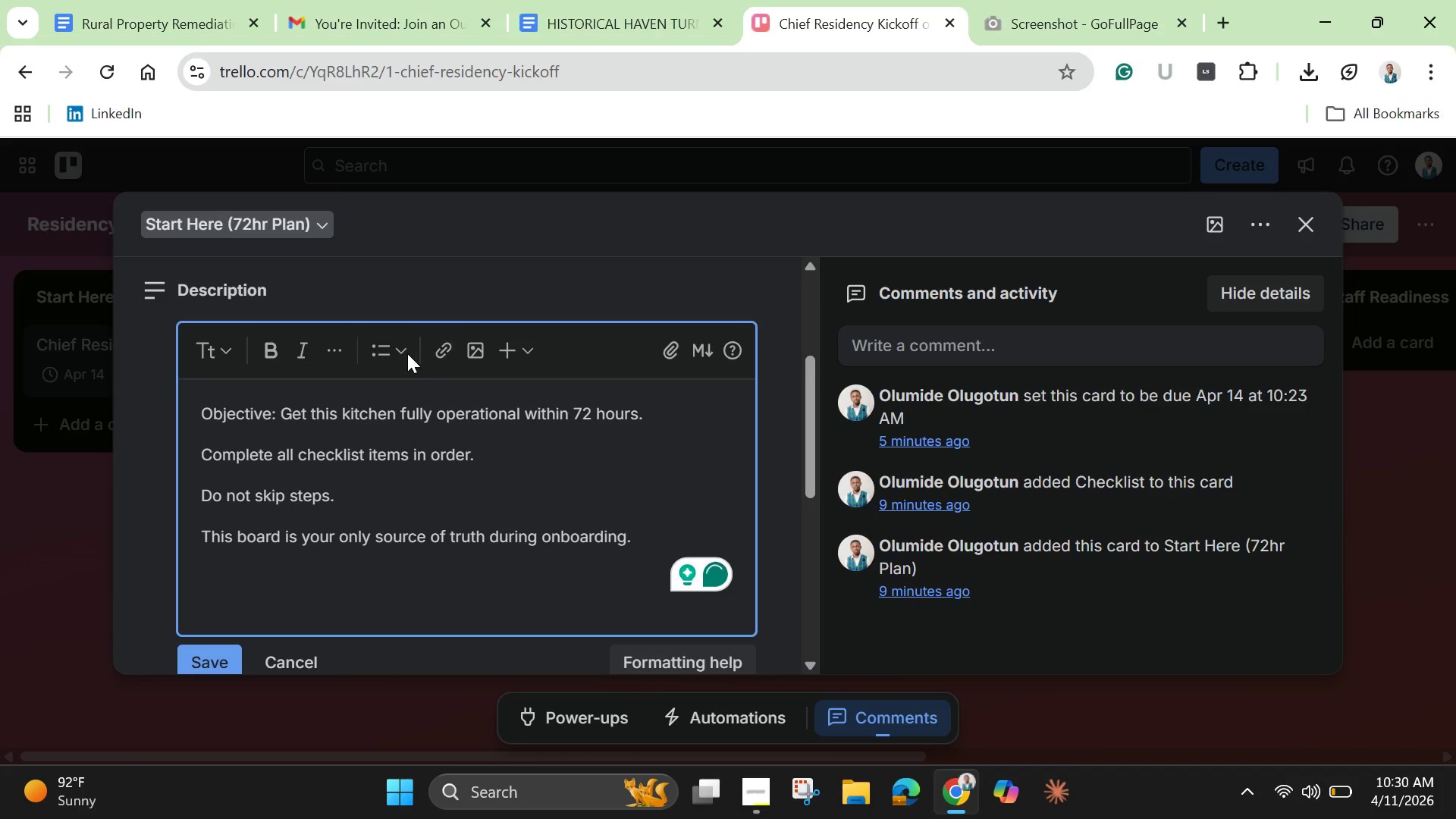 
left_click([370, 359])
 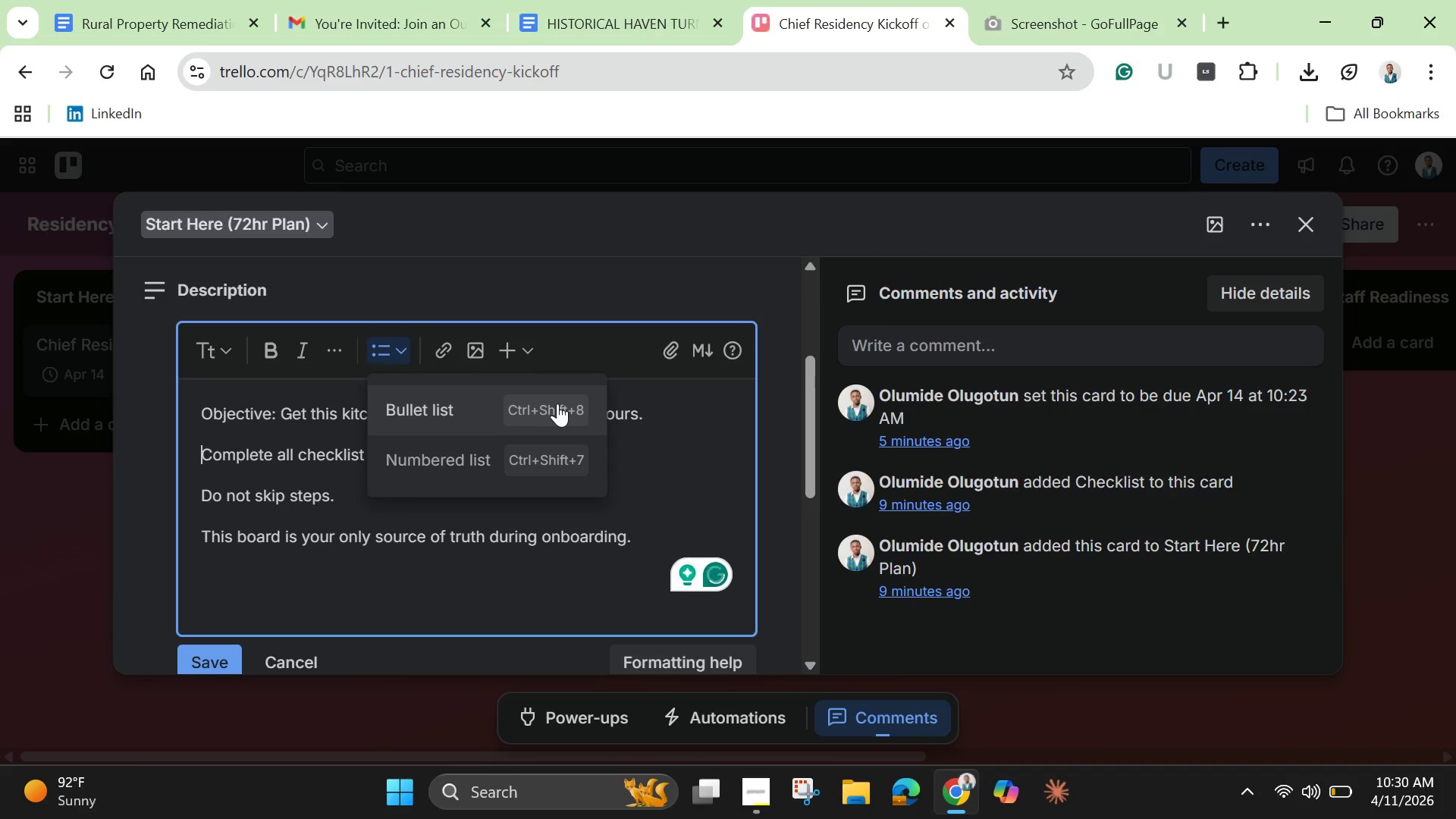 
left_click([422, 403])
 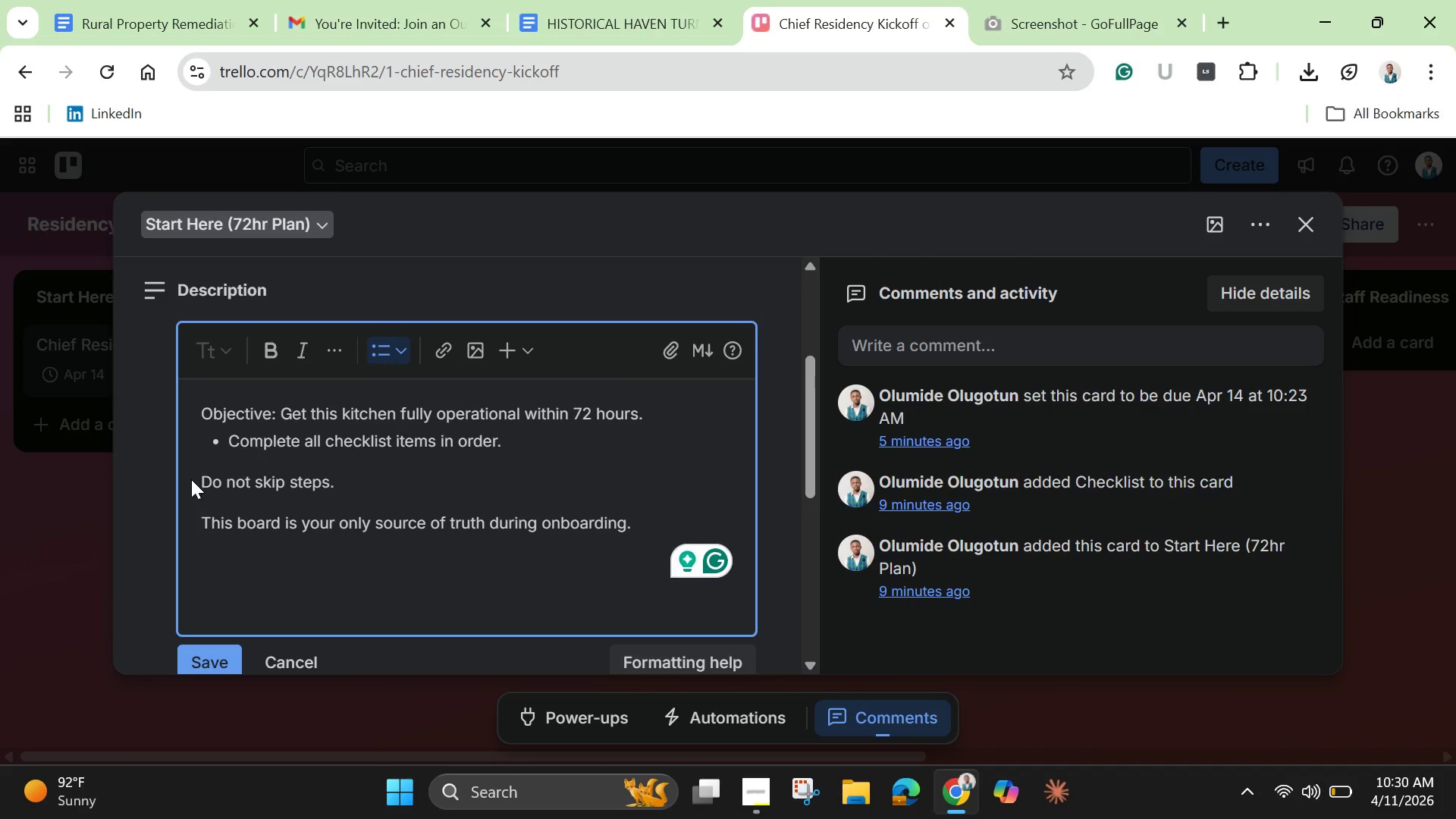 
left_click([191, 478])
 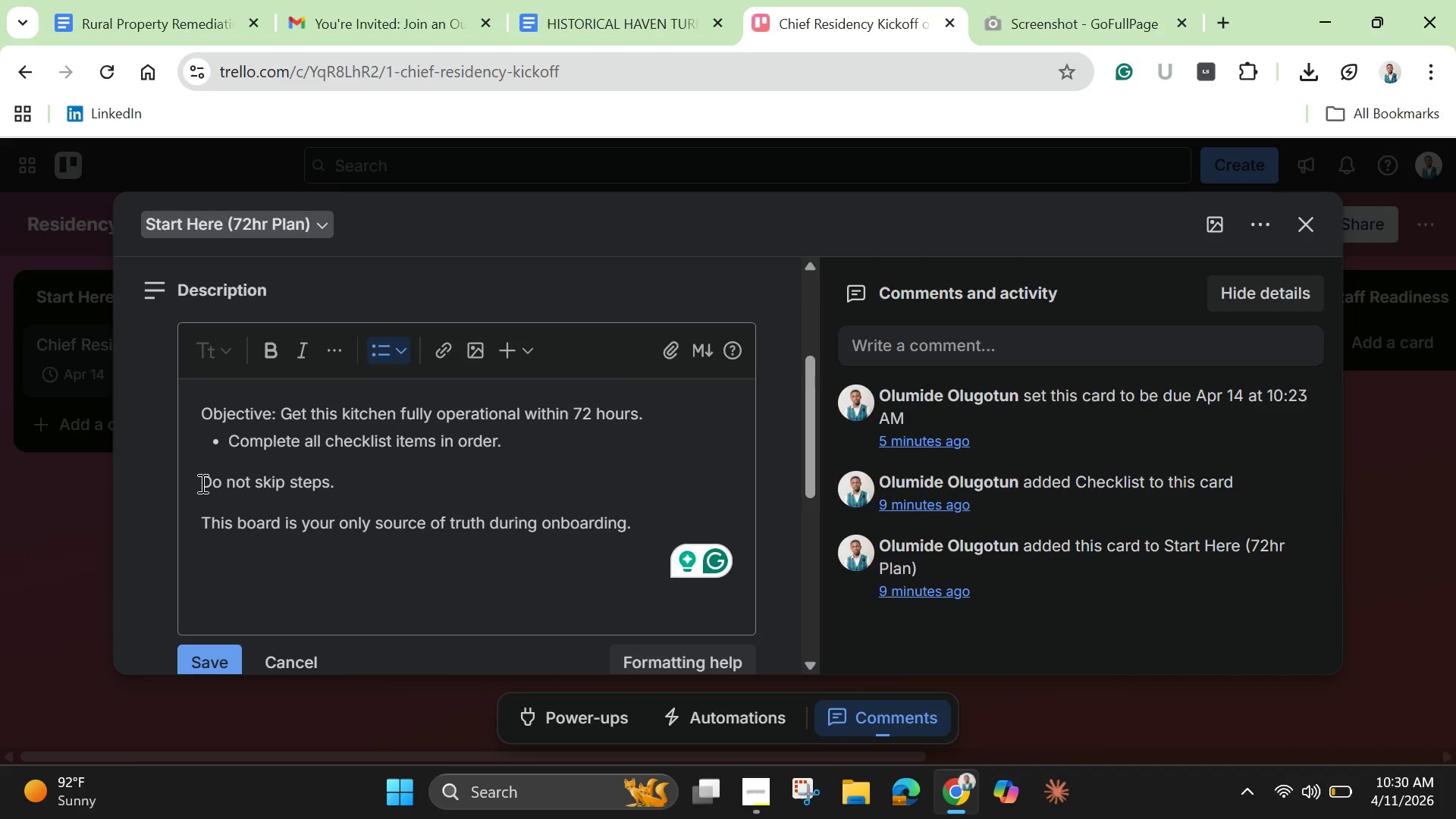 
left_click([202, 483])
 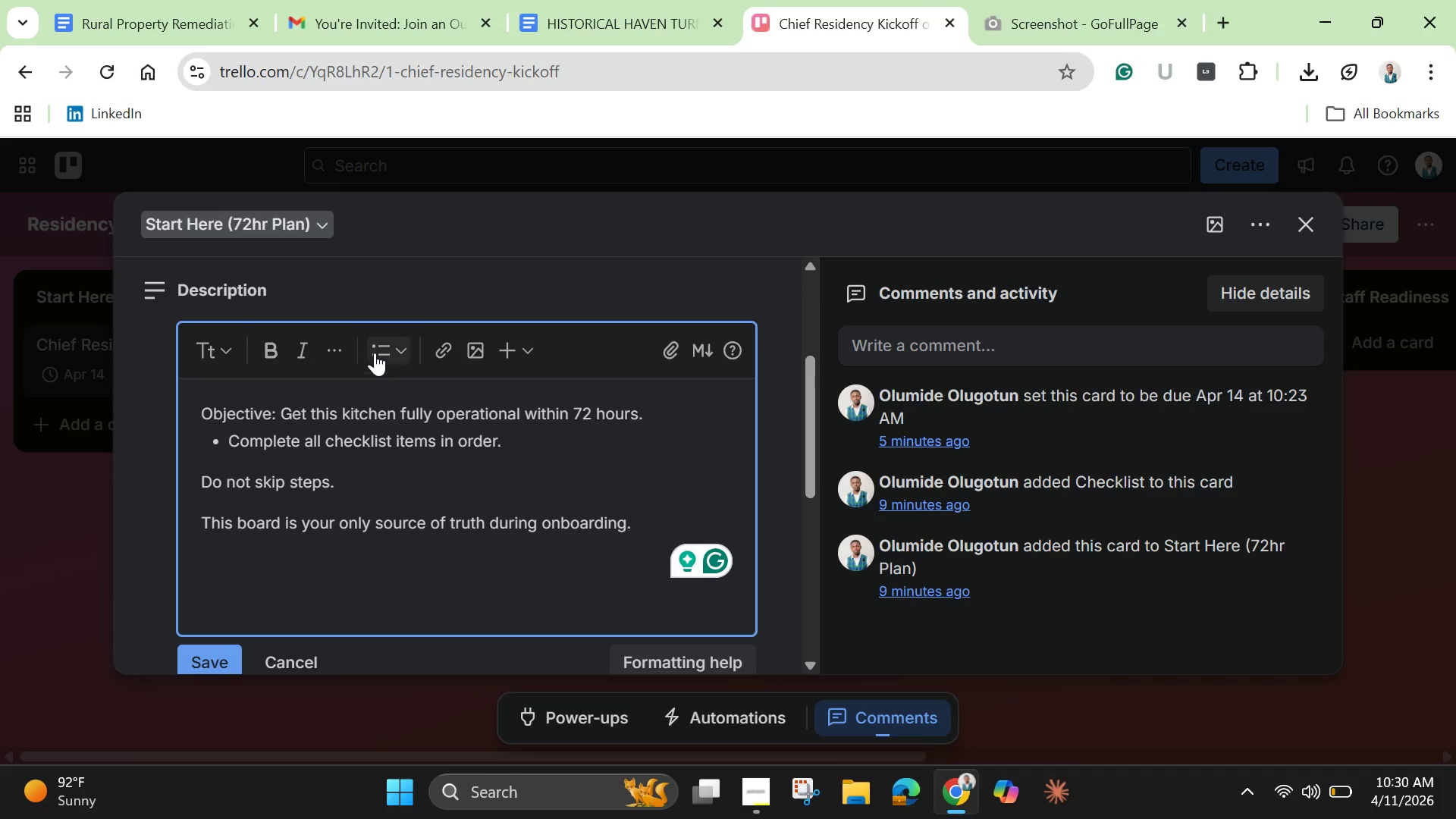 
left_click([375, 353])
 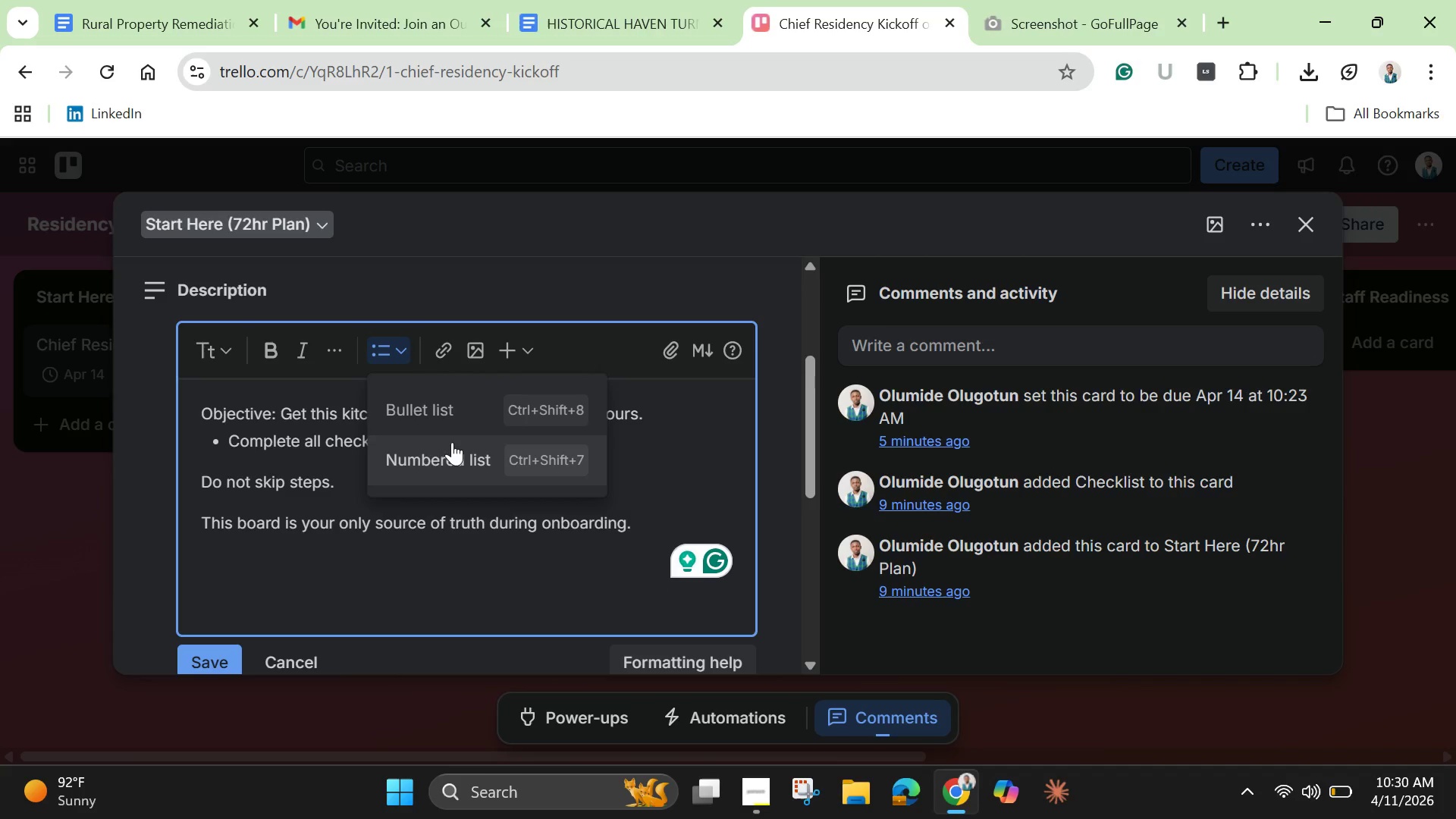 
left_click([431, 427])
 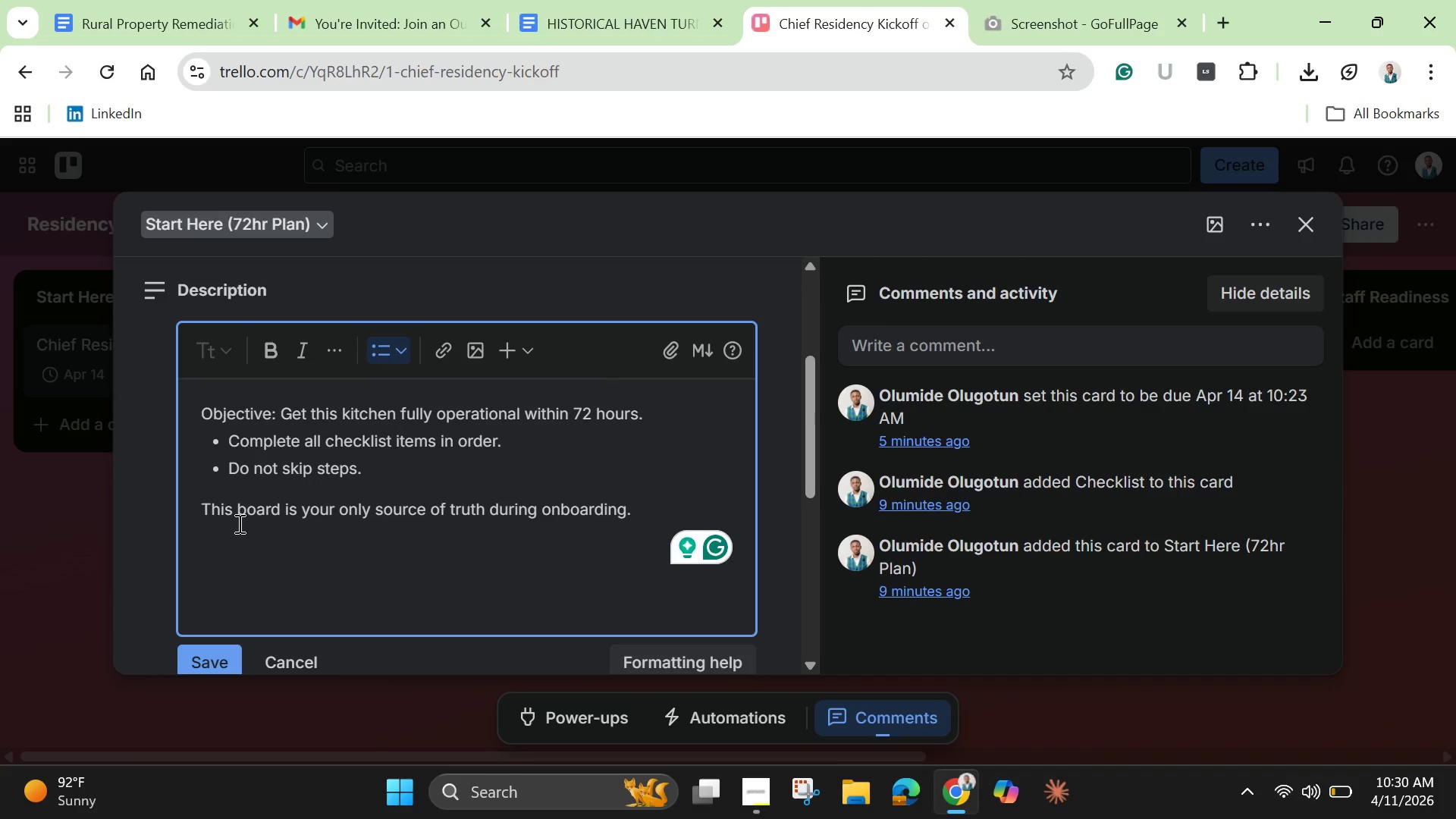 
wait(6.58)
 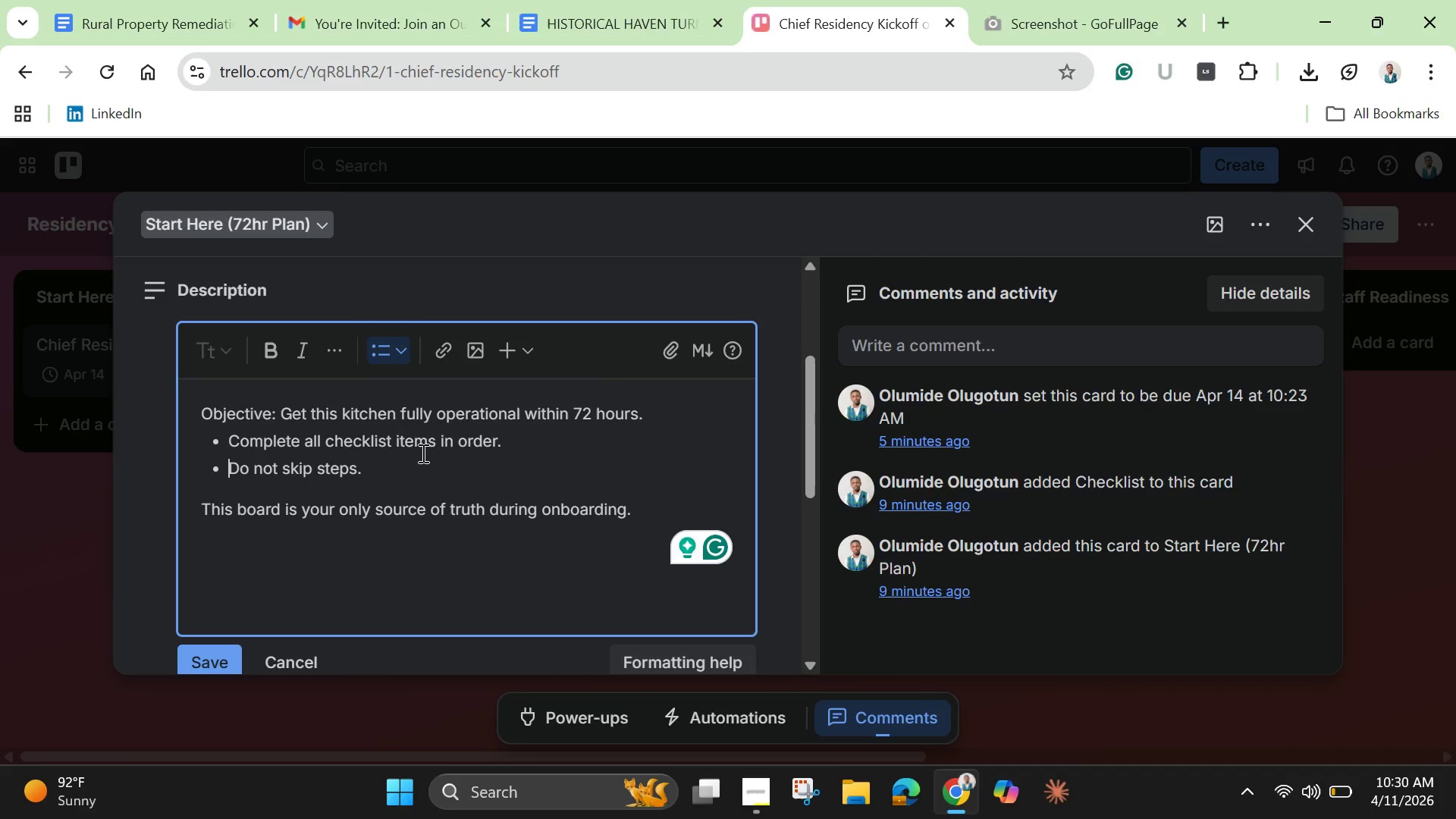 
left_click([213, 654])
 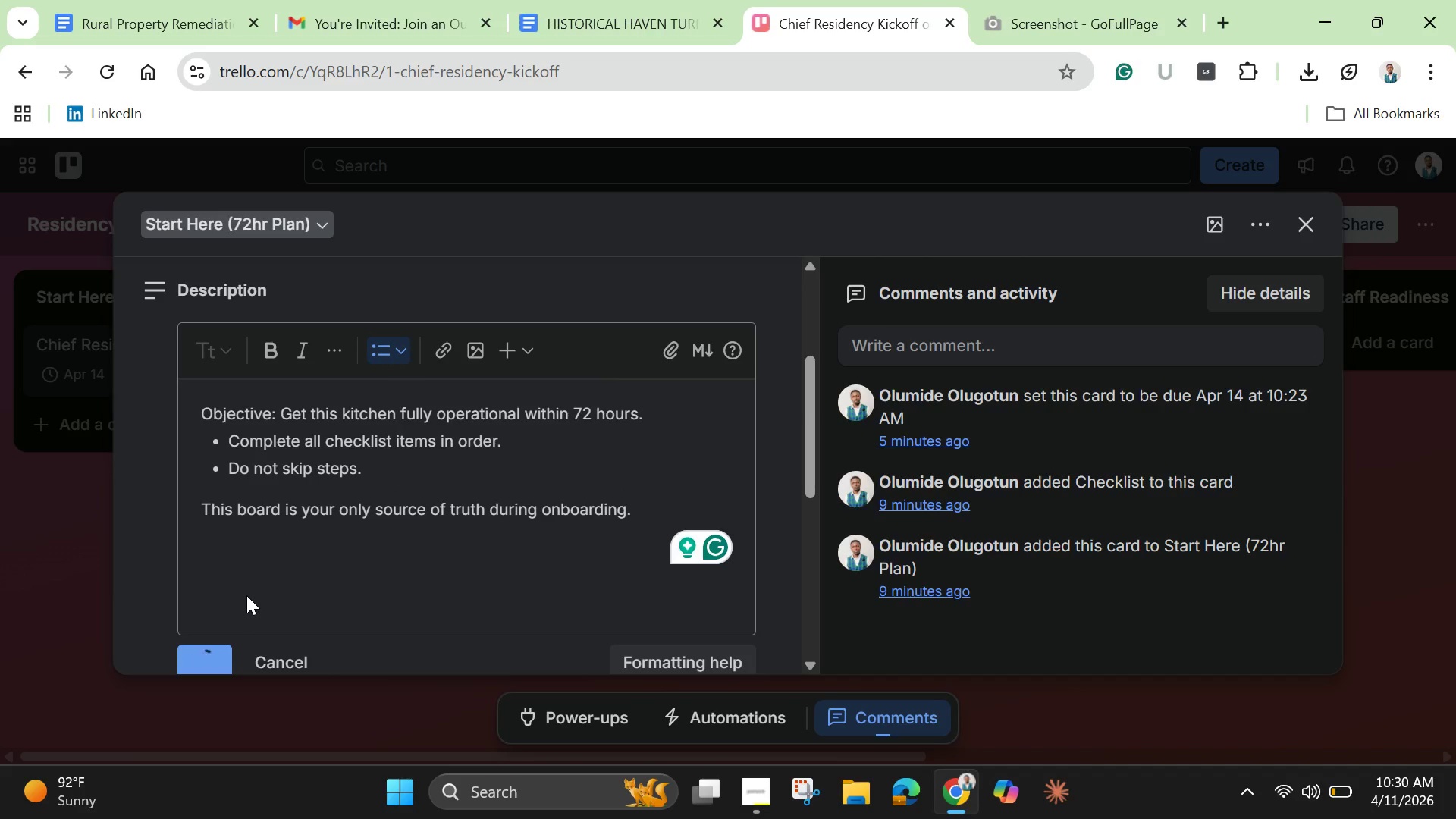 
scroll: coordinate [265, 513], scroll_direction: down, amount: 4.0
 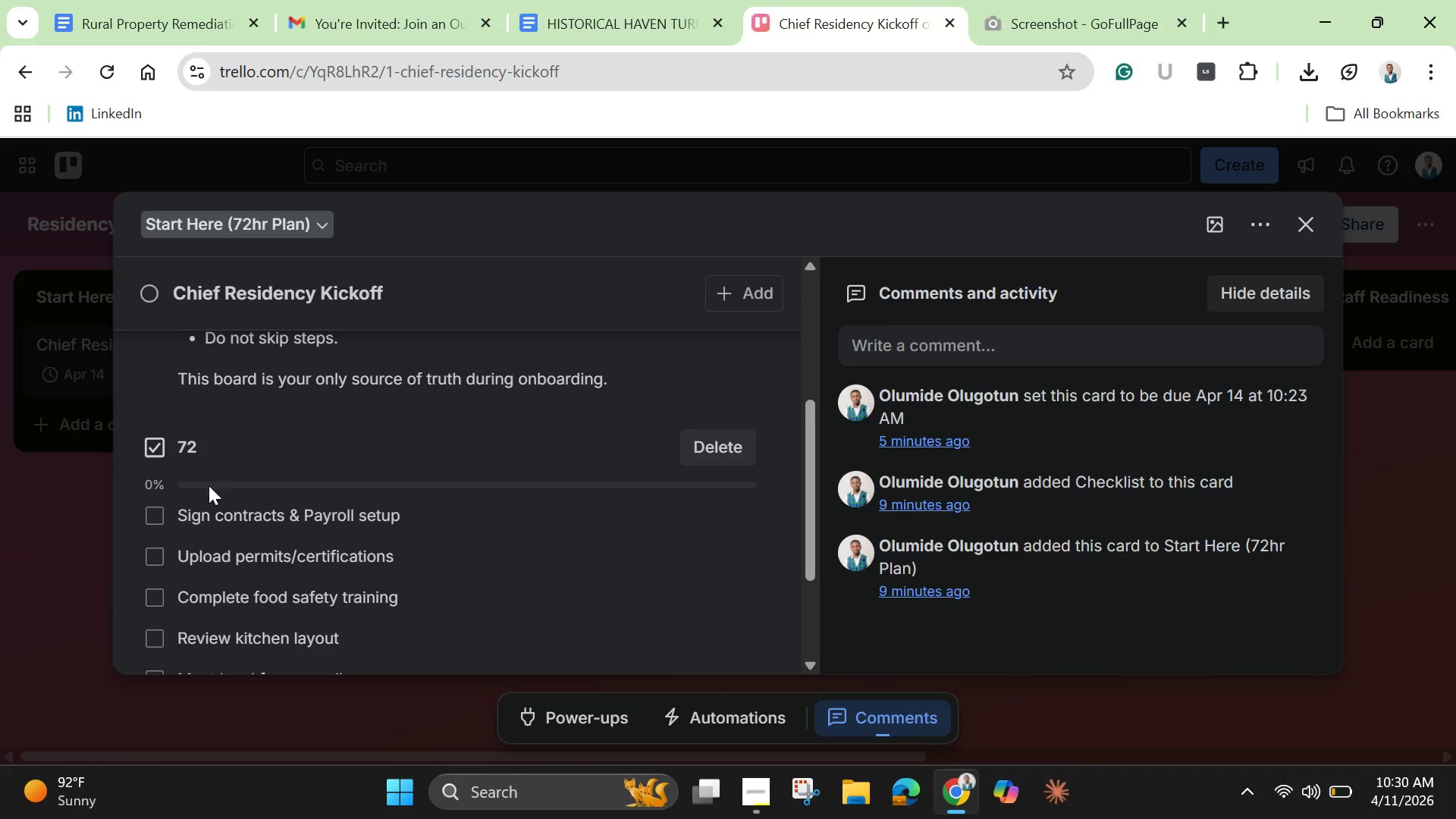 
left_click([199, 456])
 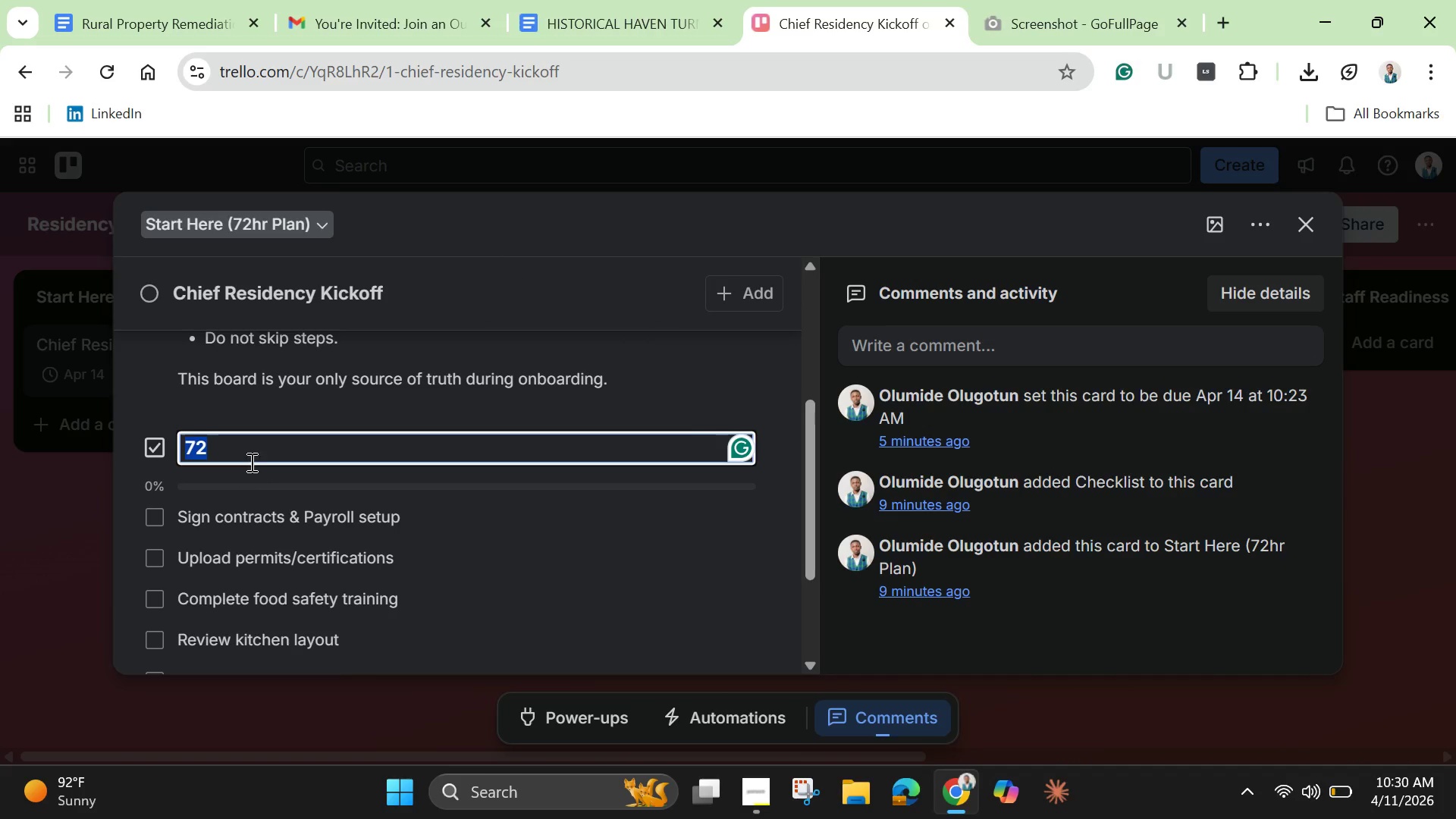 
left_click([253, 452])
 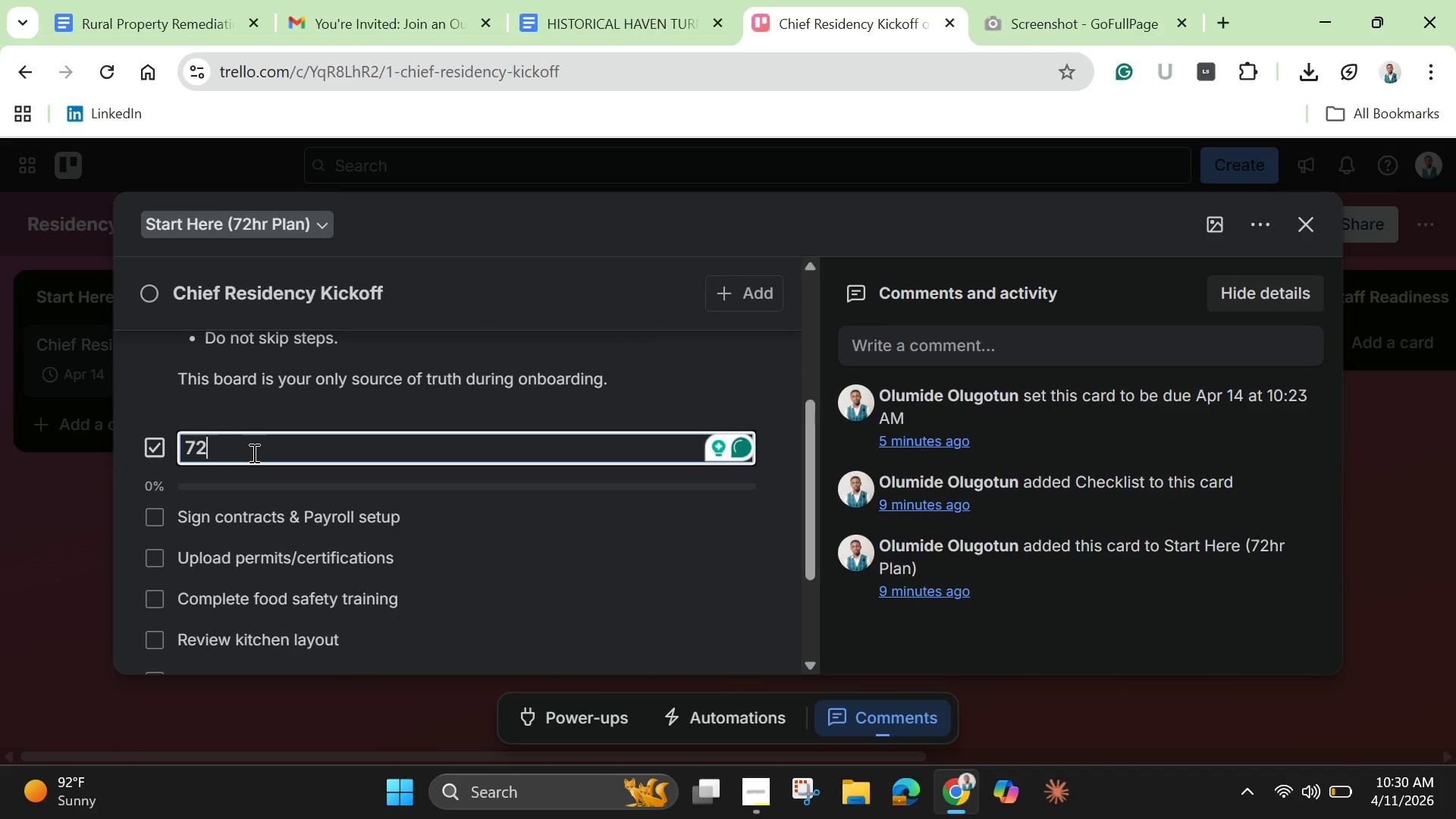 
type(hr Launch Plan)
 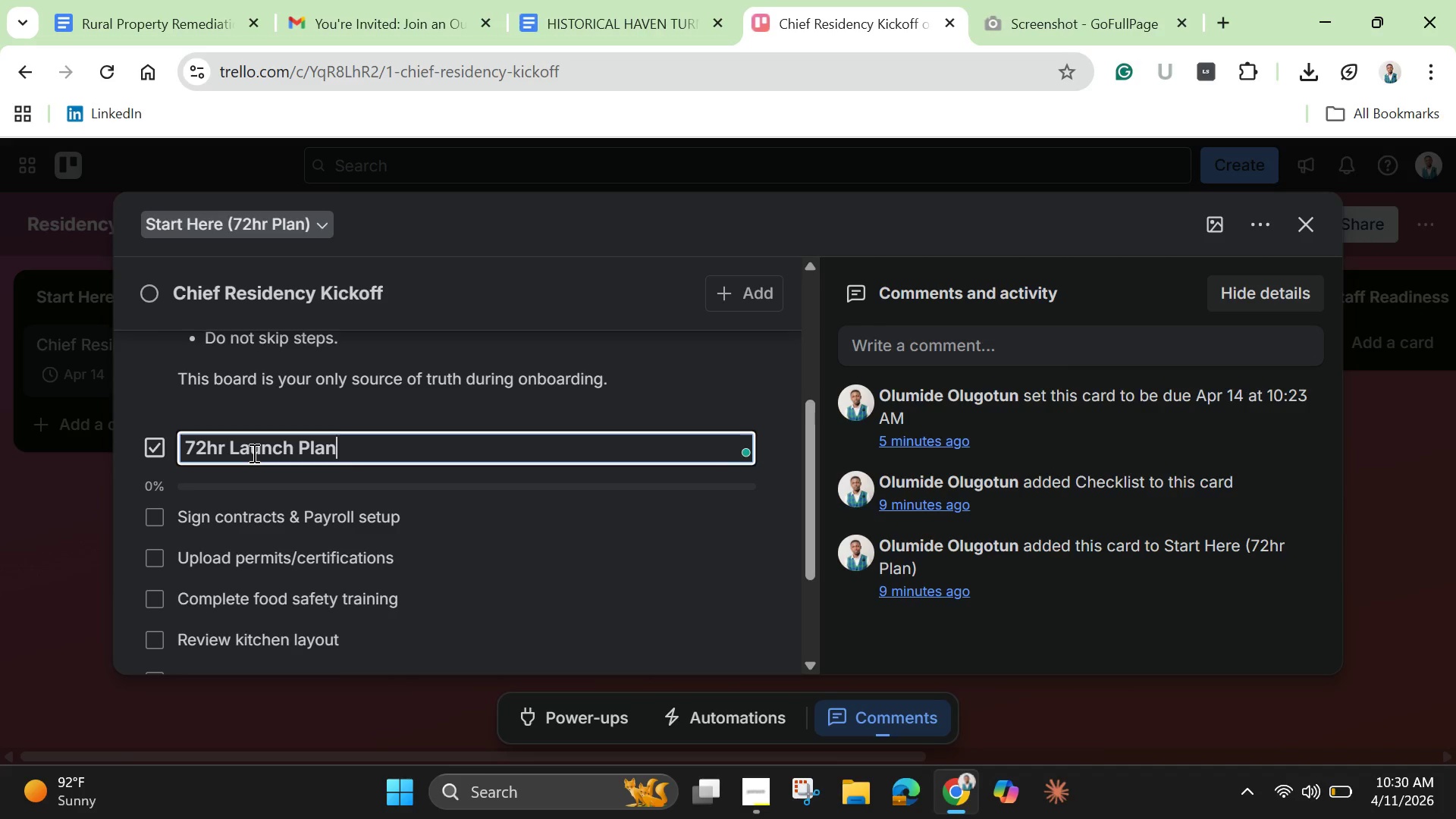 
scroll: coordinate [269, 601], scroll_direction: down, amount: 1.0
 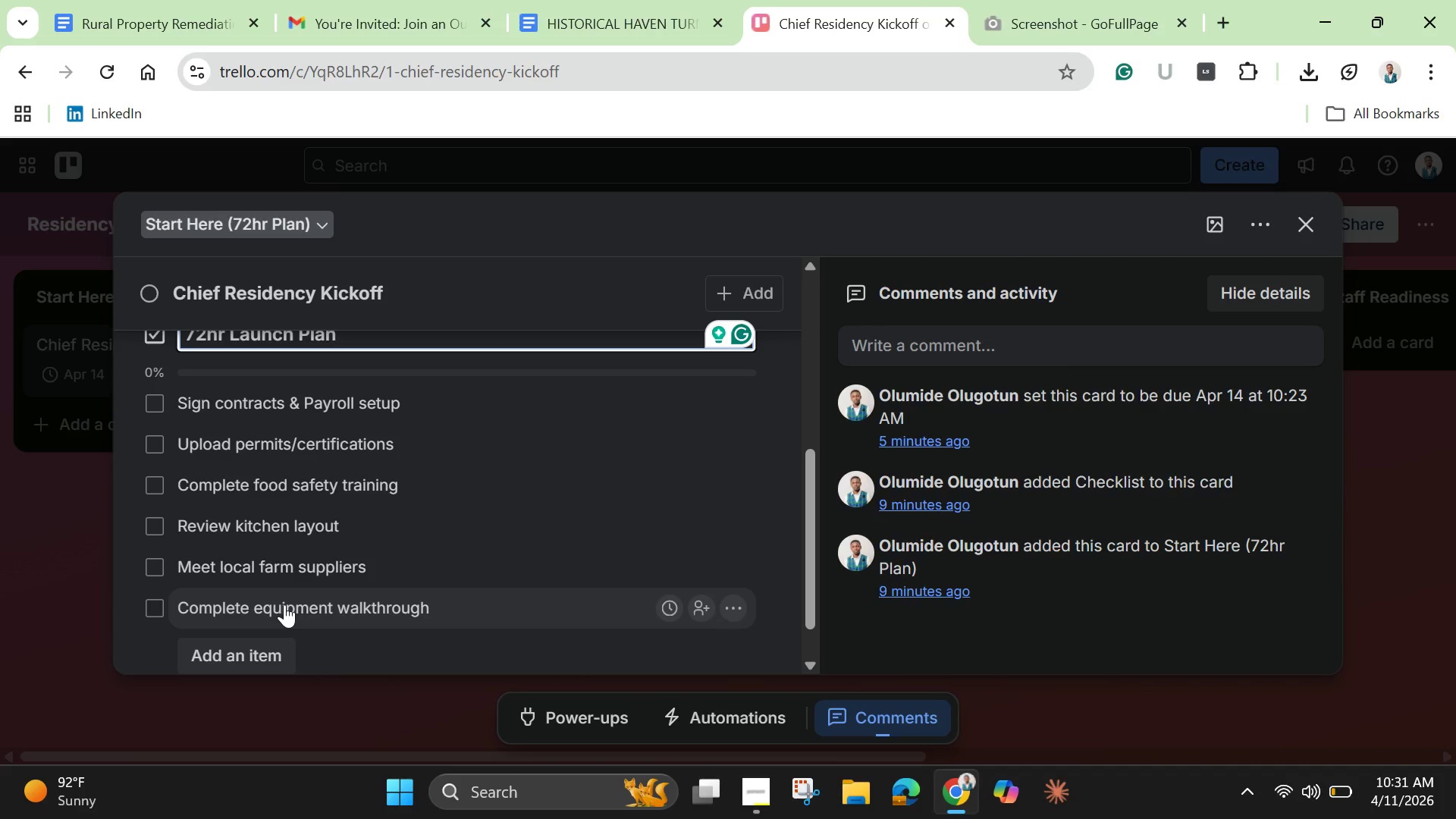 
wait(18.68)
 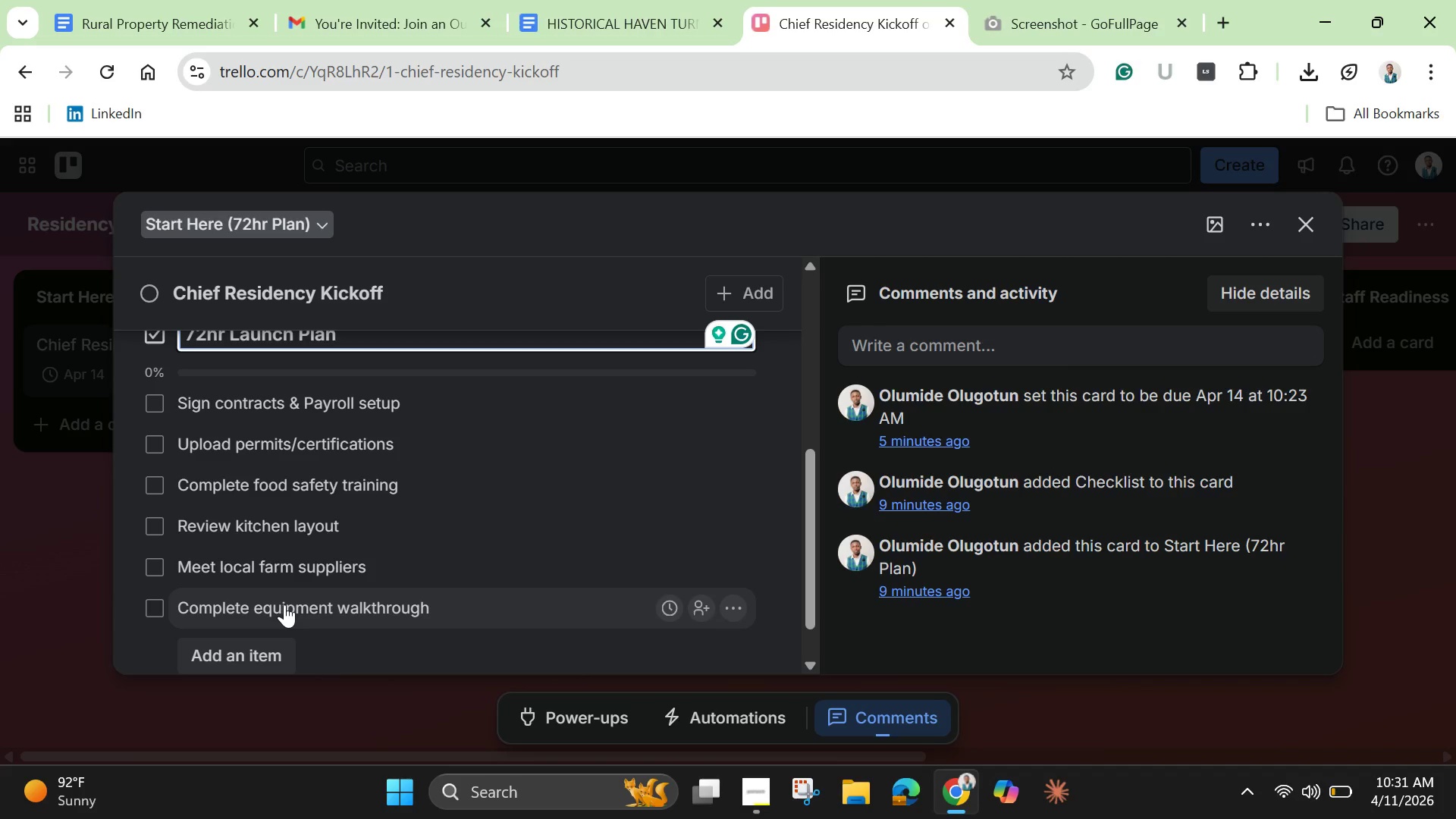 
scroll: coordinate [372, 620], scroll_direction: down, amount: 1.0
 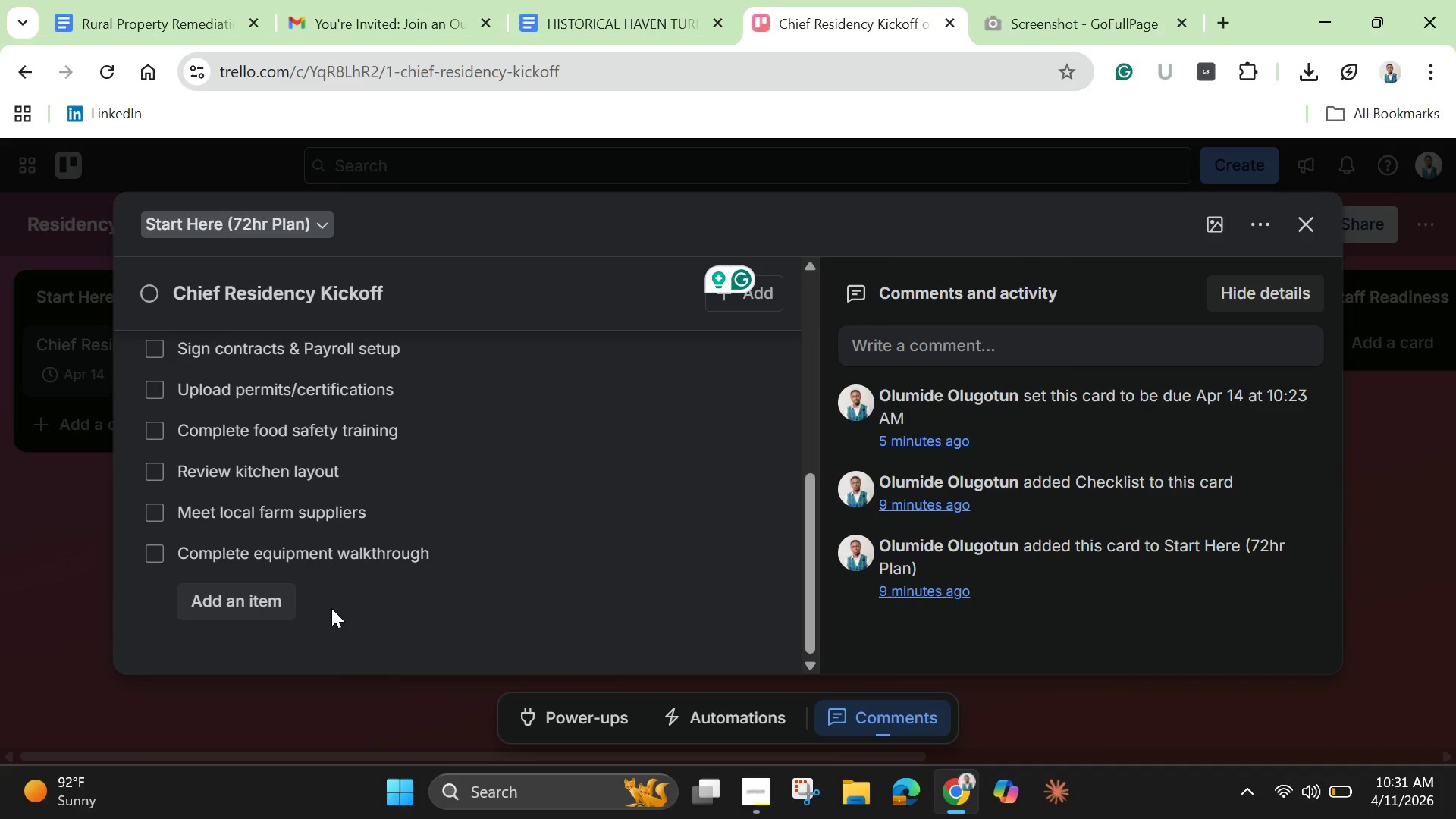 
wait(7.33)
 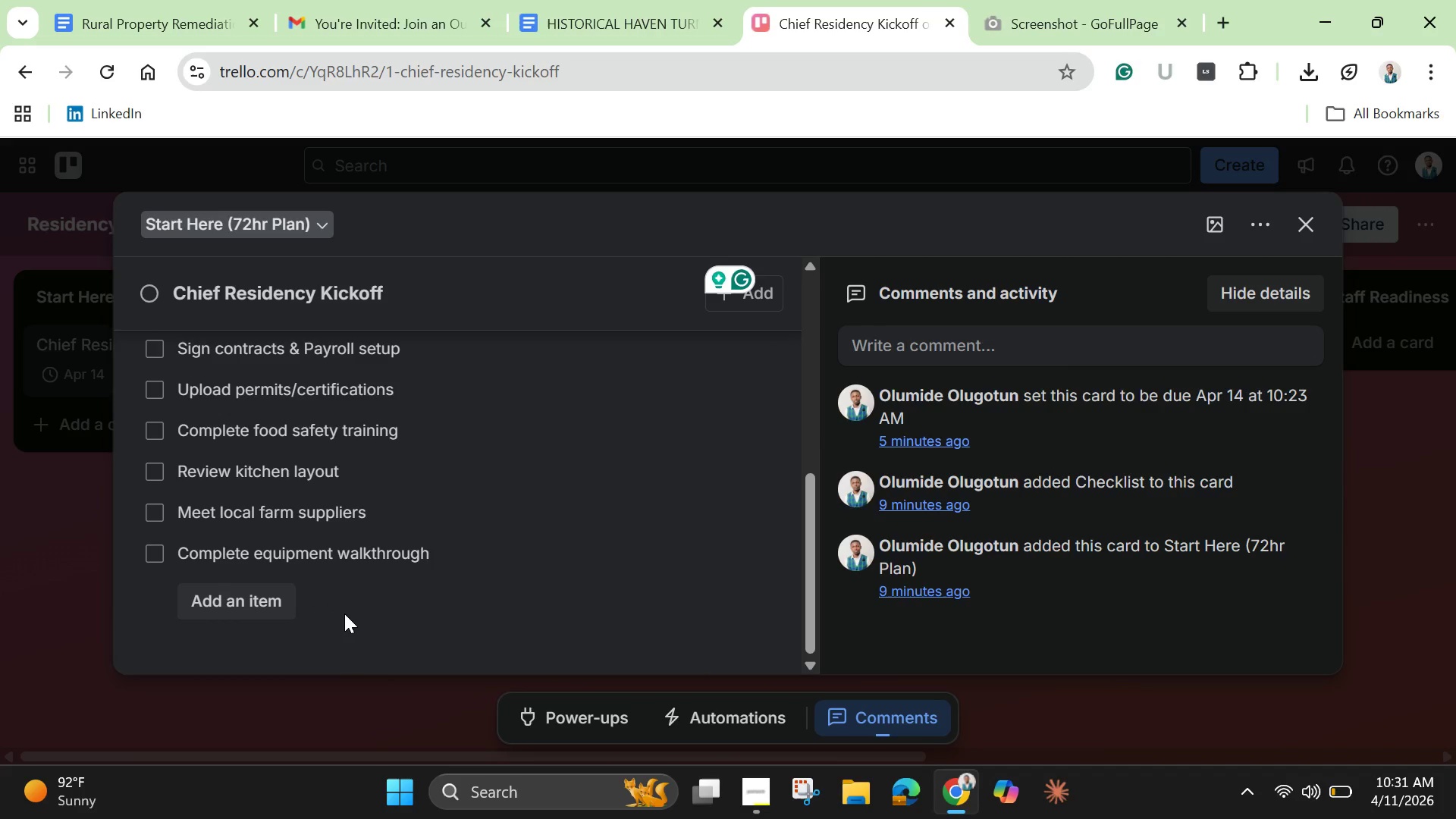 
scroll: coordinate [340, 595], scroll_direction: down, amount: 1.0
 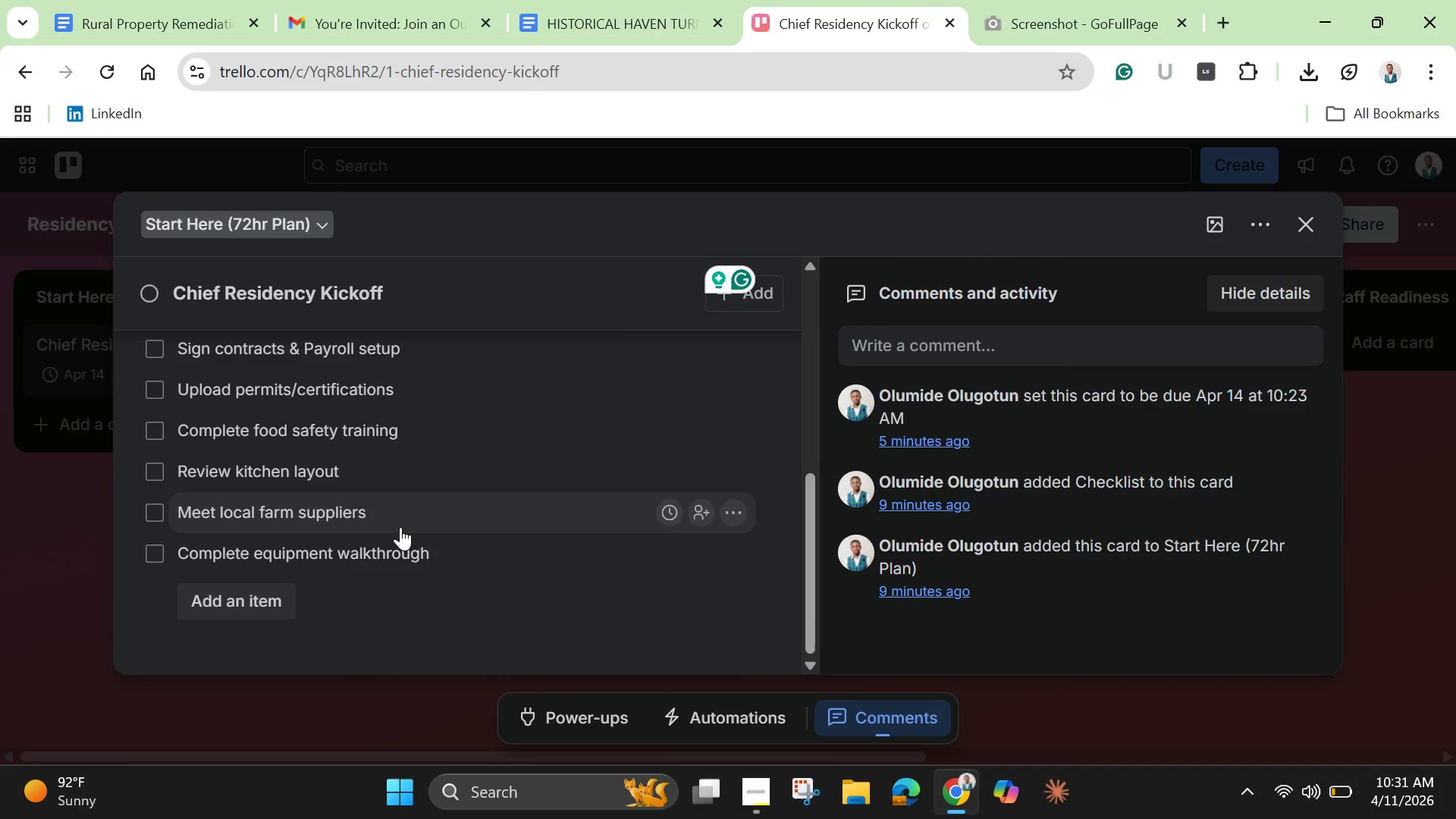 
scroll: coordinate [413, 511], scroll_direction: up, amount: 8.0
 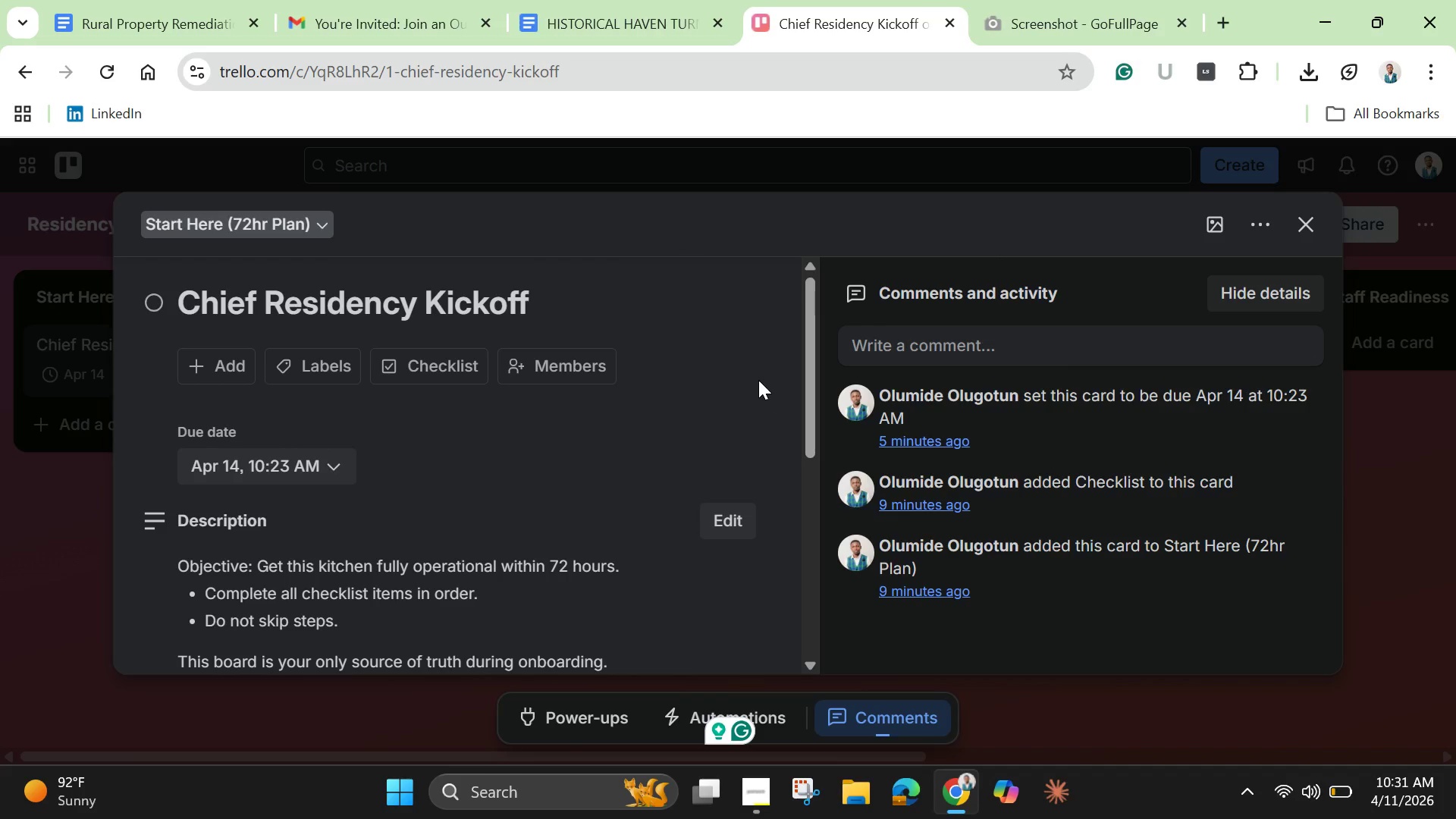 
left_click([750, 372])
 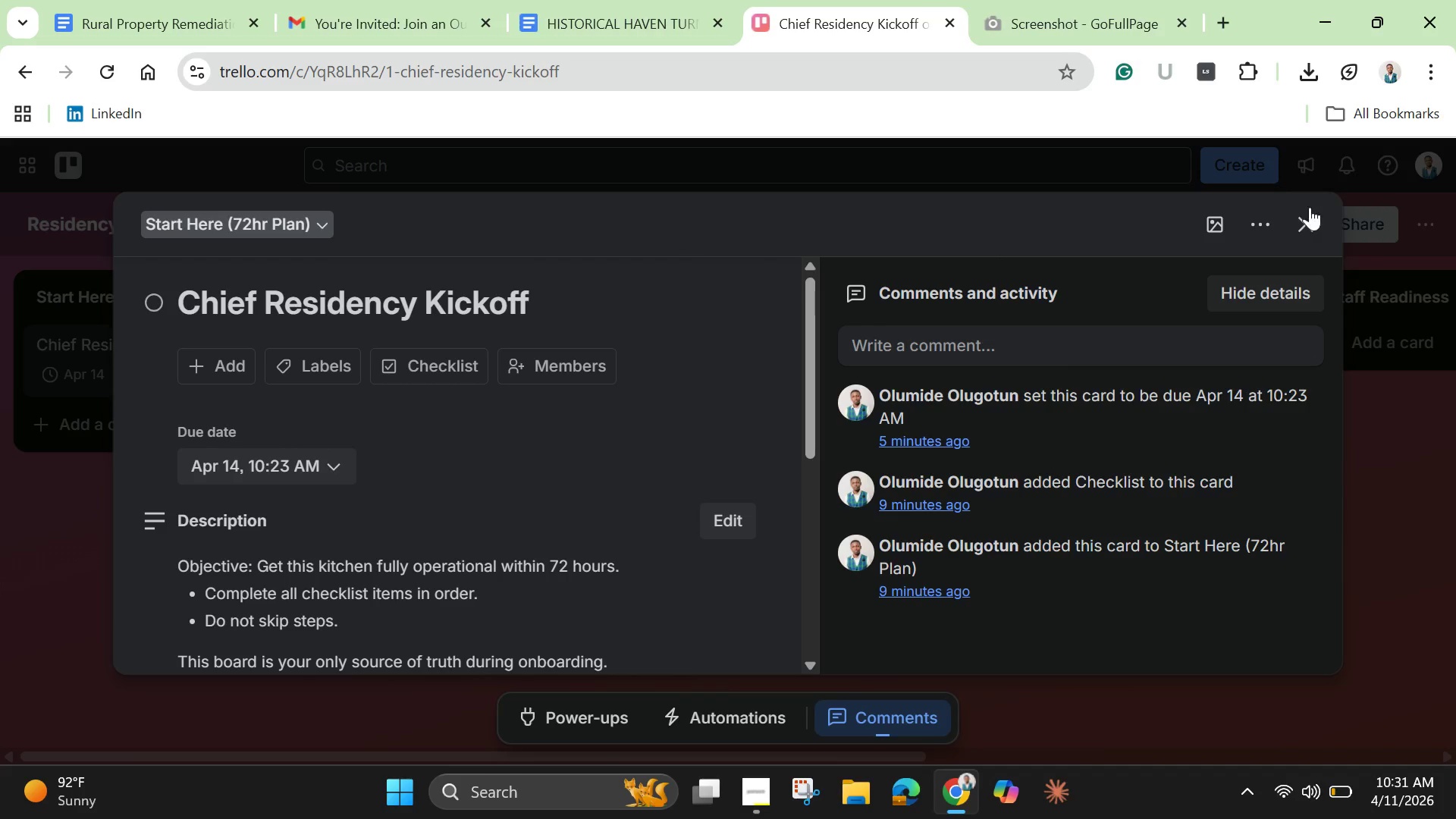 
left_click([1317, 224])
 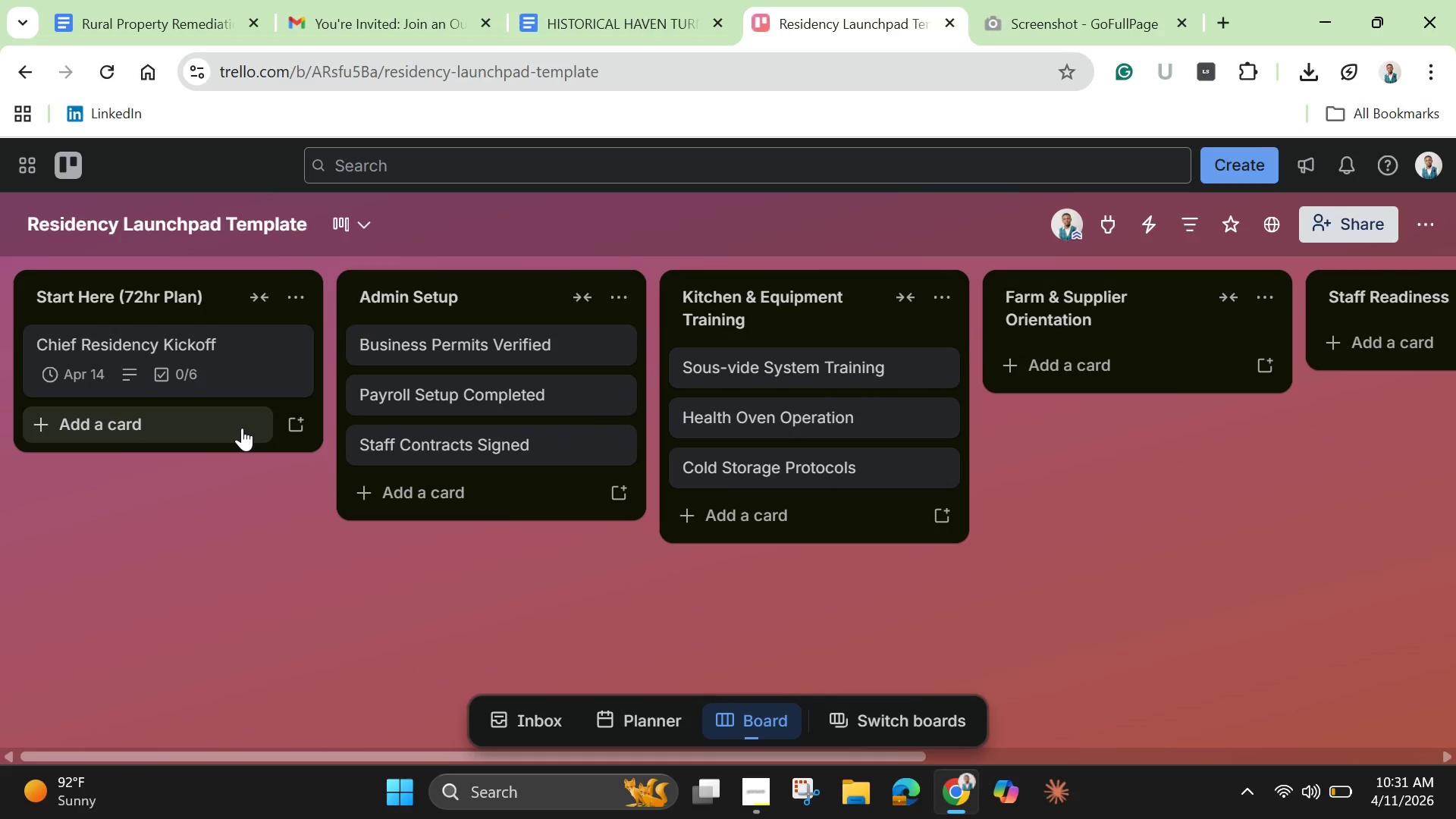 
wait(20.0)
 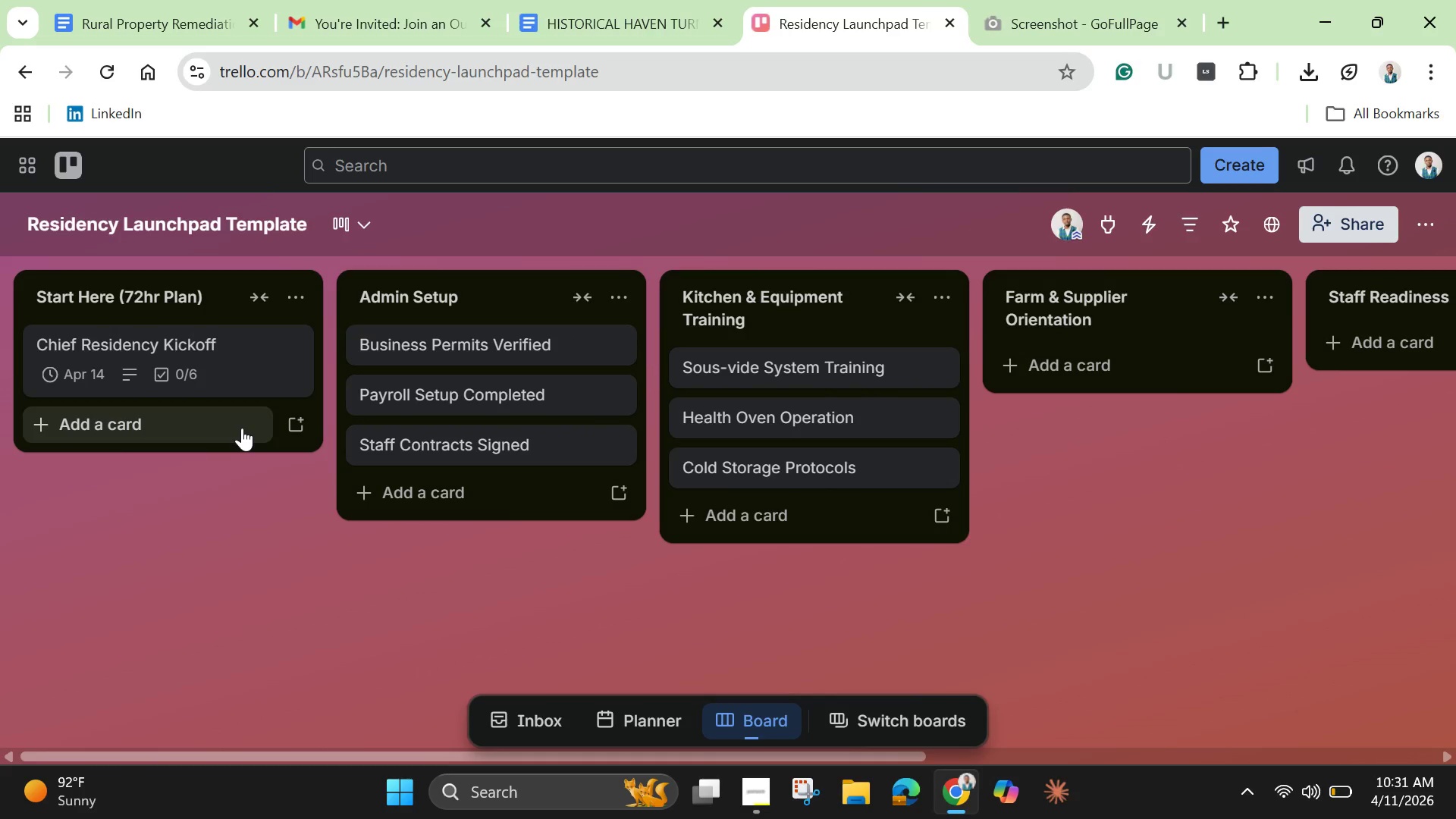 
left_click([215, 432])
 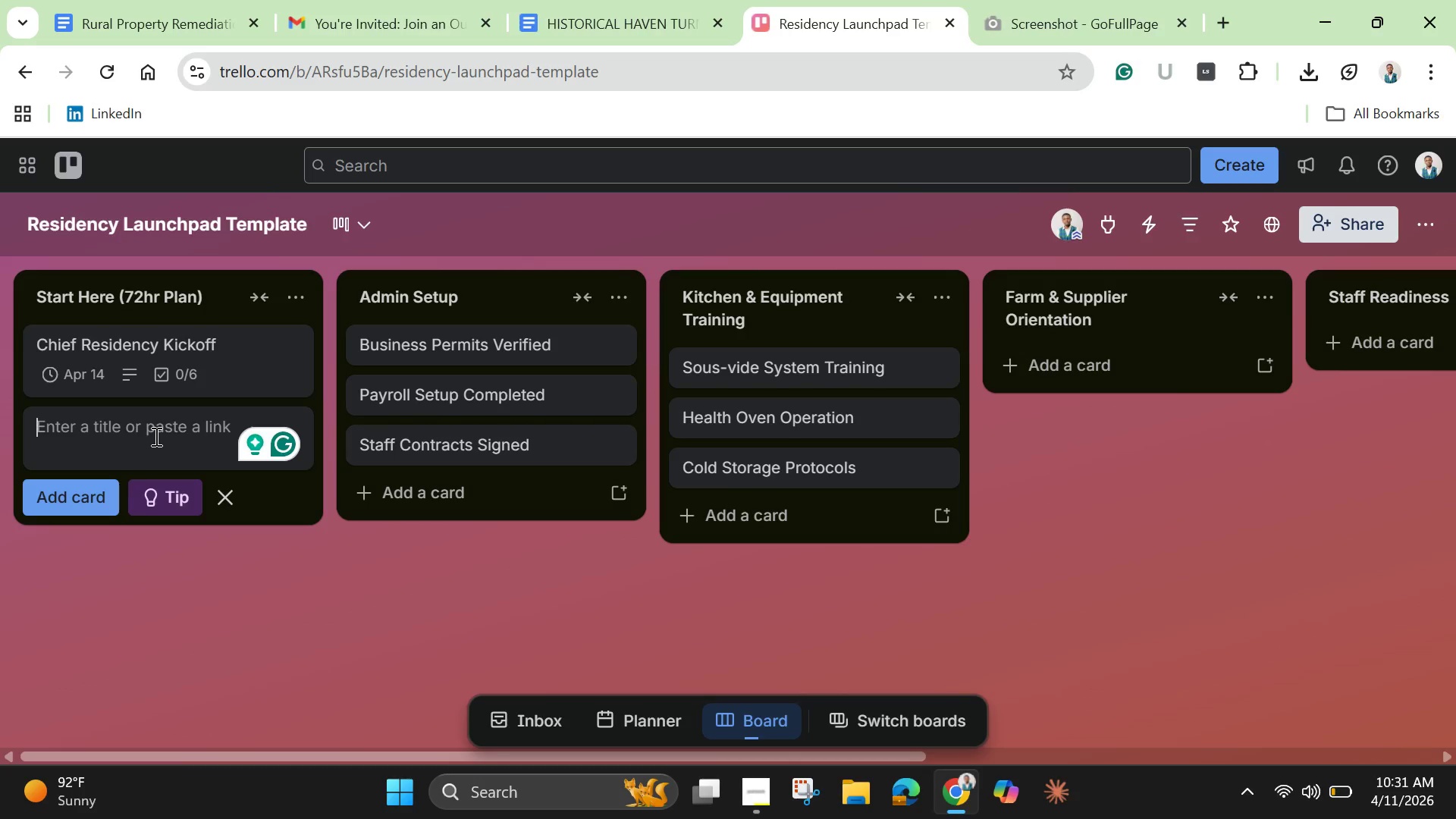 
type(Rea)
 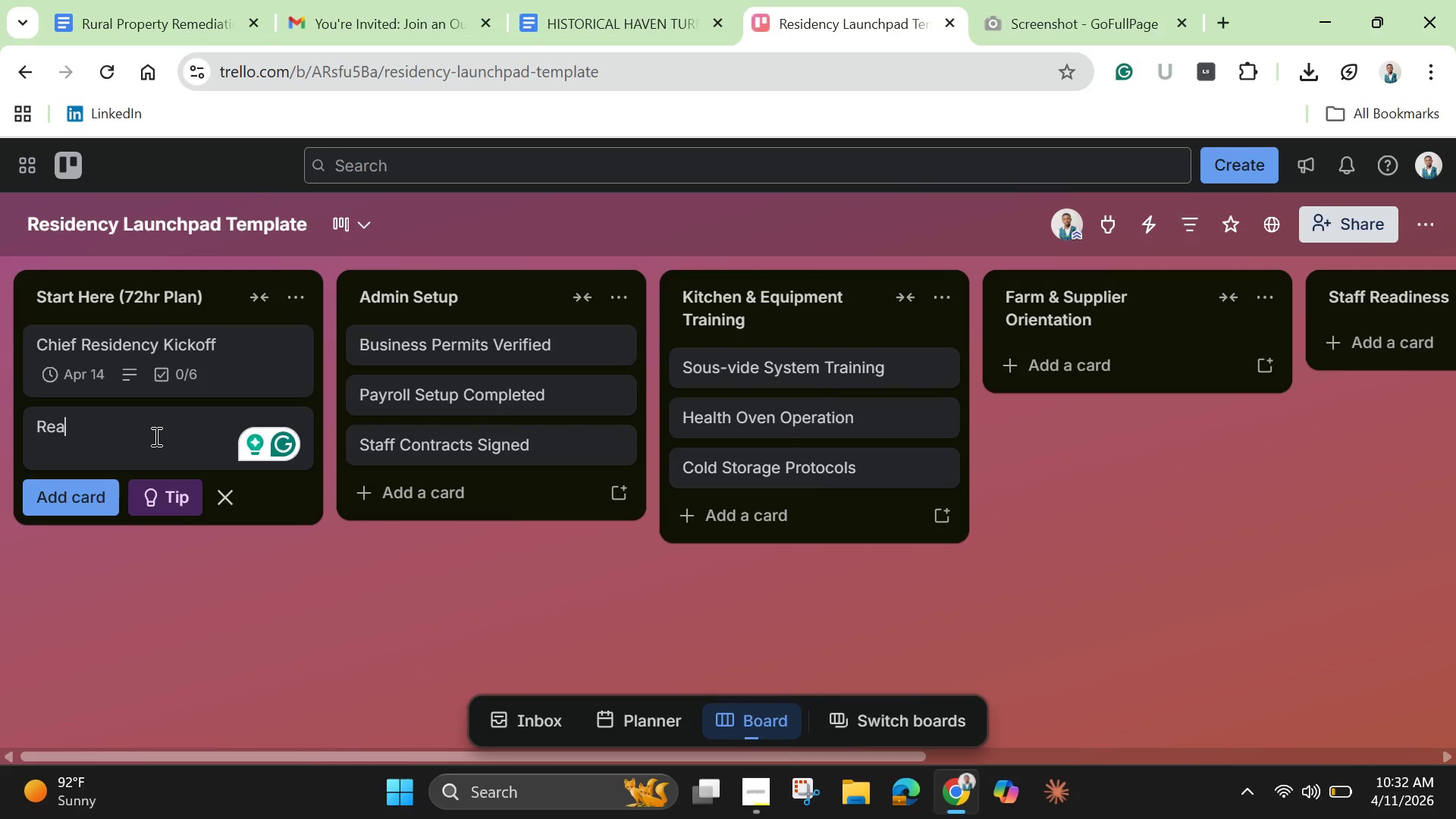 
hold_key(key=Backspace, duration=1.08)
 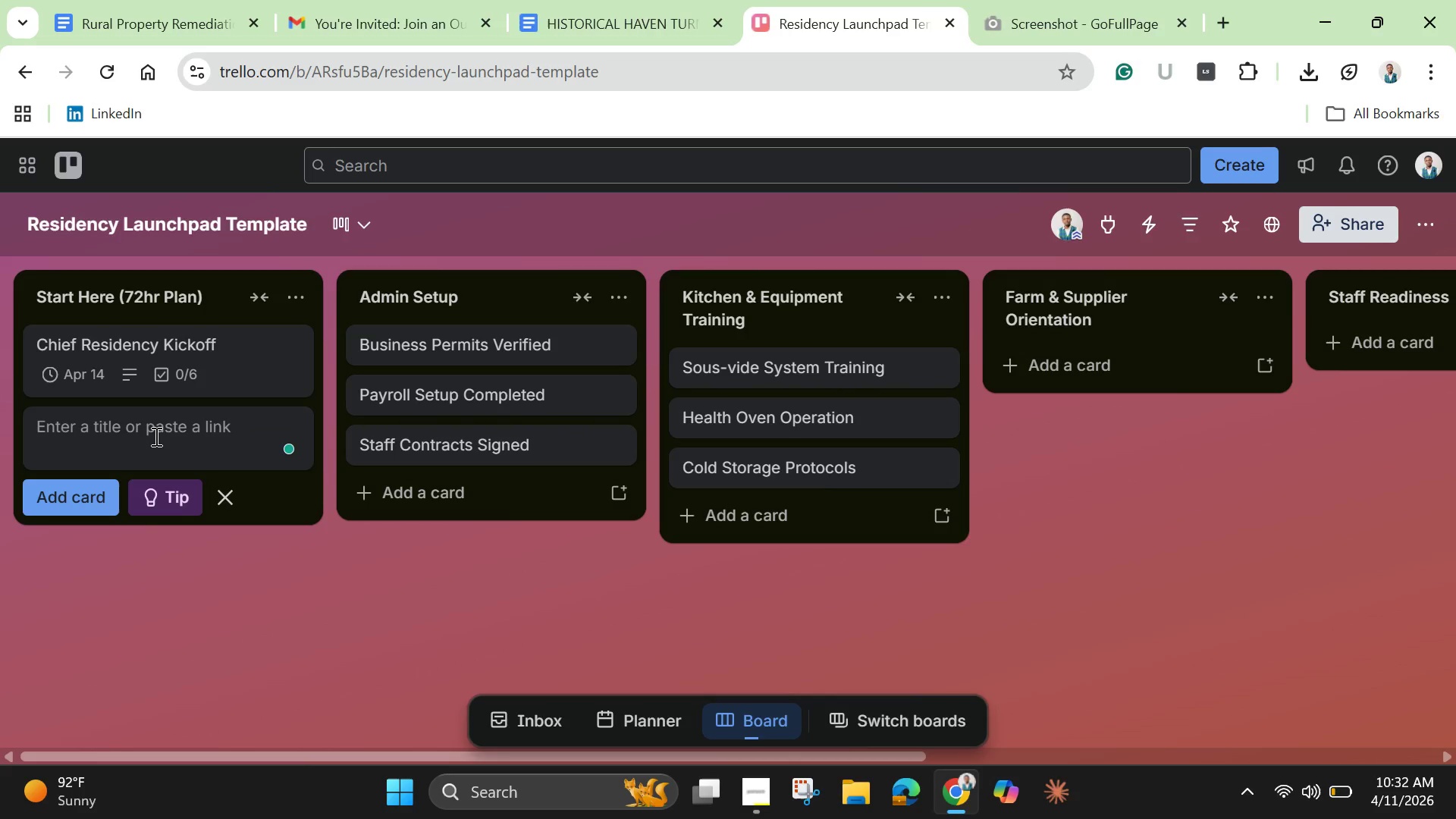 
type(READ THIS FIRST - How THIS)
key(Backspace)
key(Backspace)
key(Backspace)
type(his Board Works)
 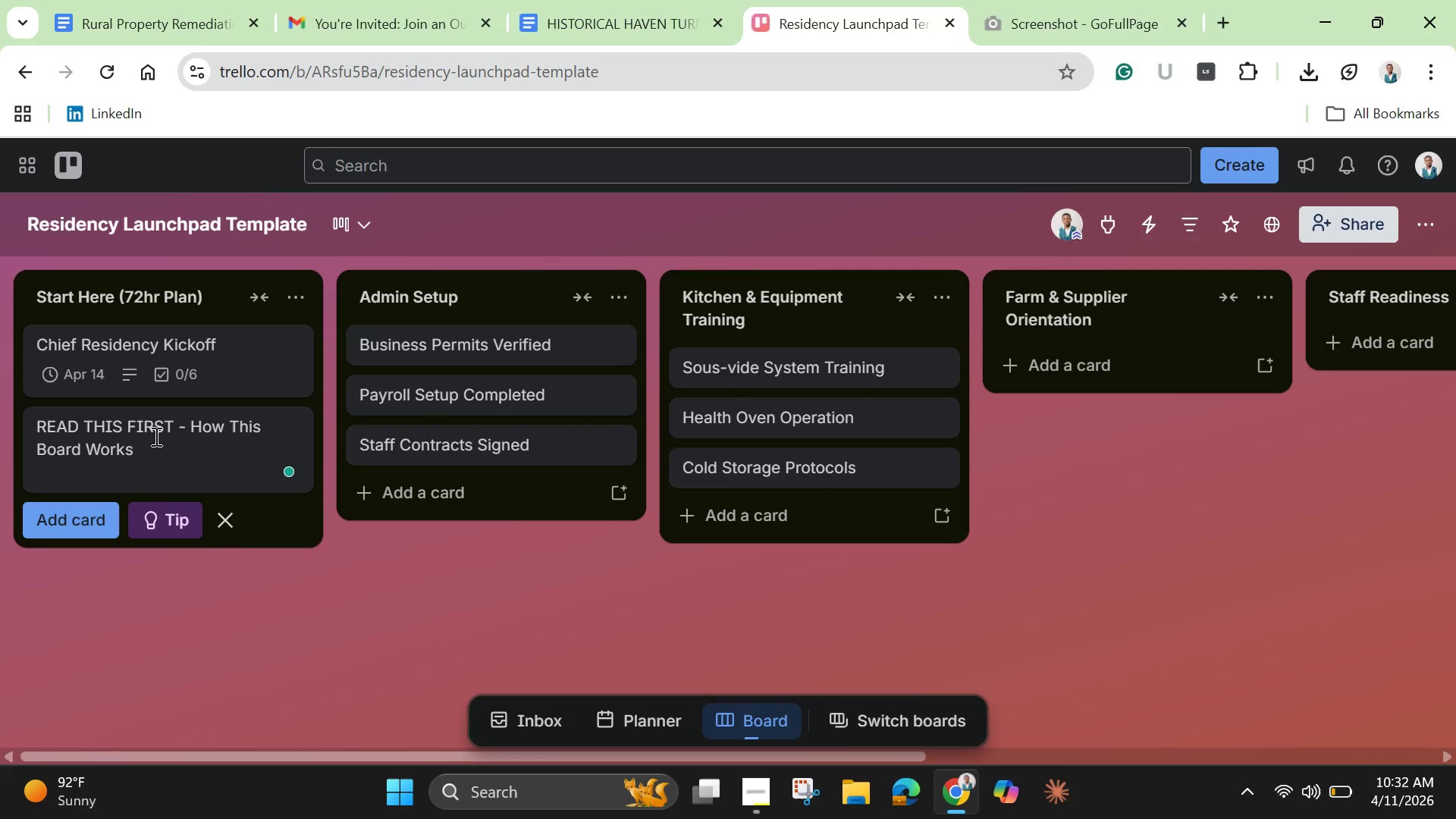 
key(Enter)
 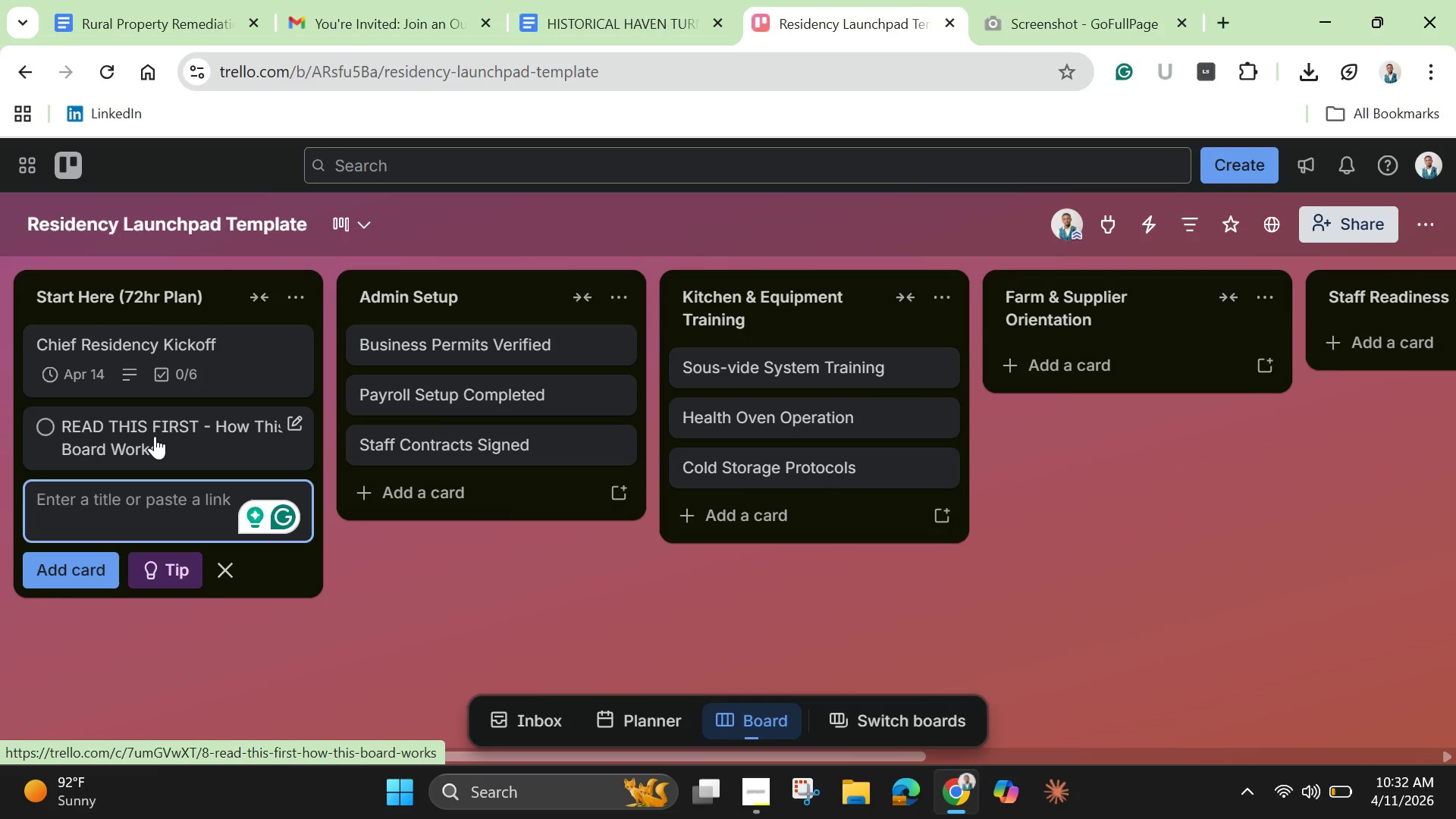 
wait(29.27)
 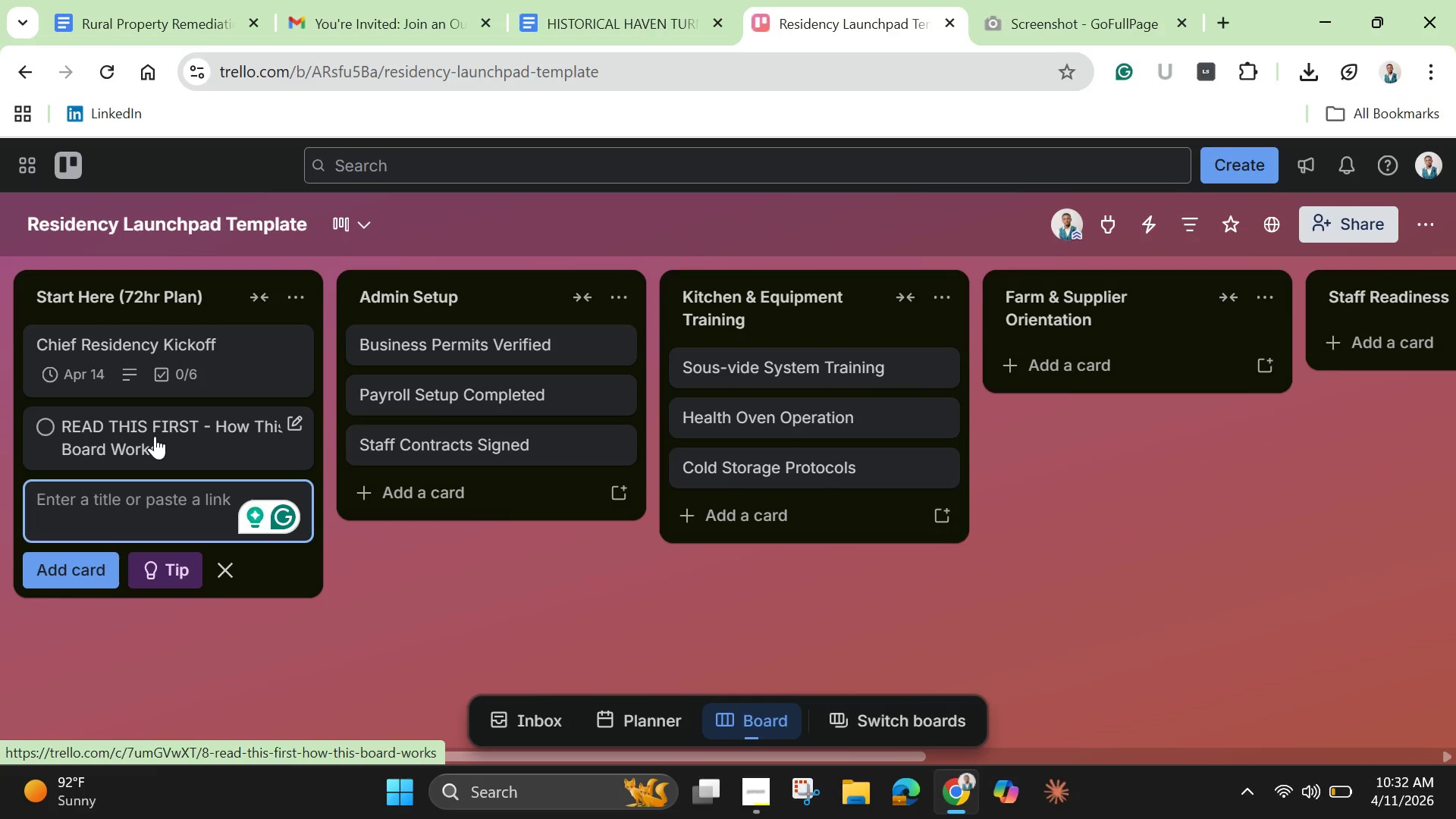 
left_click([160, 2])
 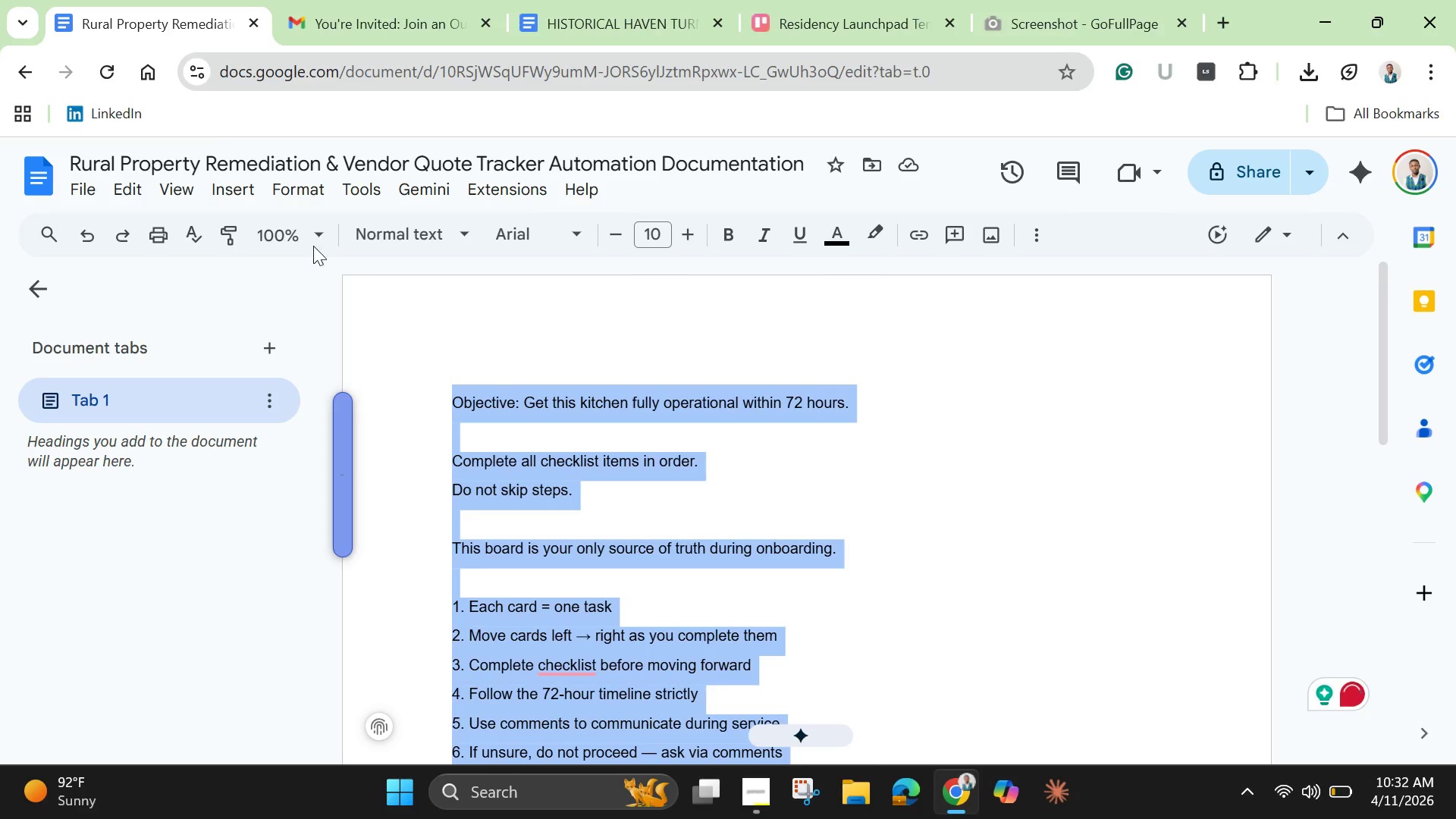 
scroll: coordinate [469, 496], scroll_direction: down, amount: 3.0
 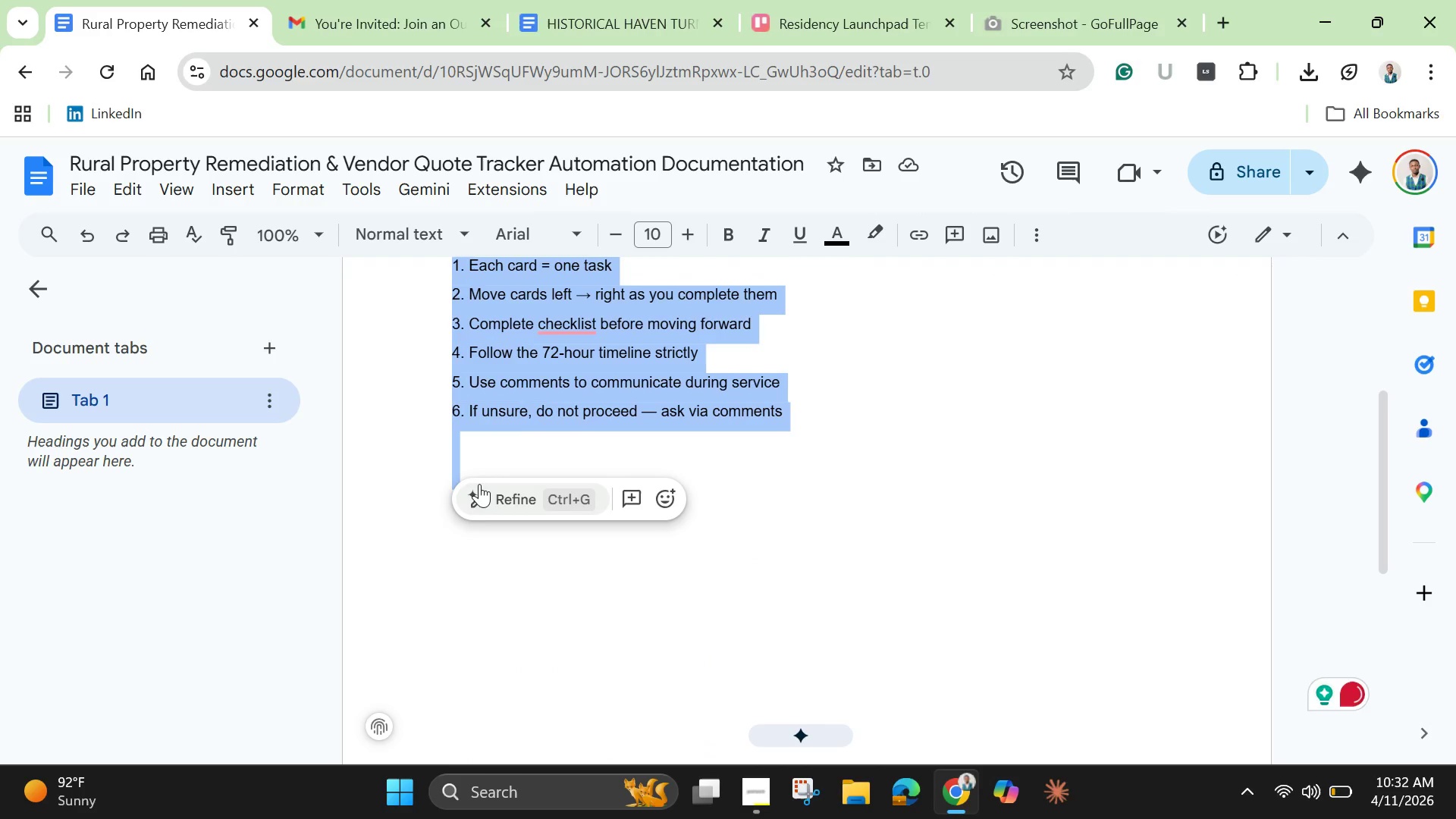 
scroll: coordinate [479, 482], scroll_direction: up, amount: 1.0
 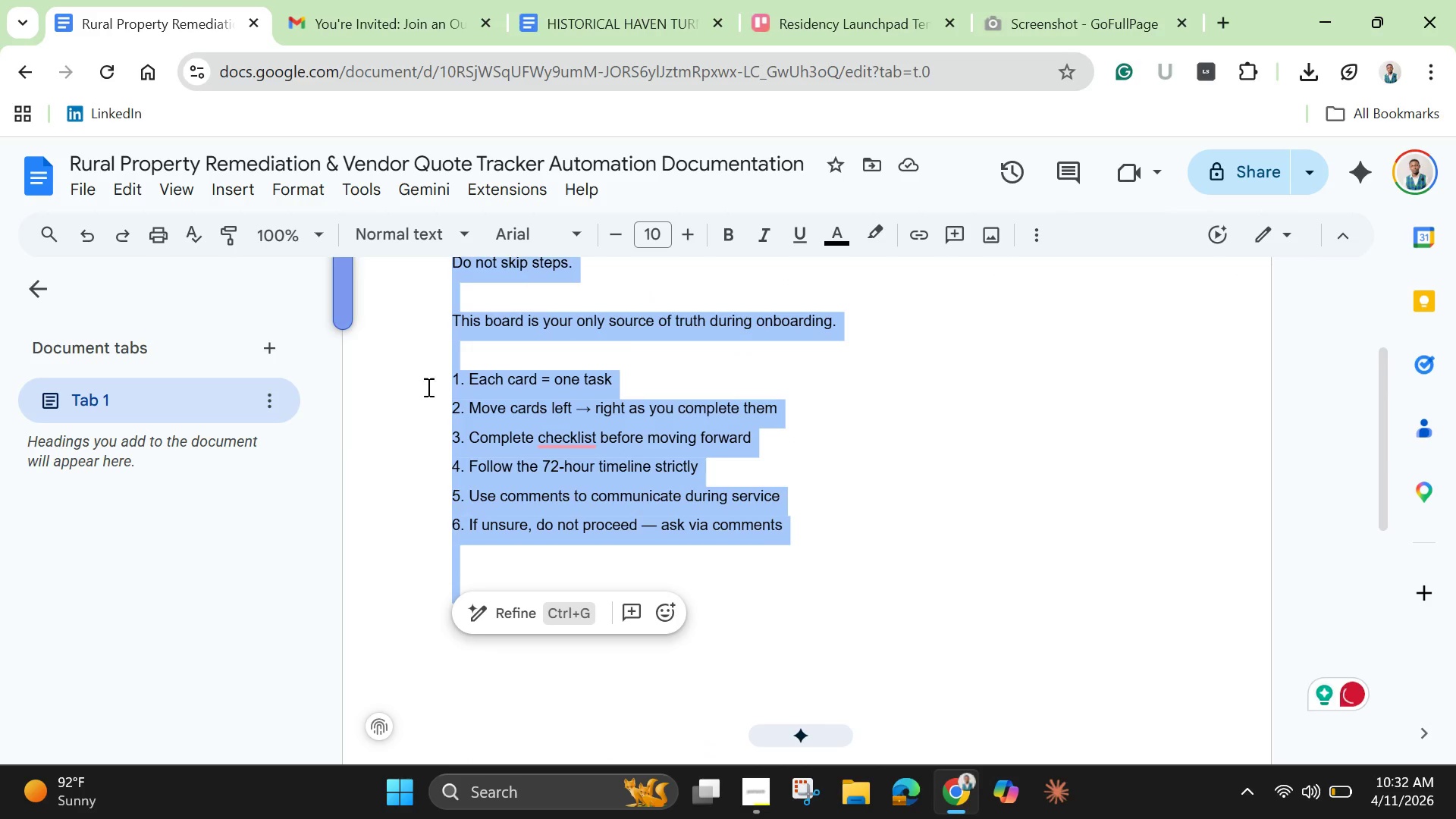 
left_click([381, 355])
 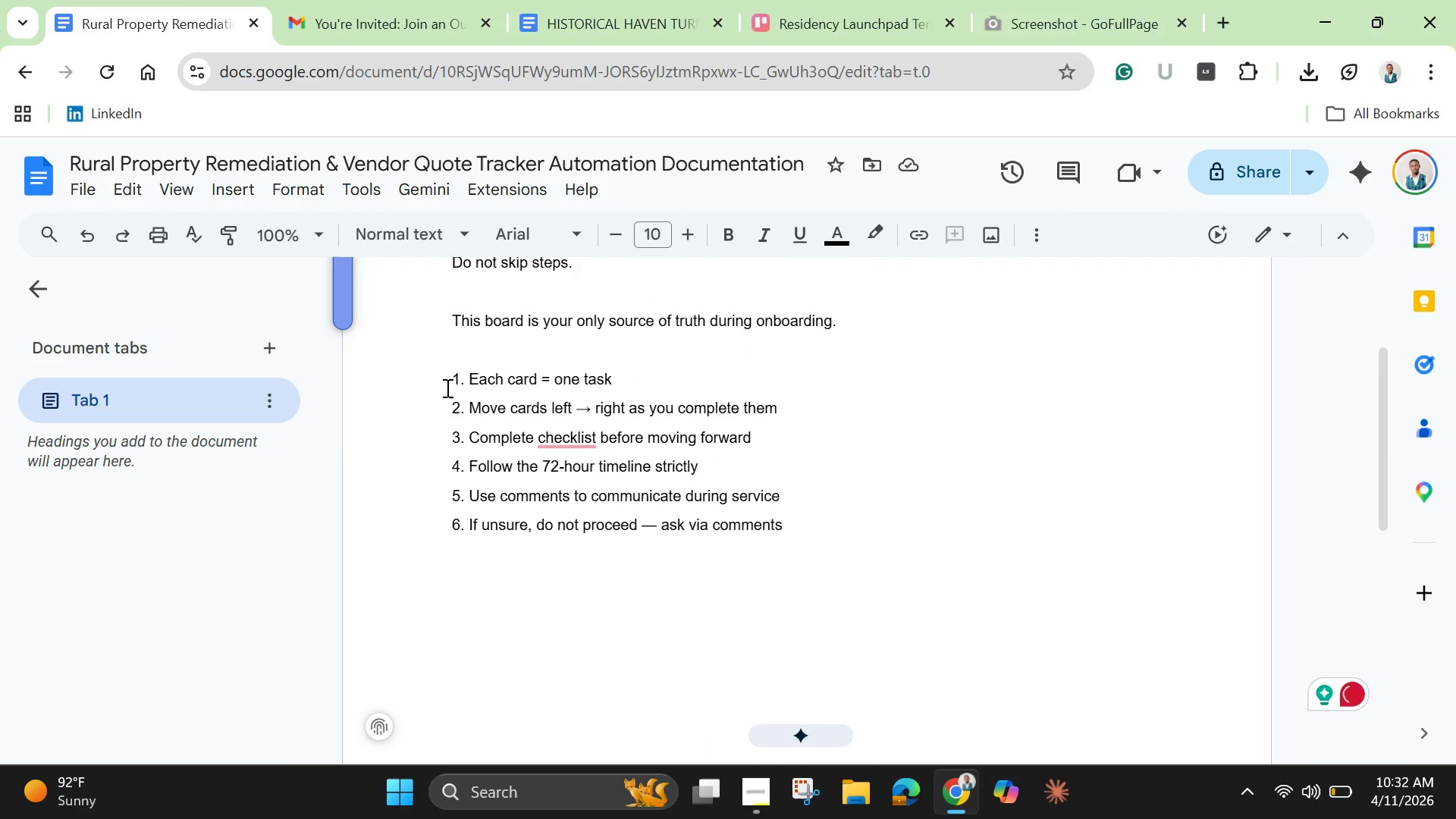 
left_click_drag(start_coordinate=[452, 384], to_coordinate=[792, 520])
 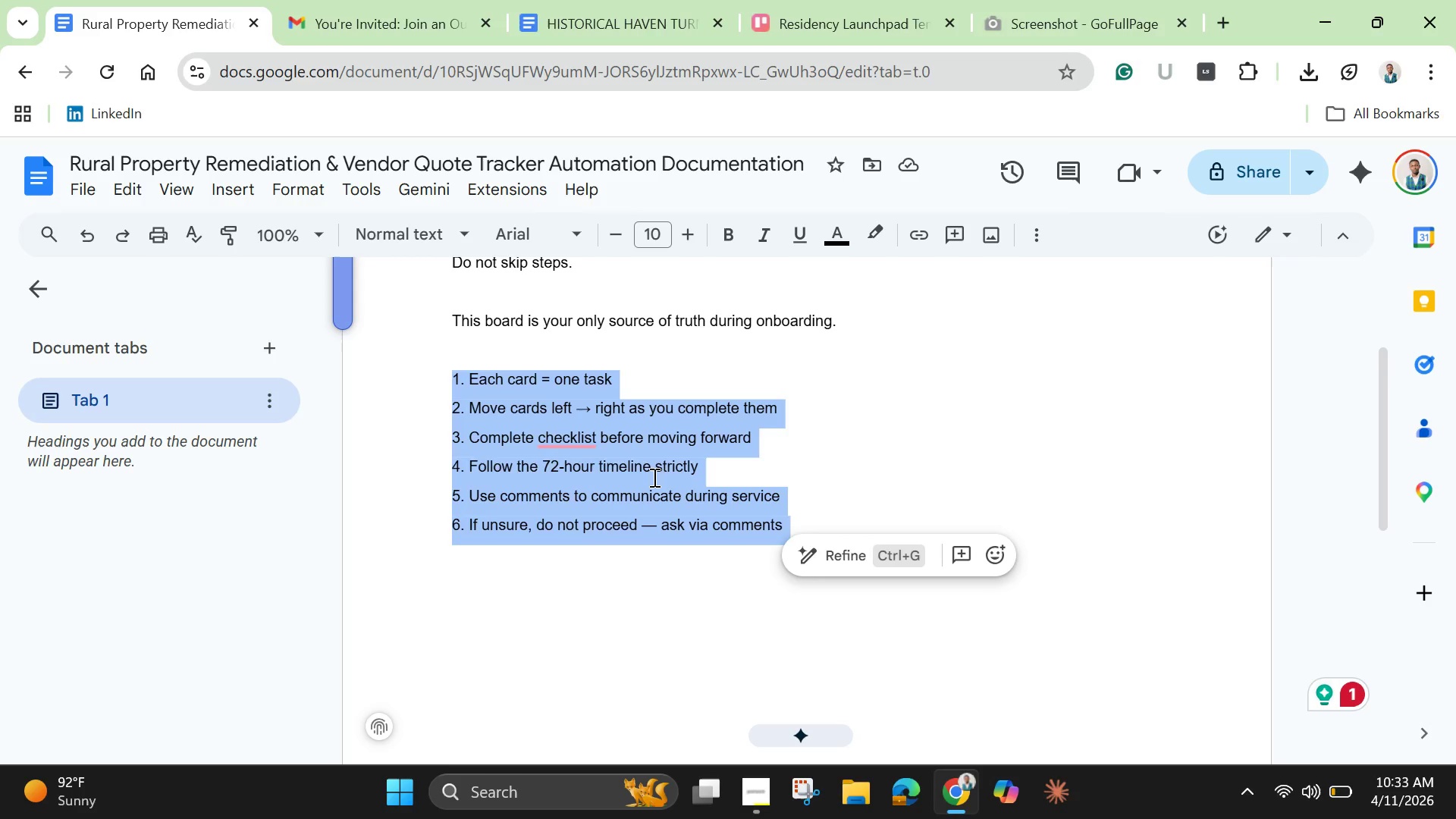 
right_click([653, 477])
 